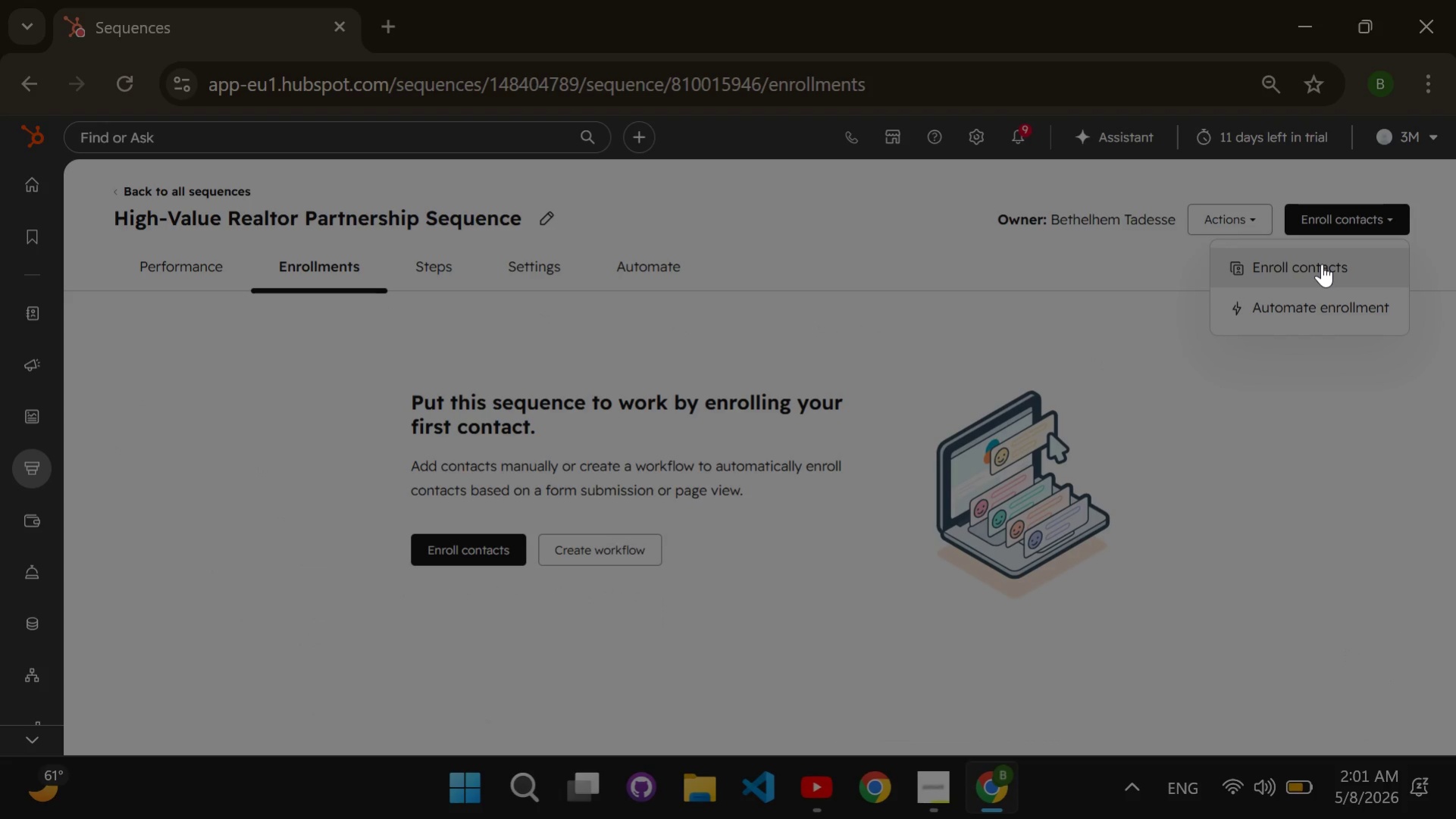 
left_click([1321, 264])
 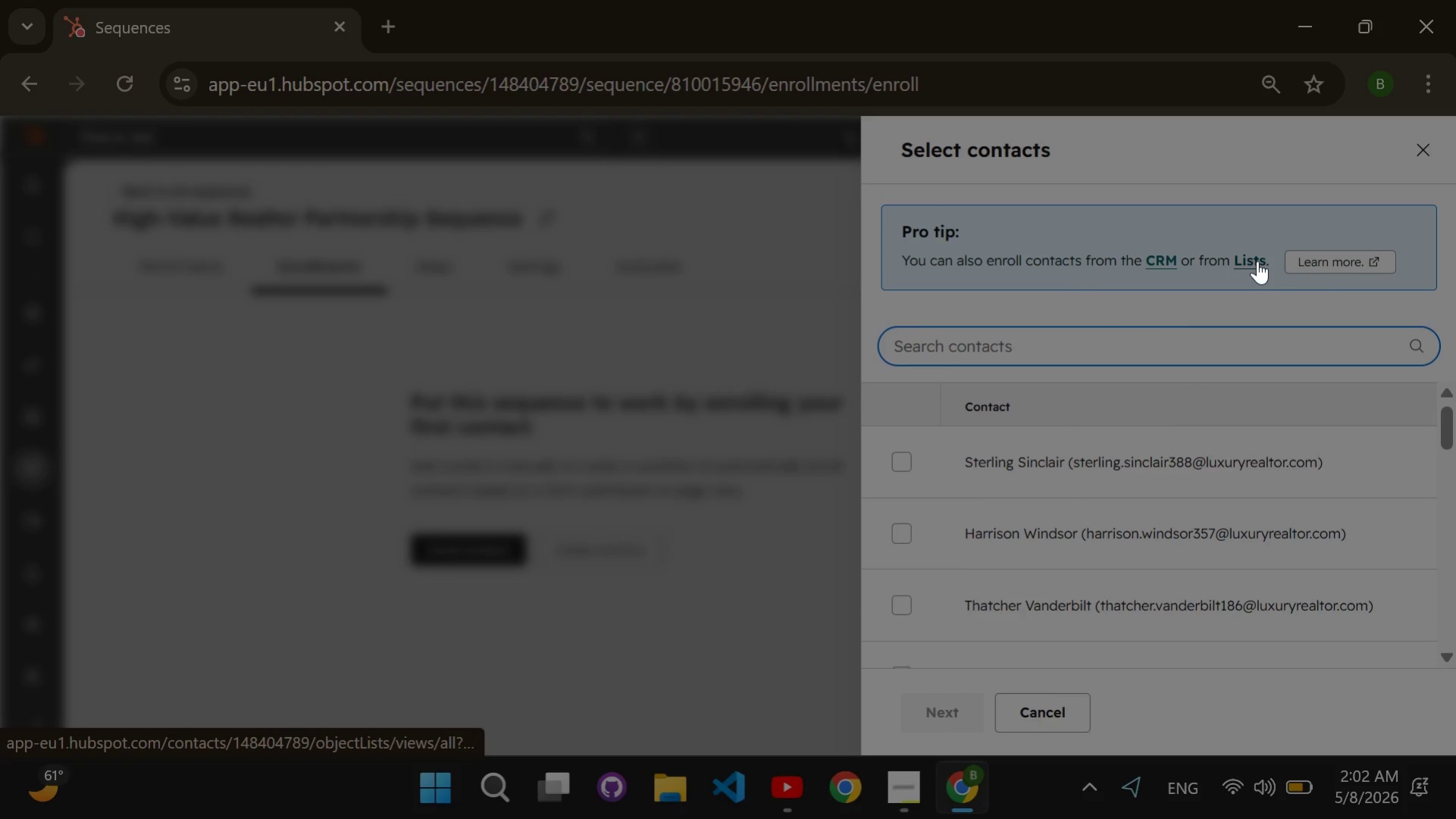 
double_click([1257, 261])
 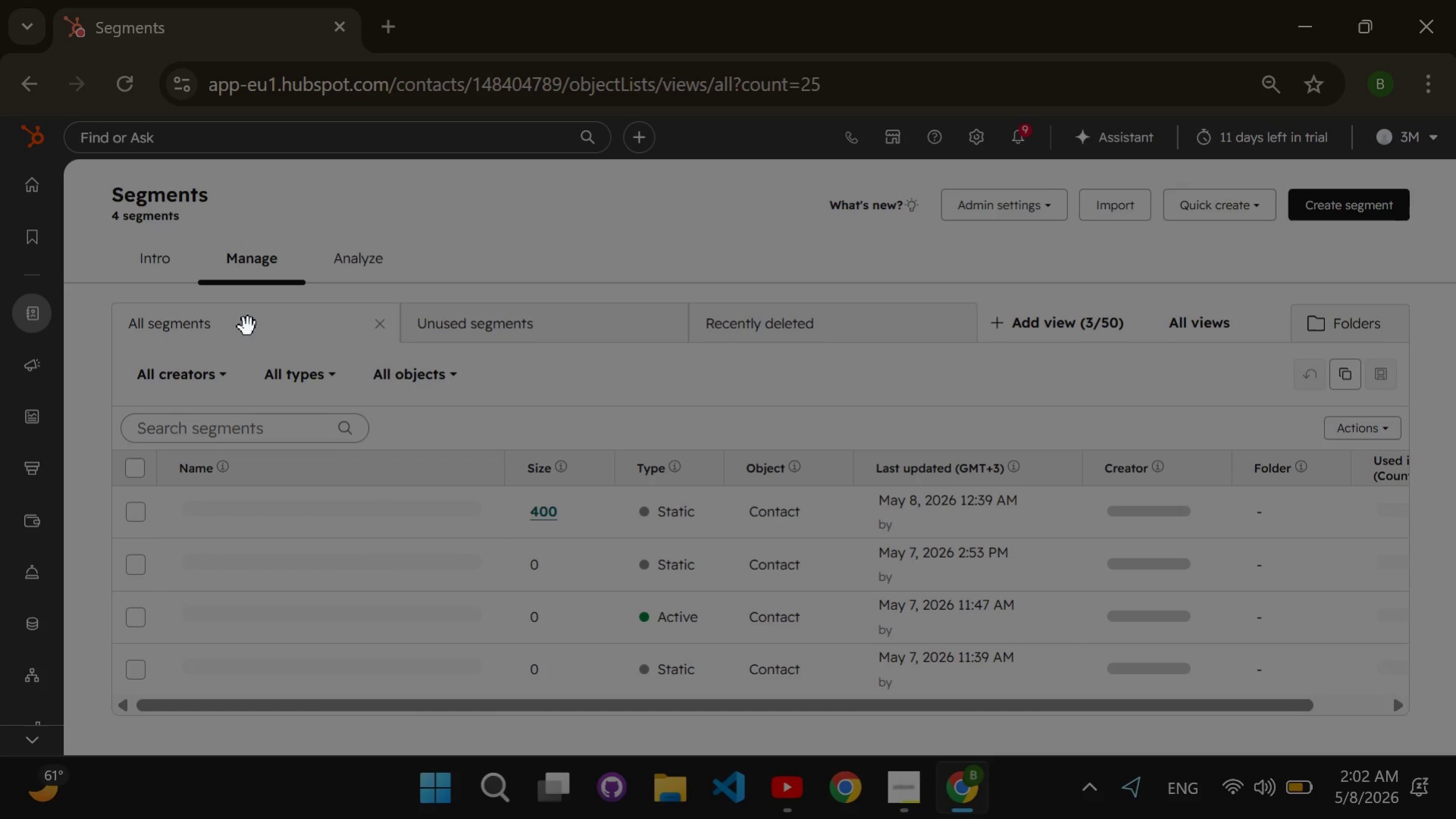 
wait(13.33)
 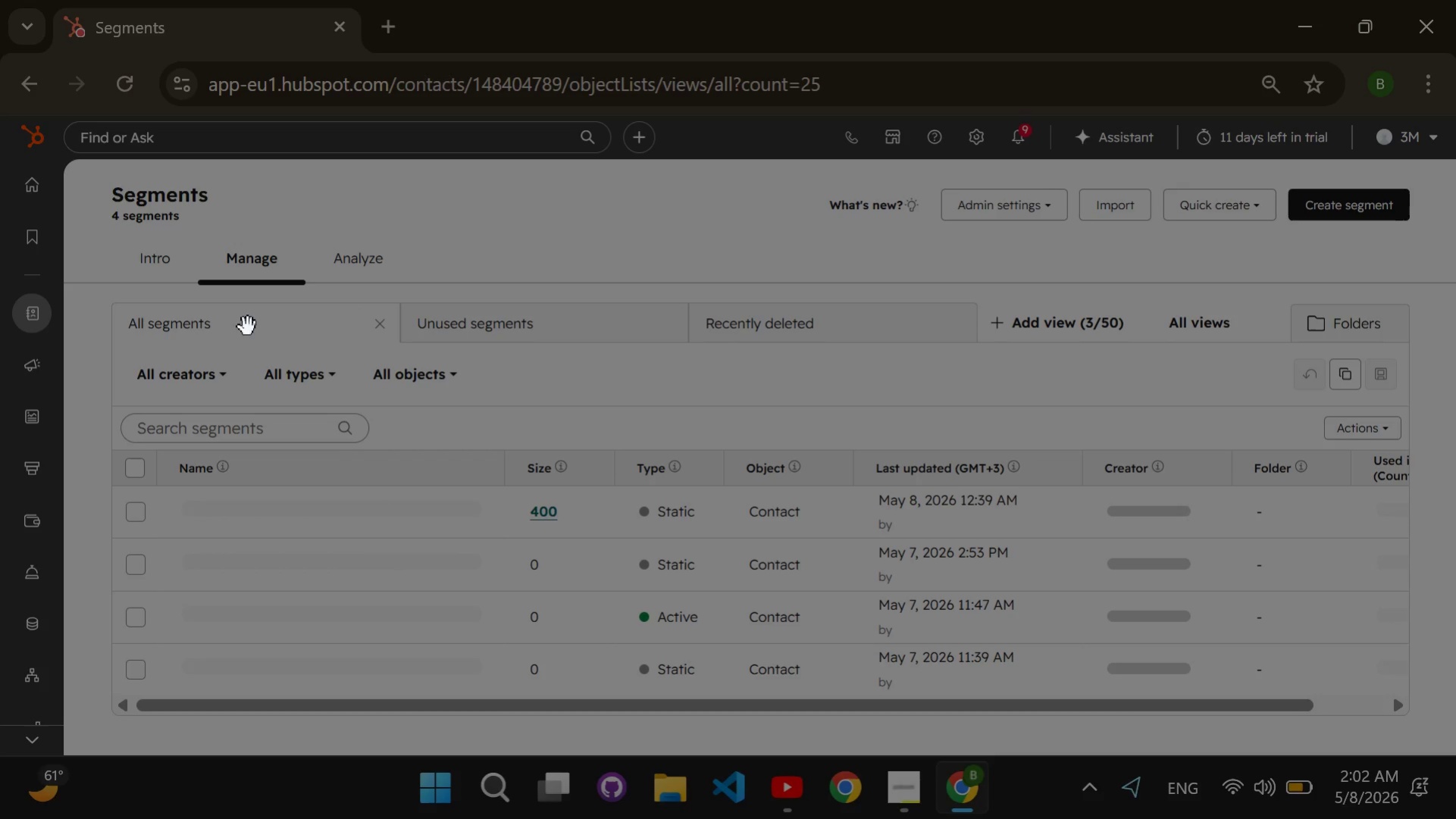 
left_click([235, 512])
 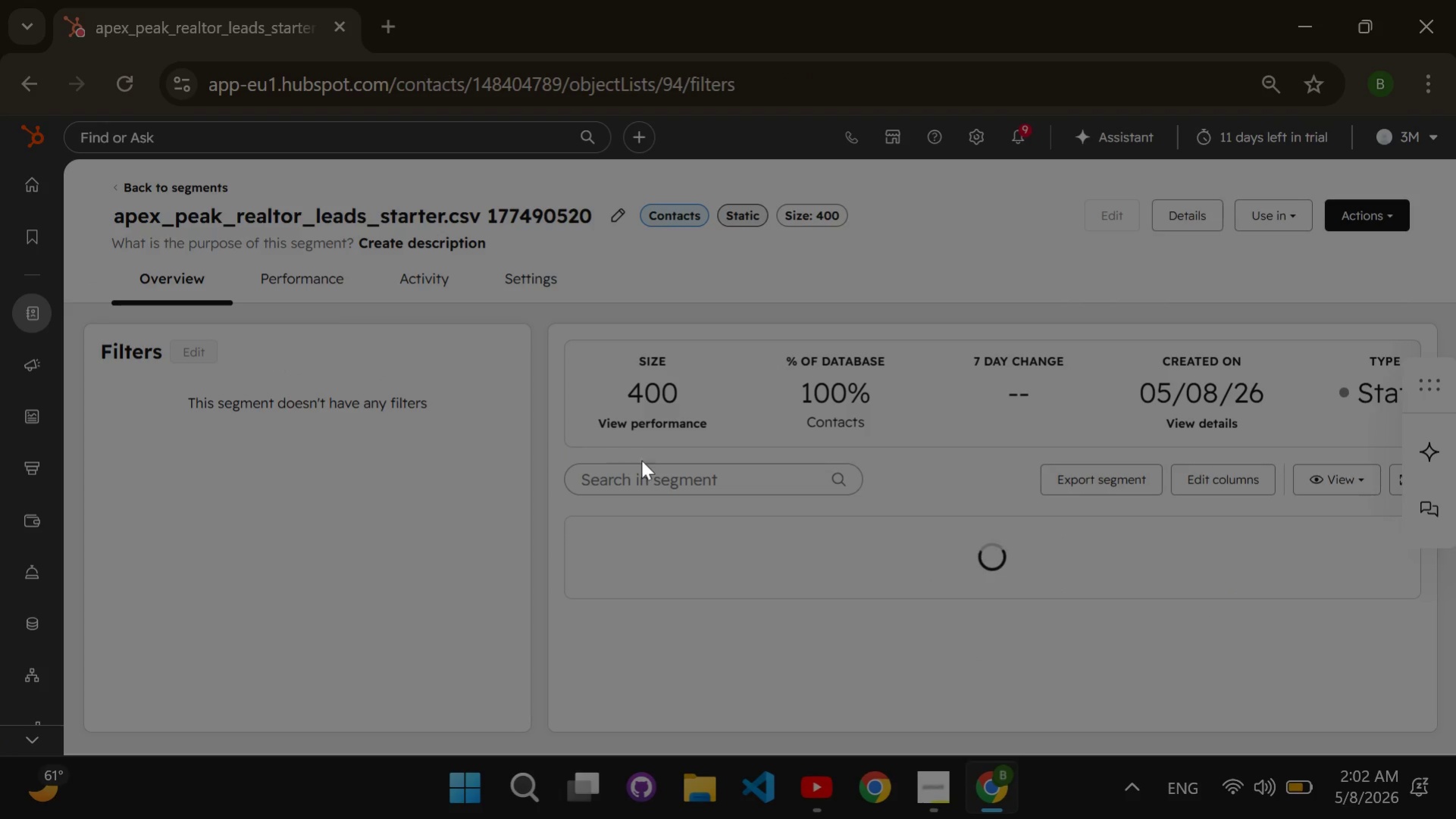 
mouse_move([1029, 567])
 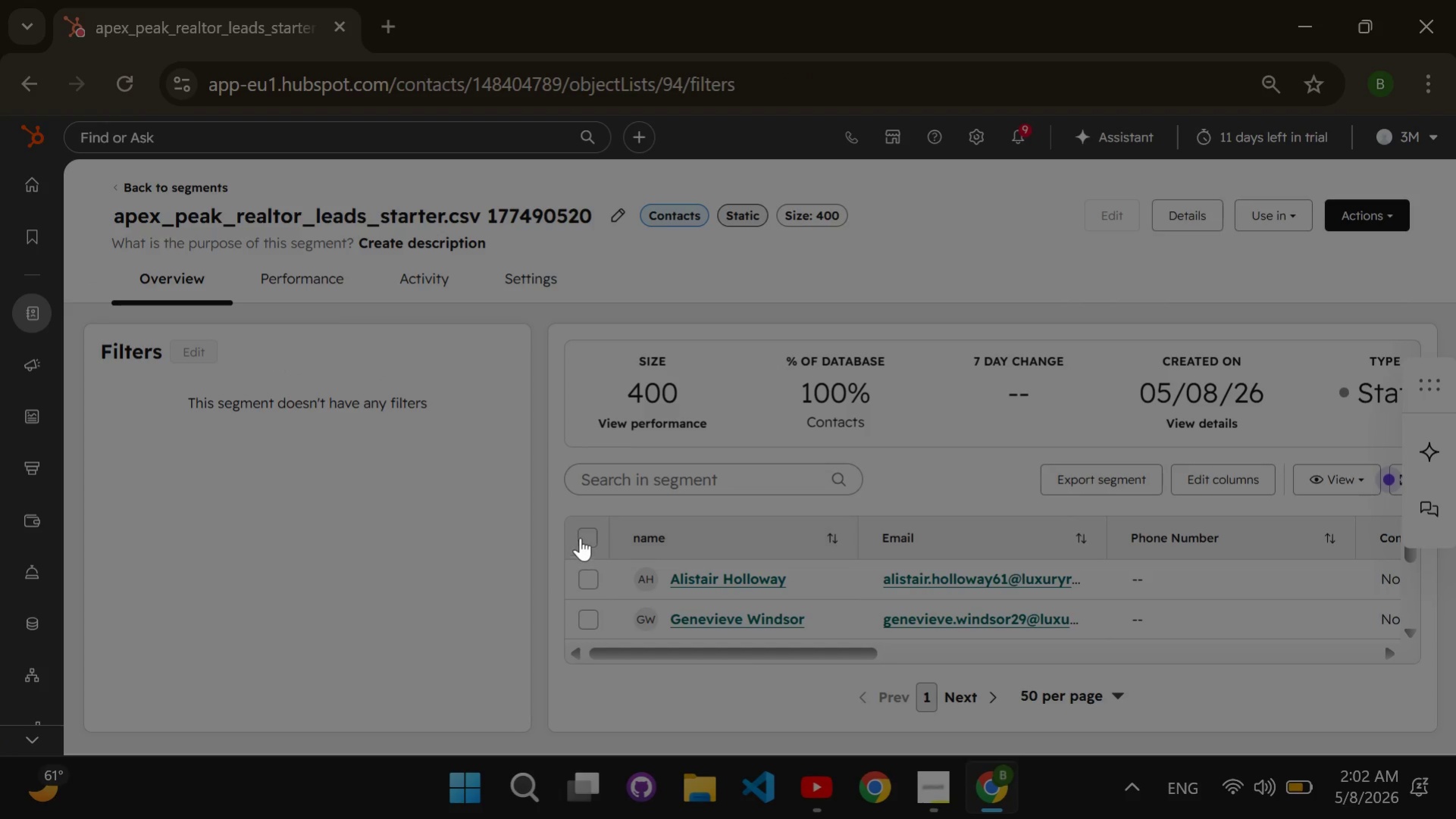 
left_click([582, 535])
 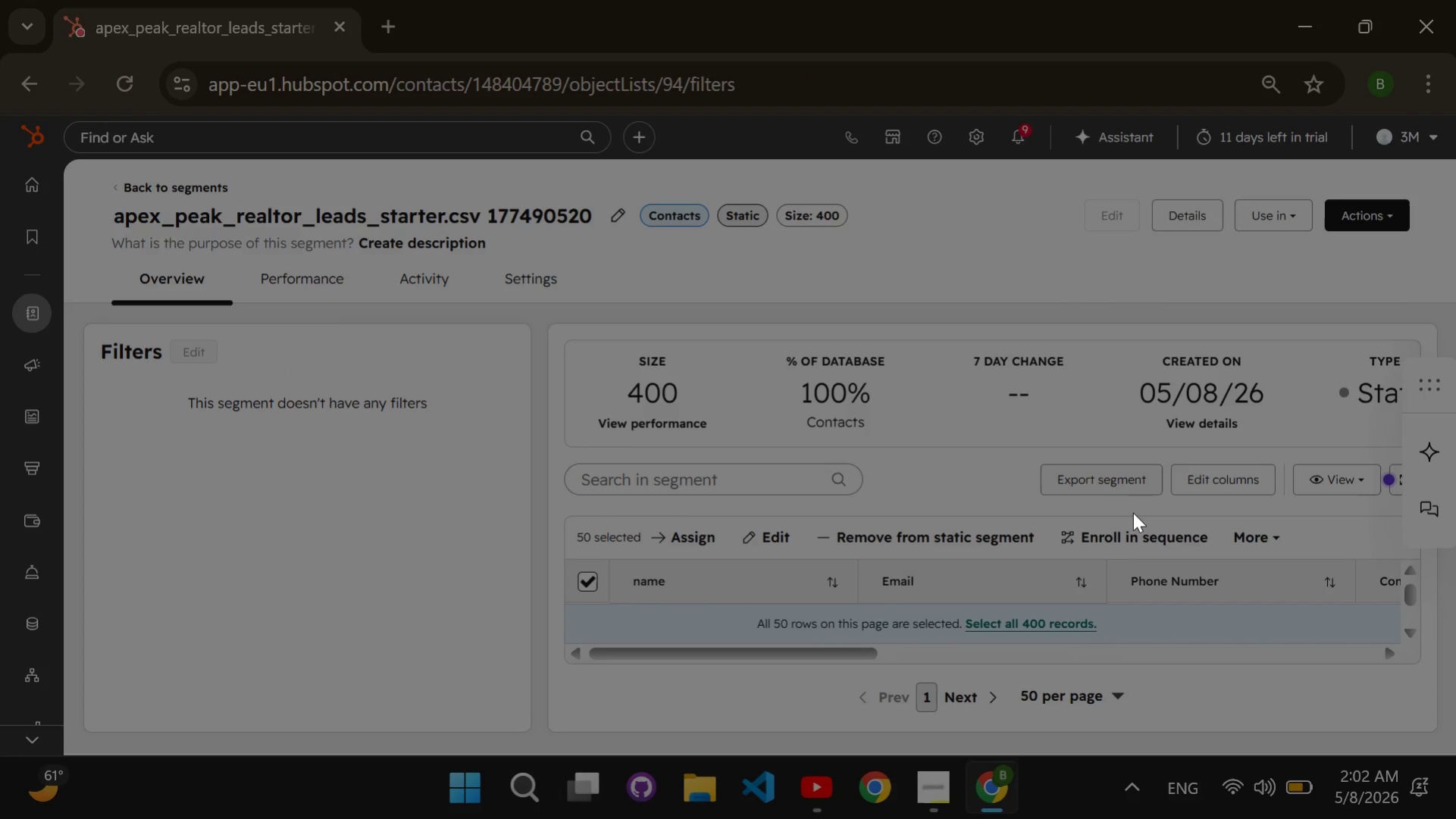 
left_click([1130, 536])
 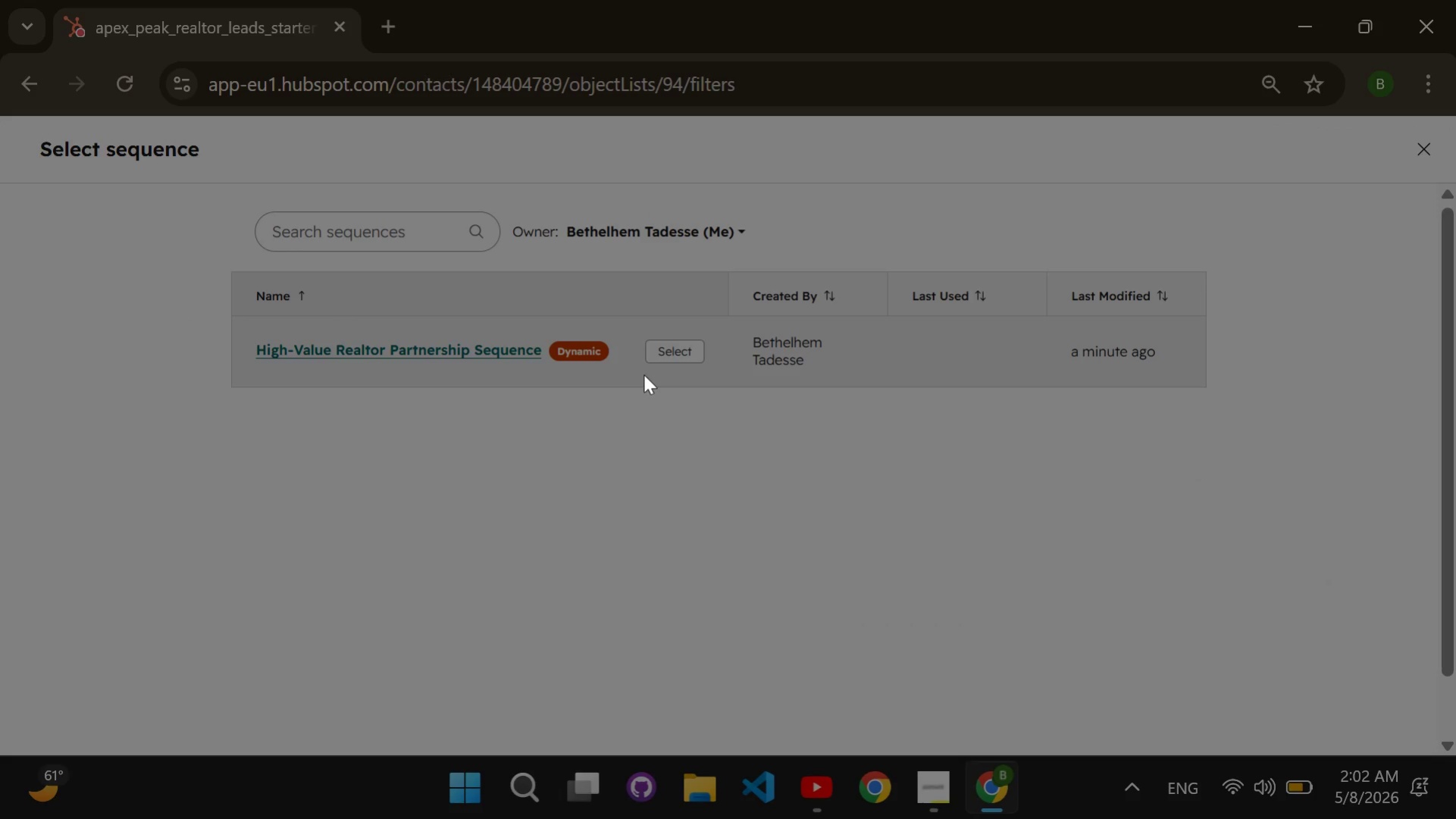 
wait(6.31)
 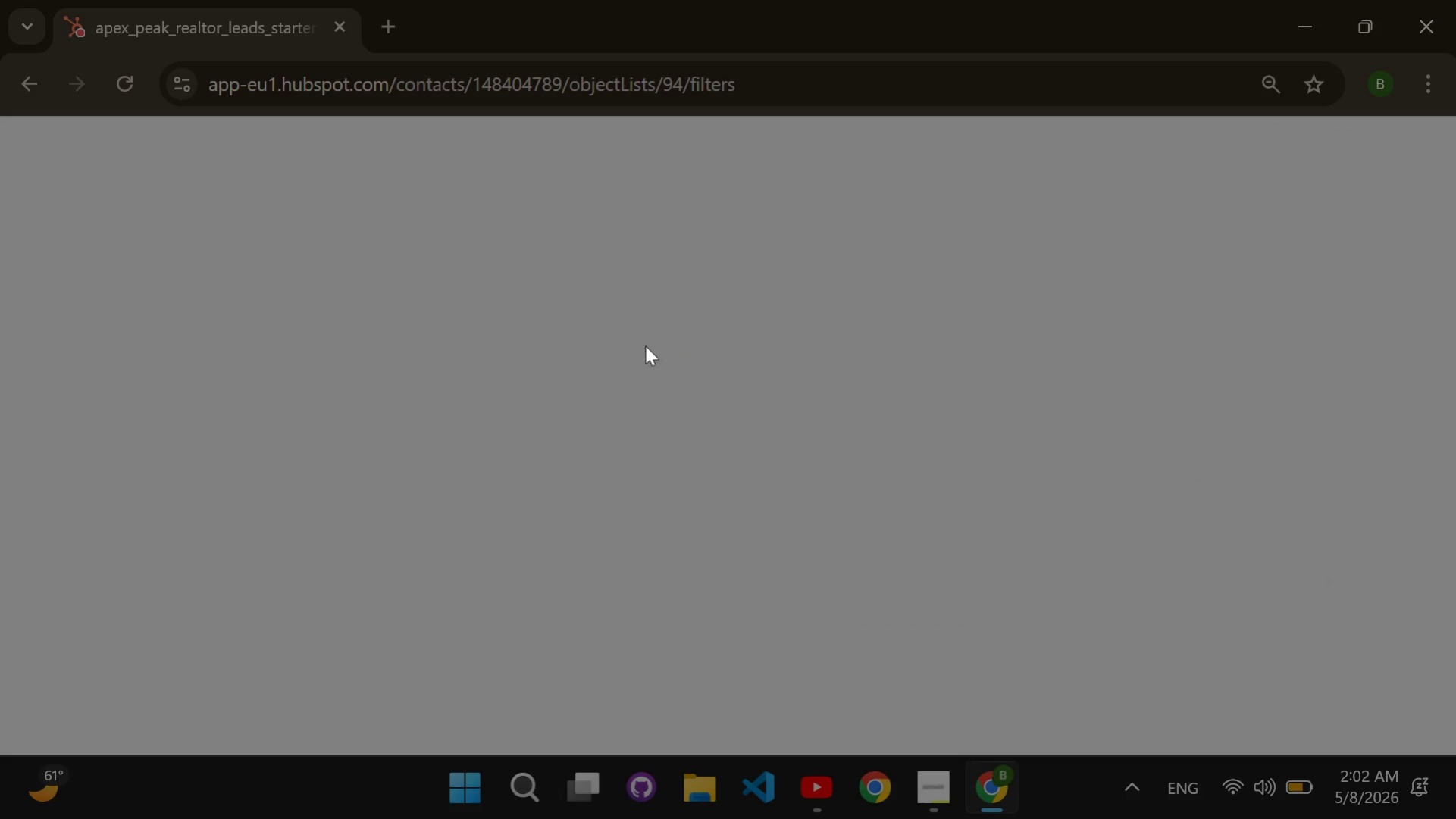 
double_click([482, 346])
 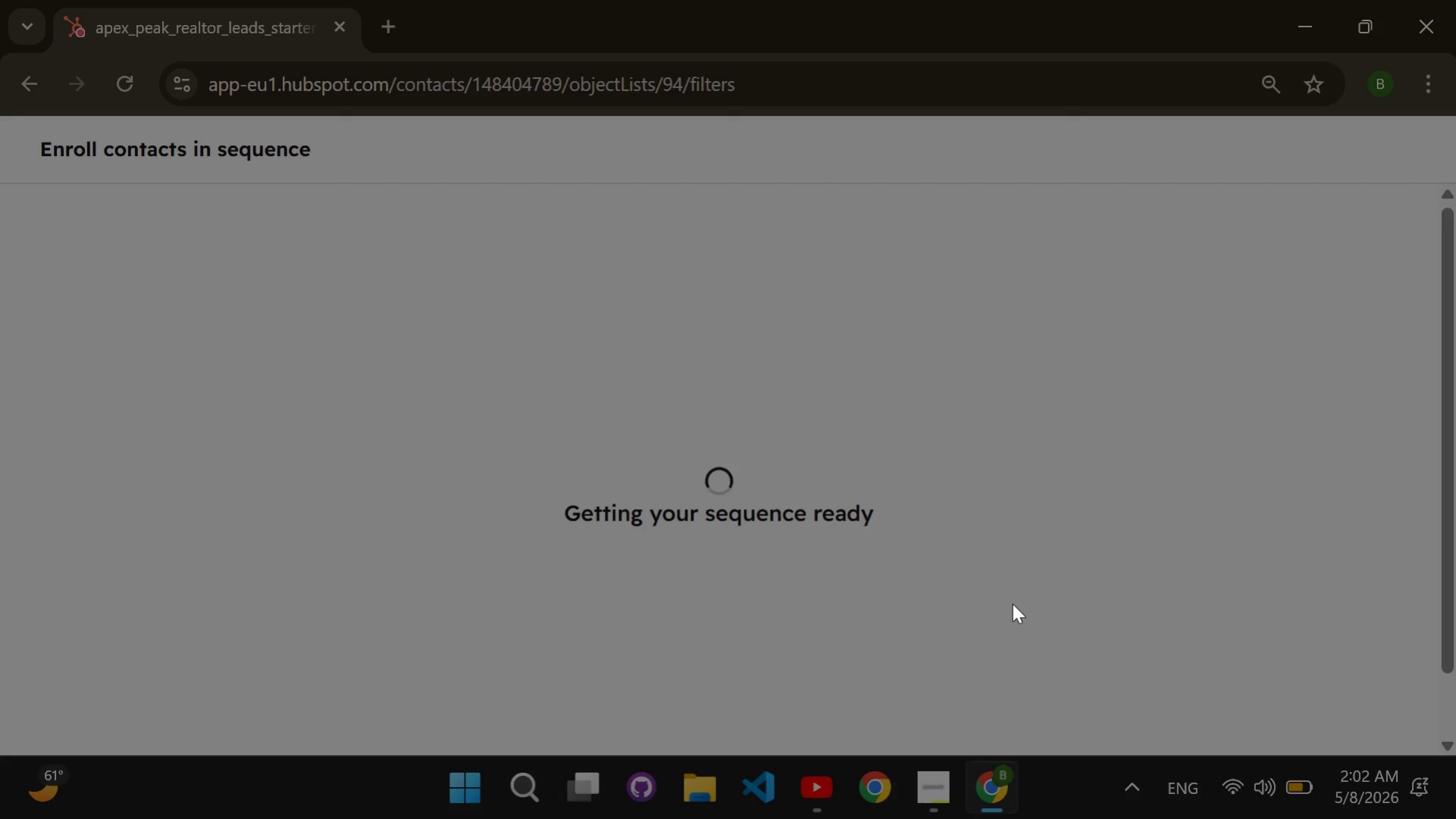 
wait(12.47)
 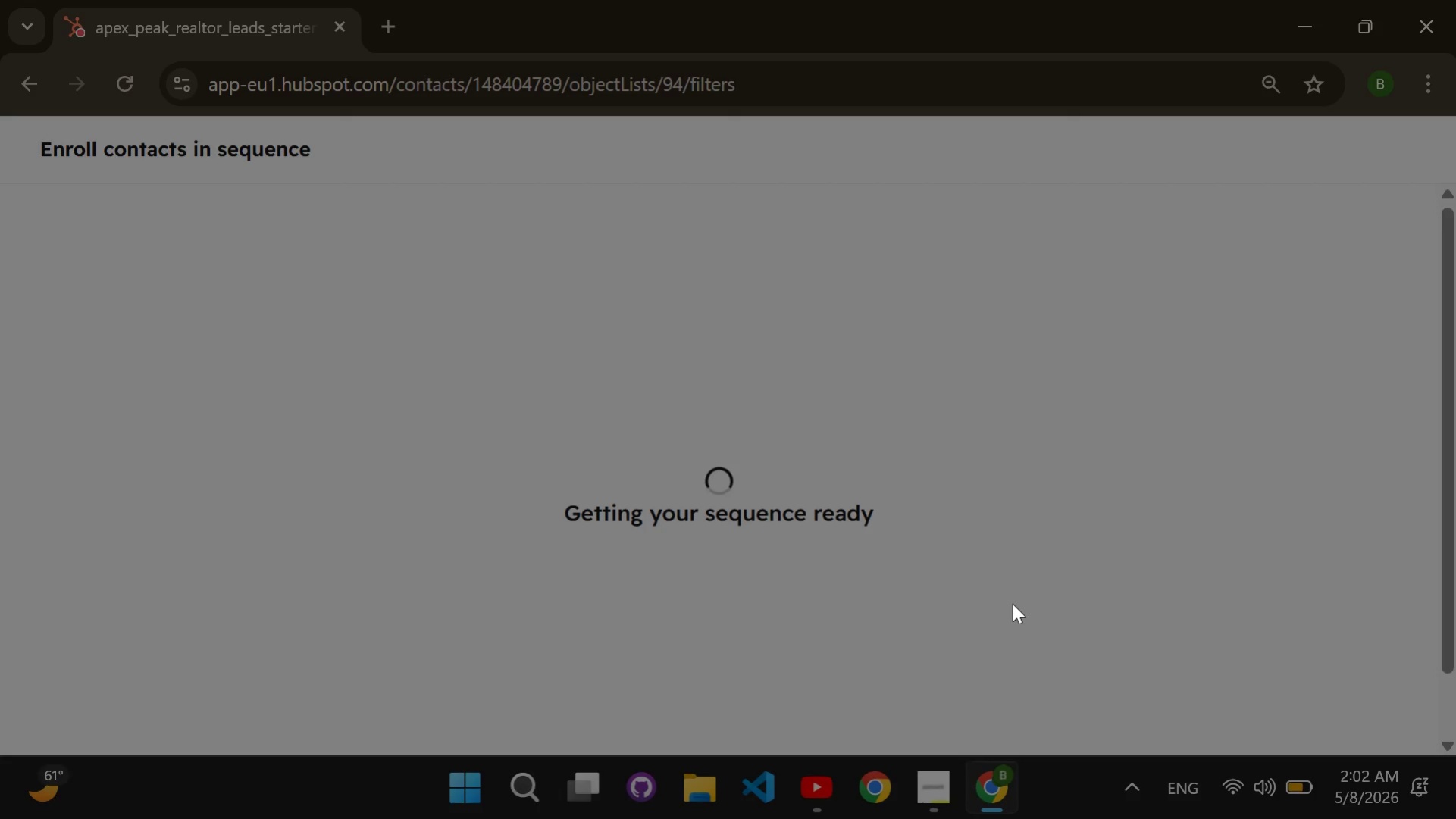 
left_click([1140, 705])
 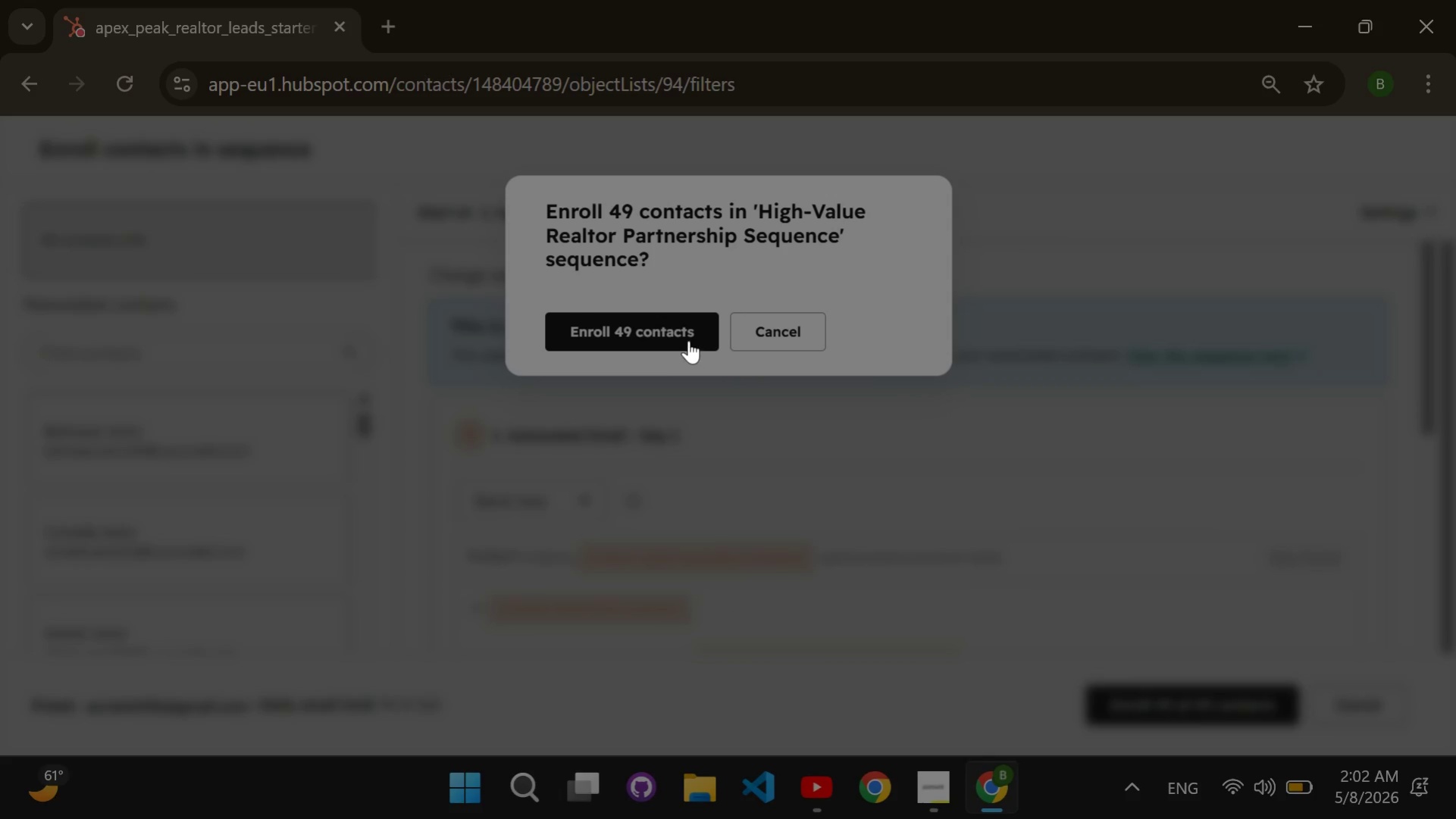 
left_click([675, 330])
 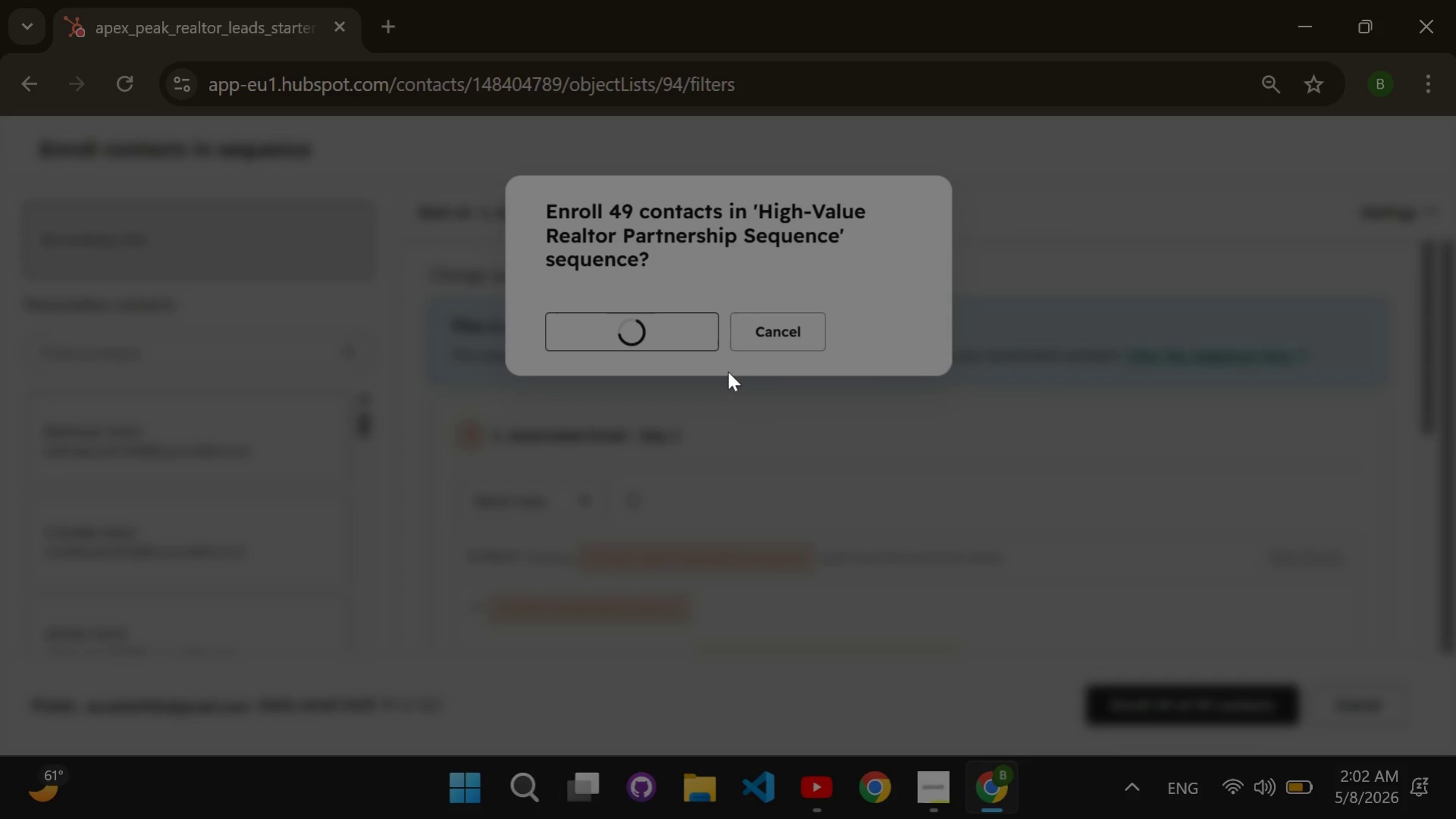 
wait(10.3)
 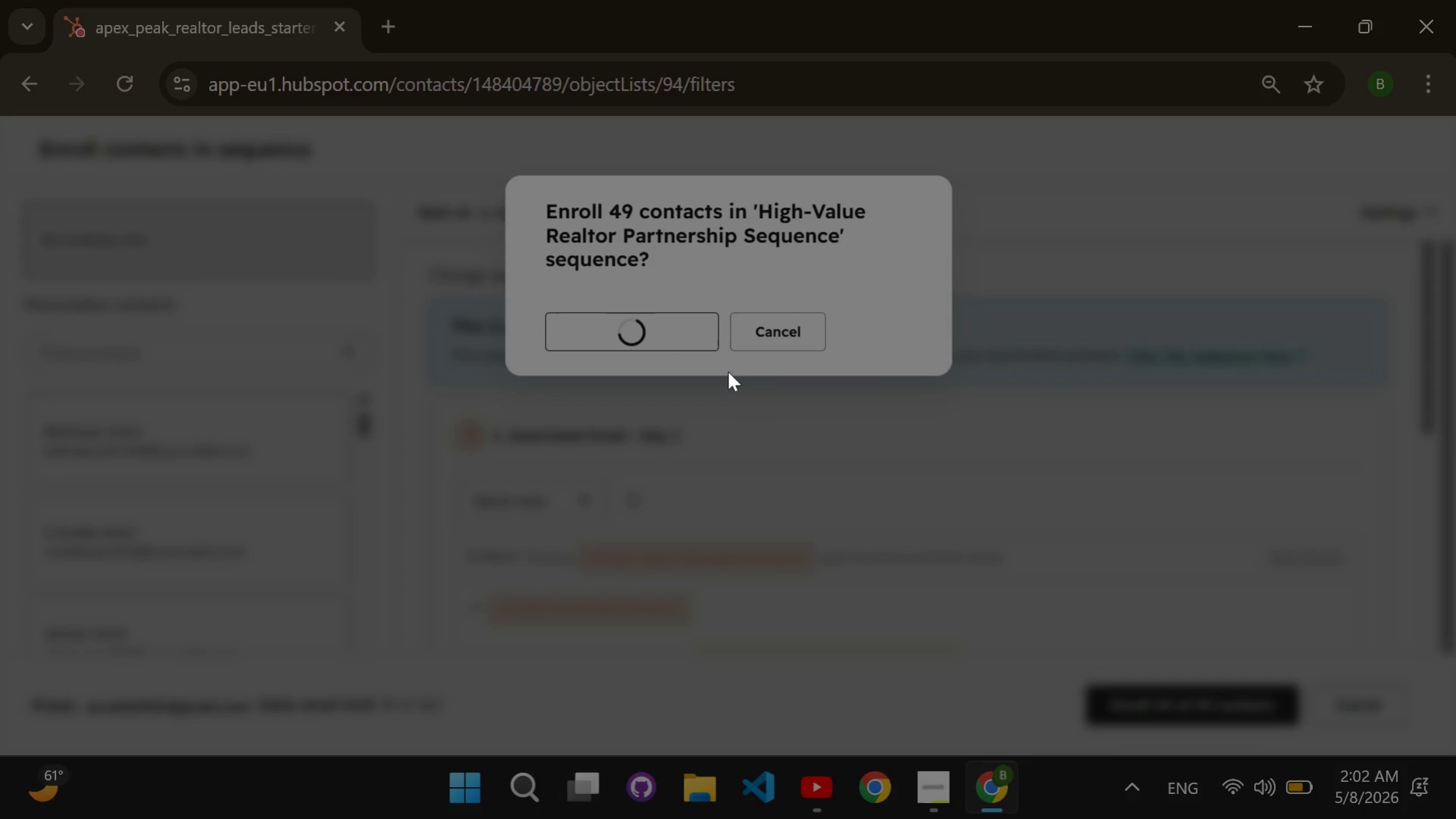 
left_click([593, 580])
 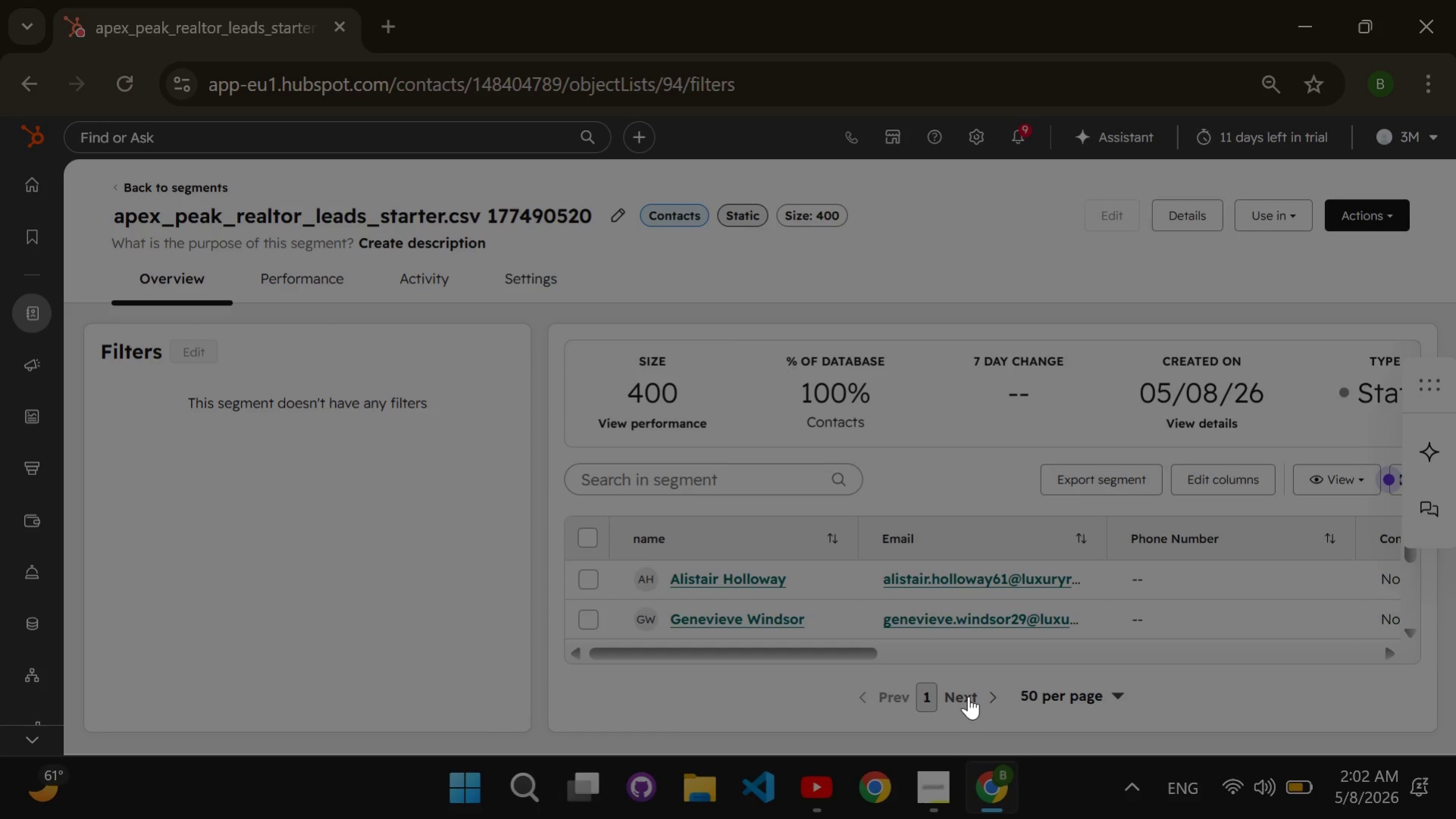 
double_click([968, 696])
 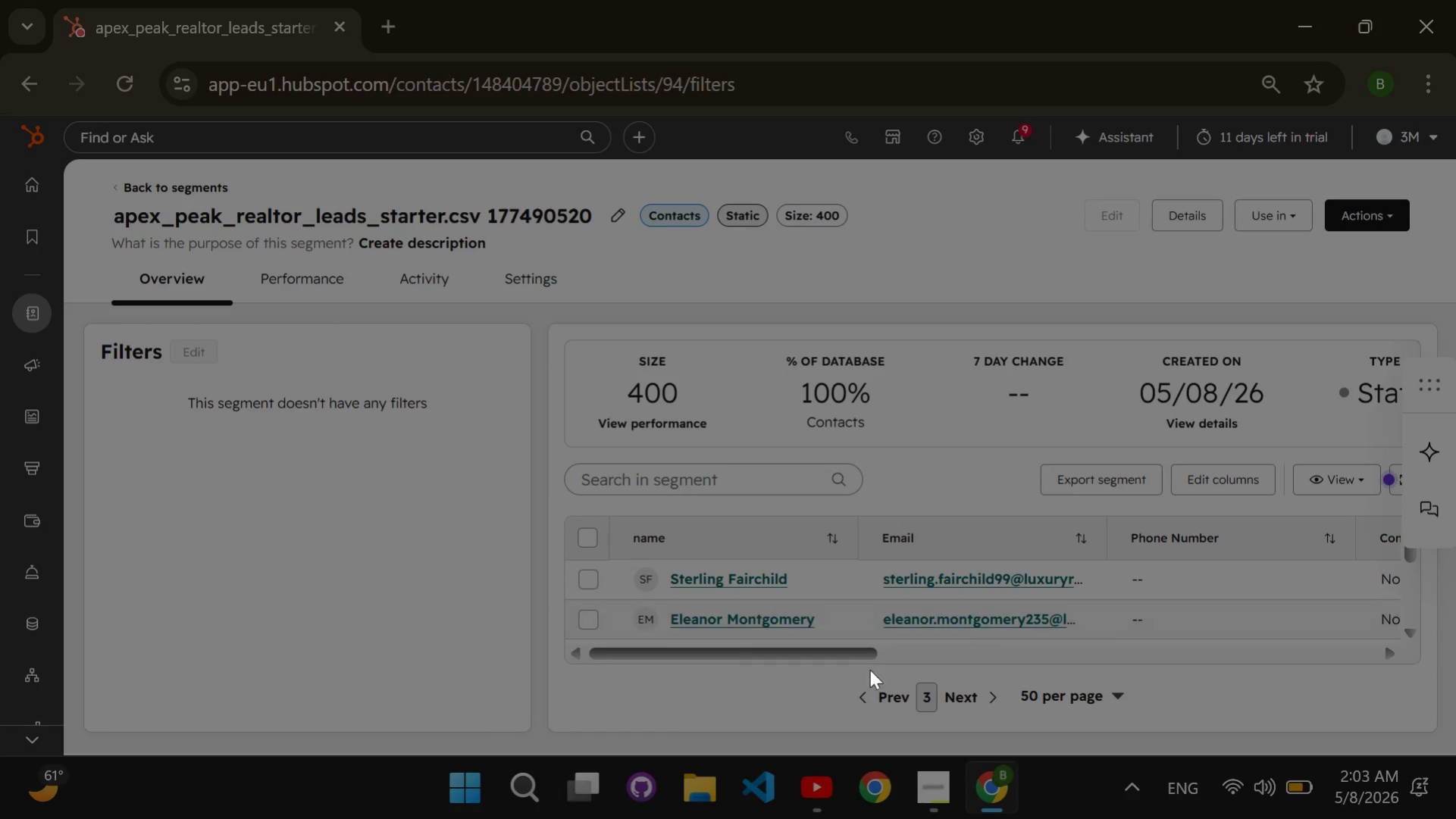 
left_click([888, 692])
 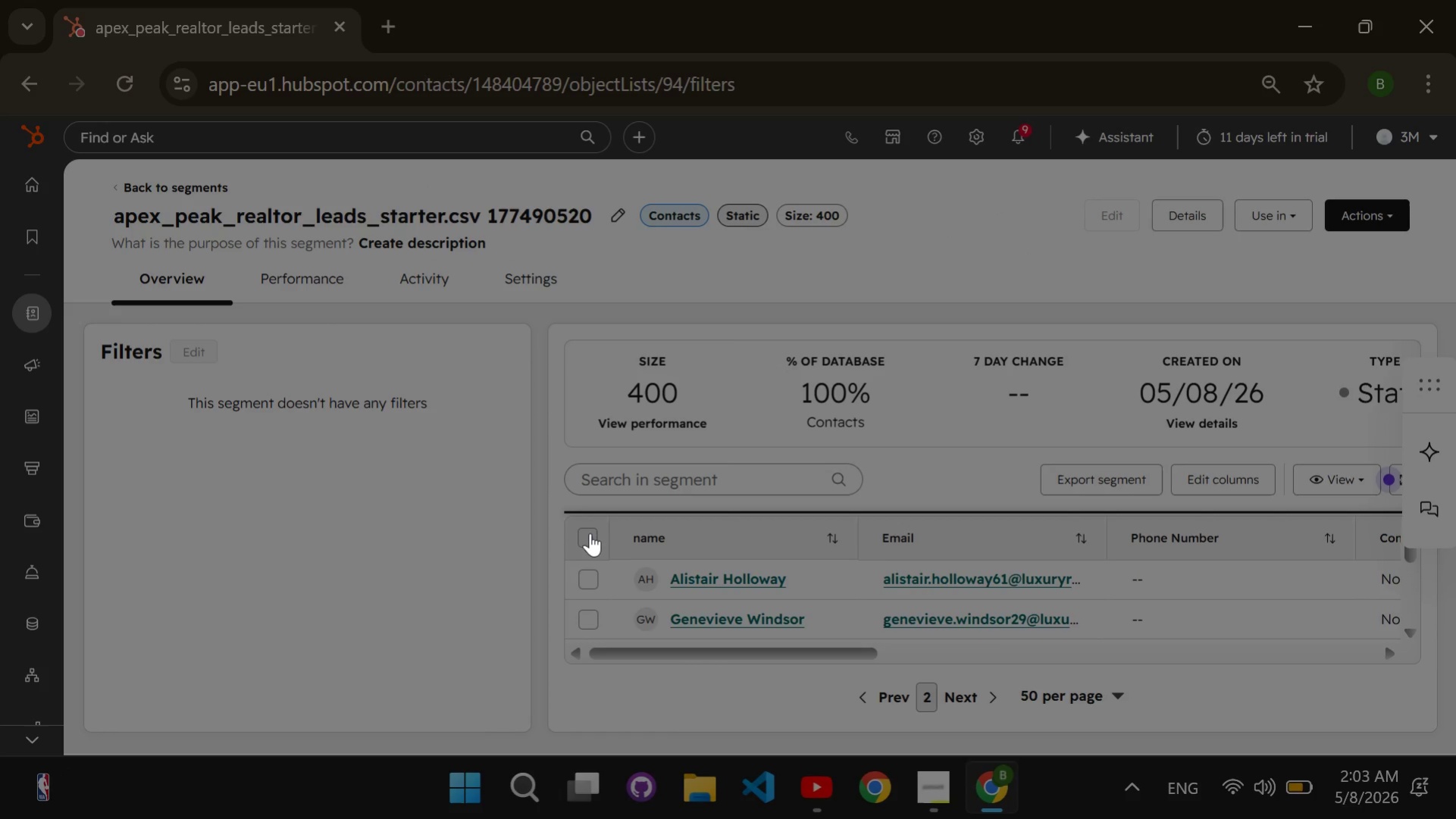 
double_click([590, 533])
 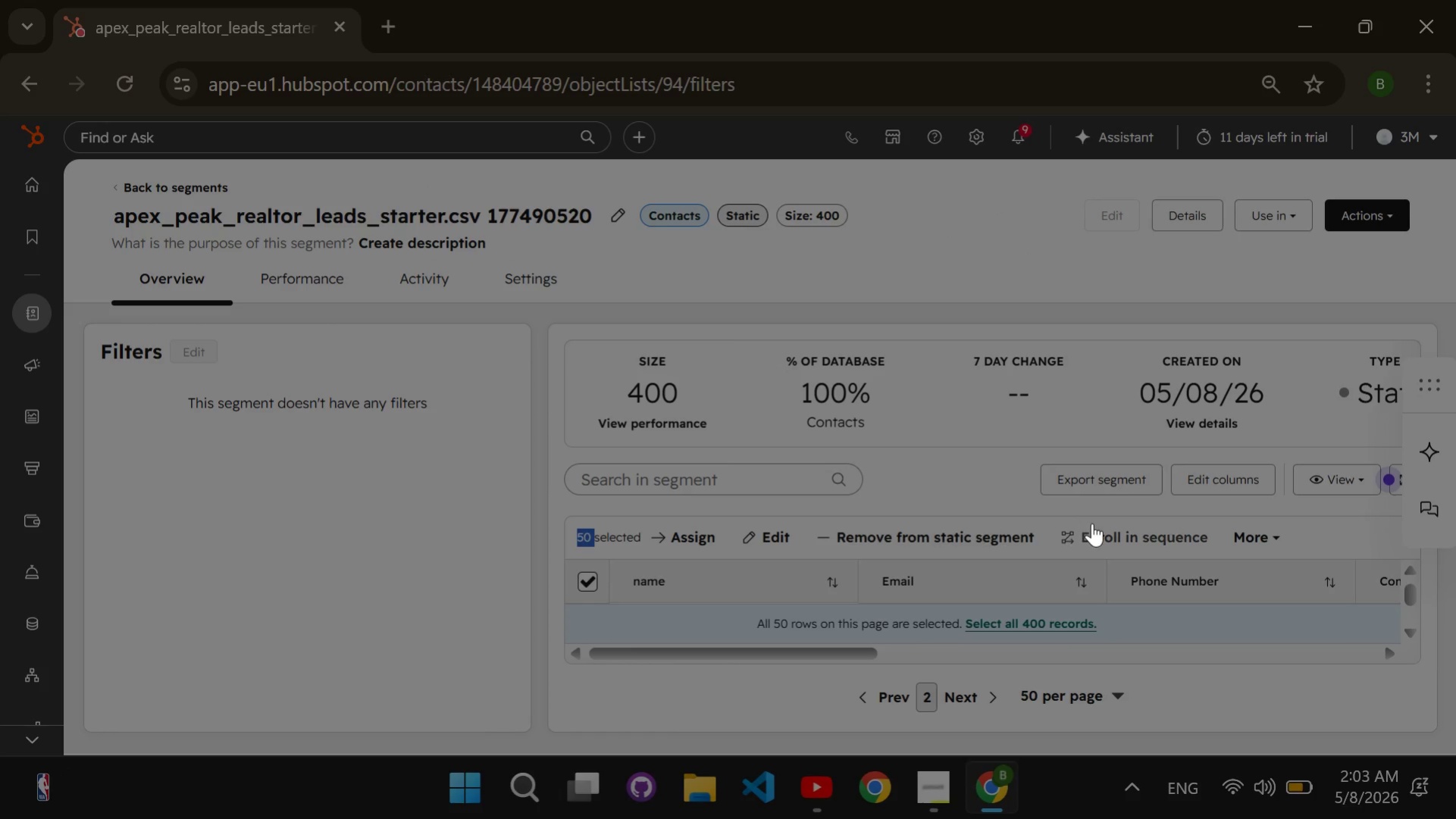 
left_click([1096, 524])
 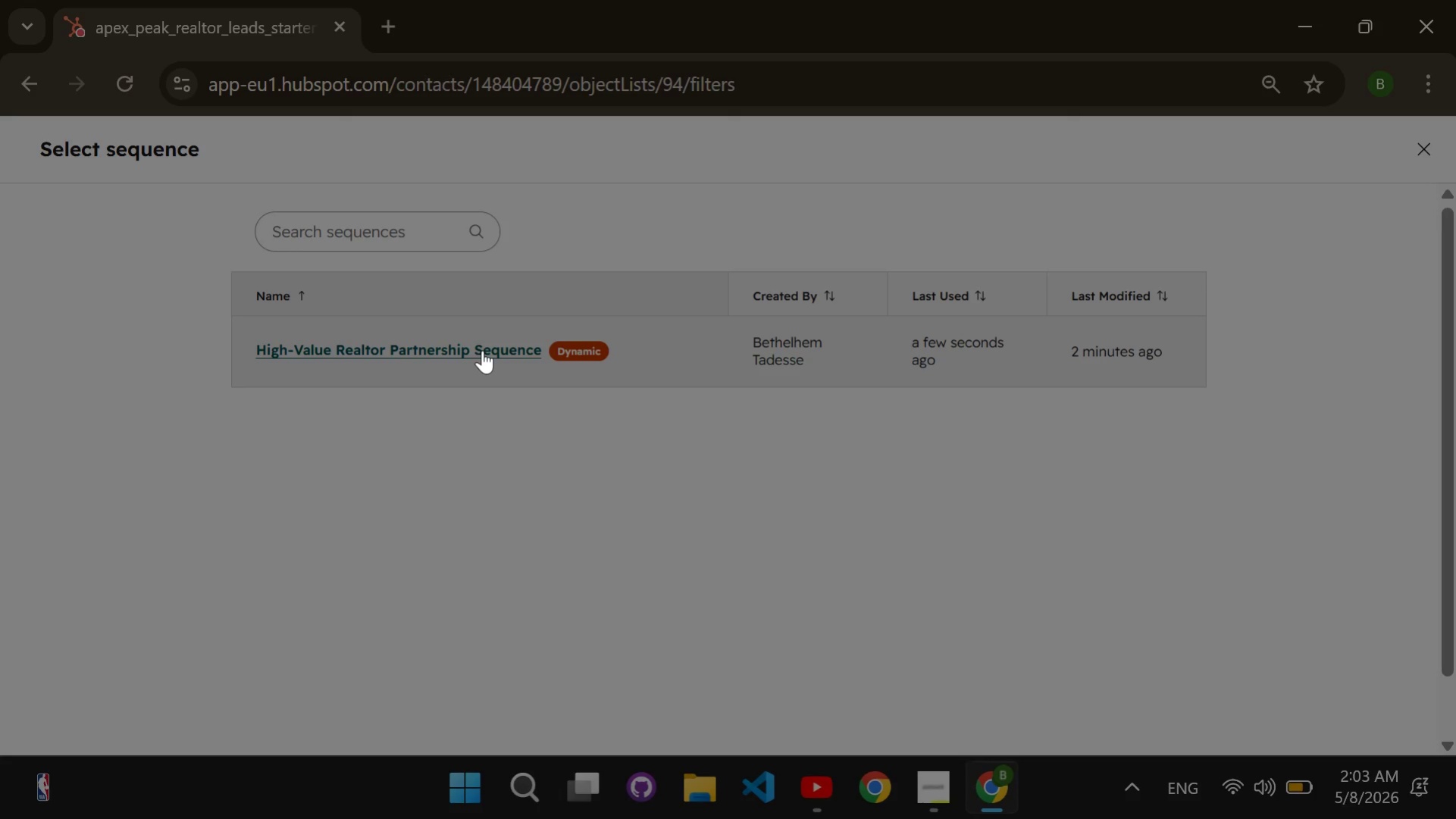 
double_click([482, 350])
 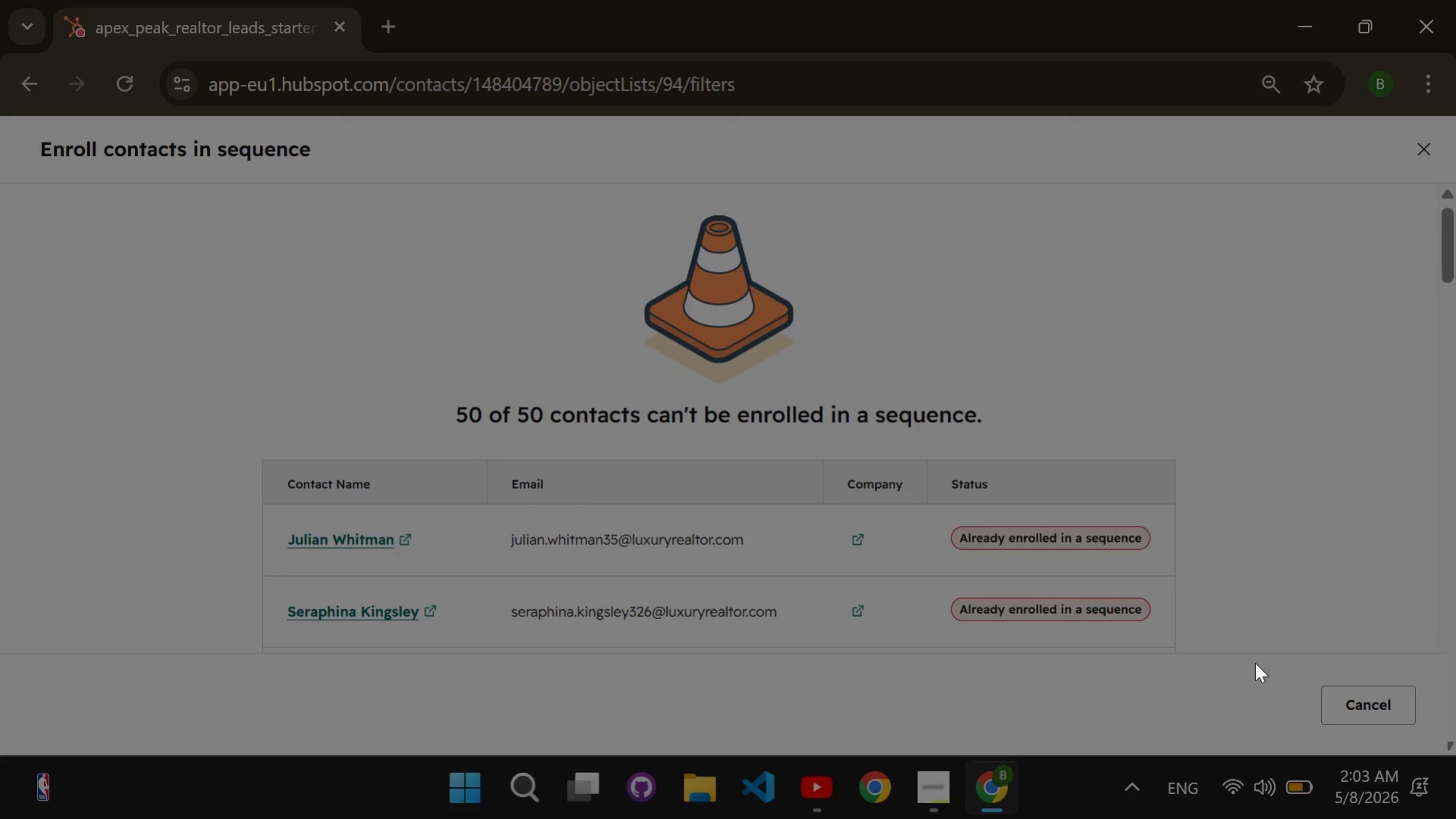 
wait(5.77)
 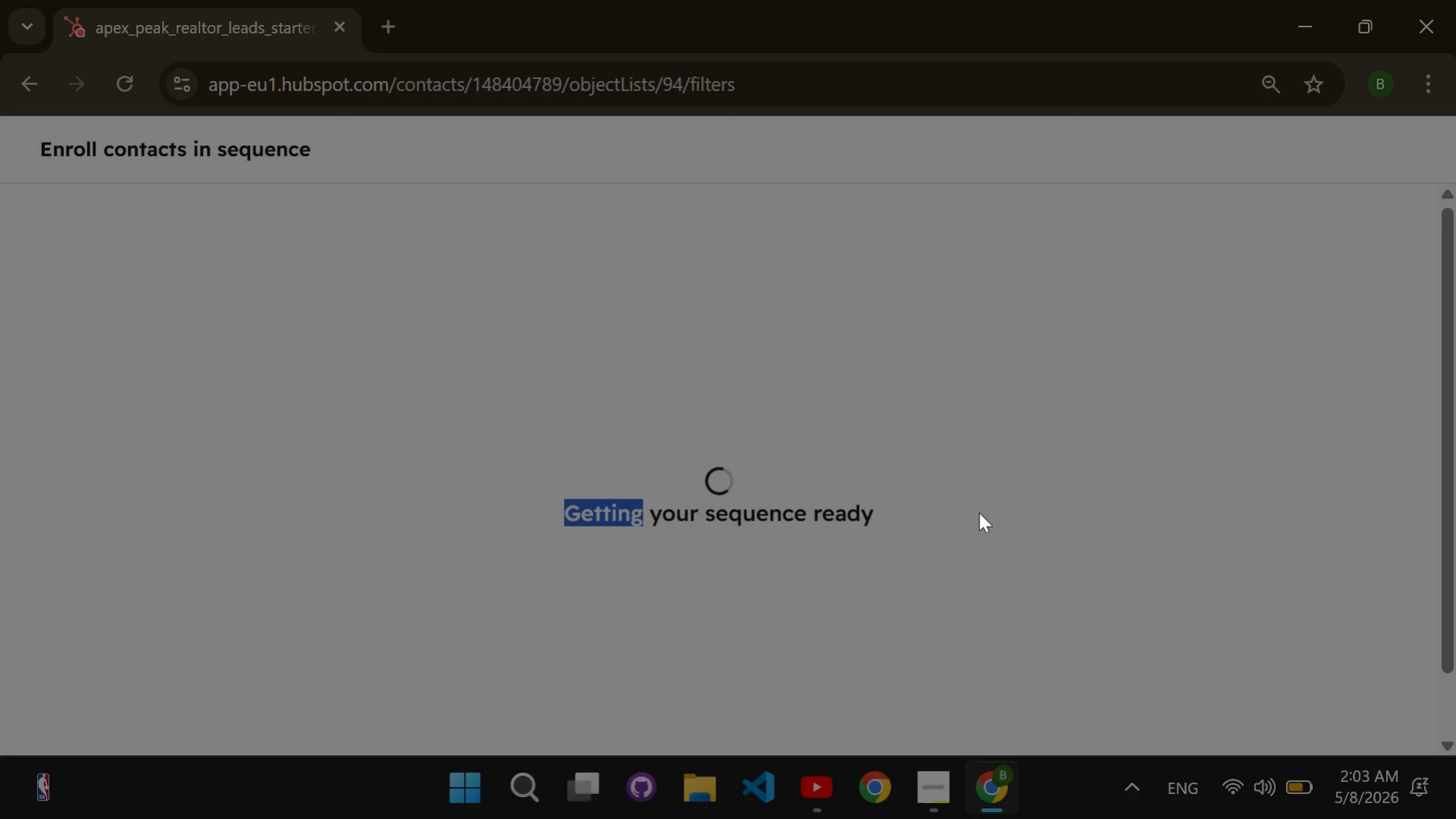 
double_click([1355, 696])
 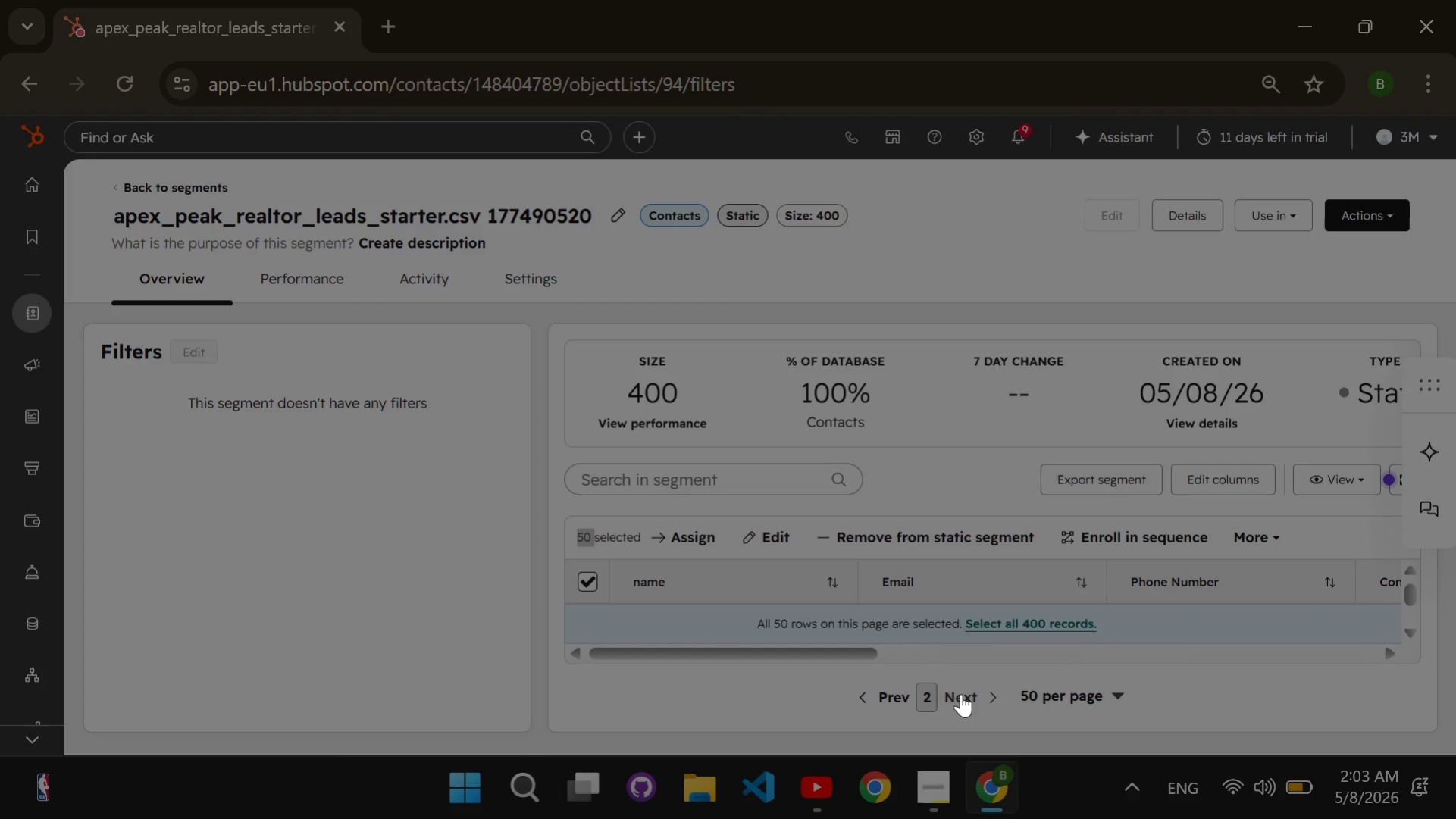 
left_click([960, 695])
 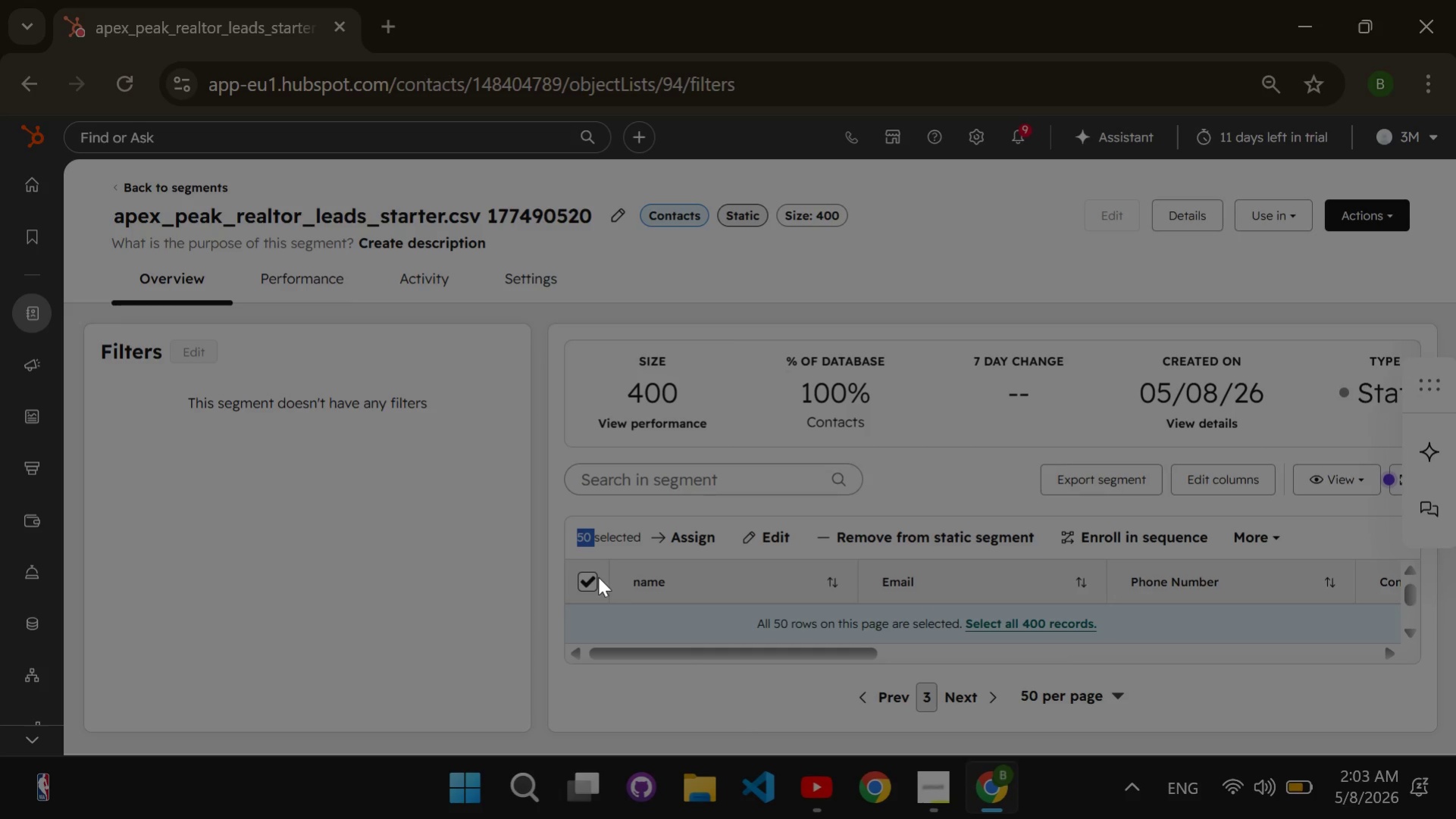 
left_click([597, 577])
 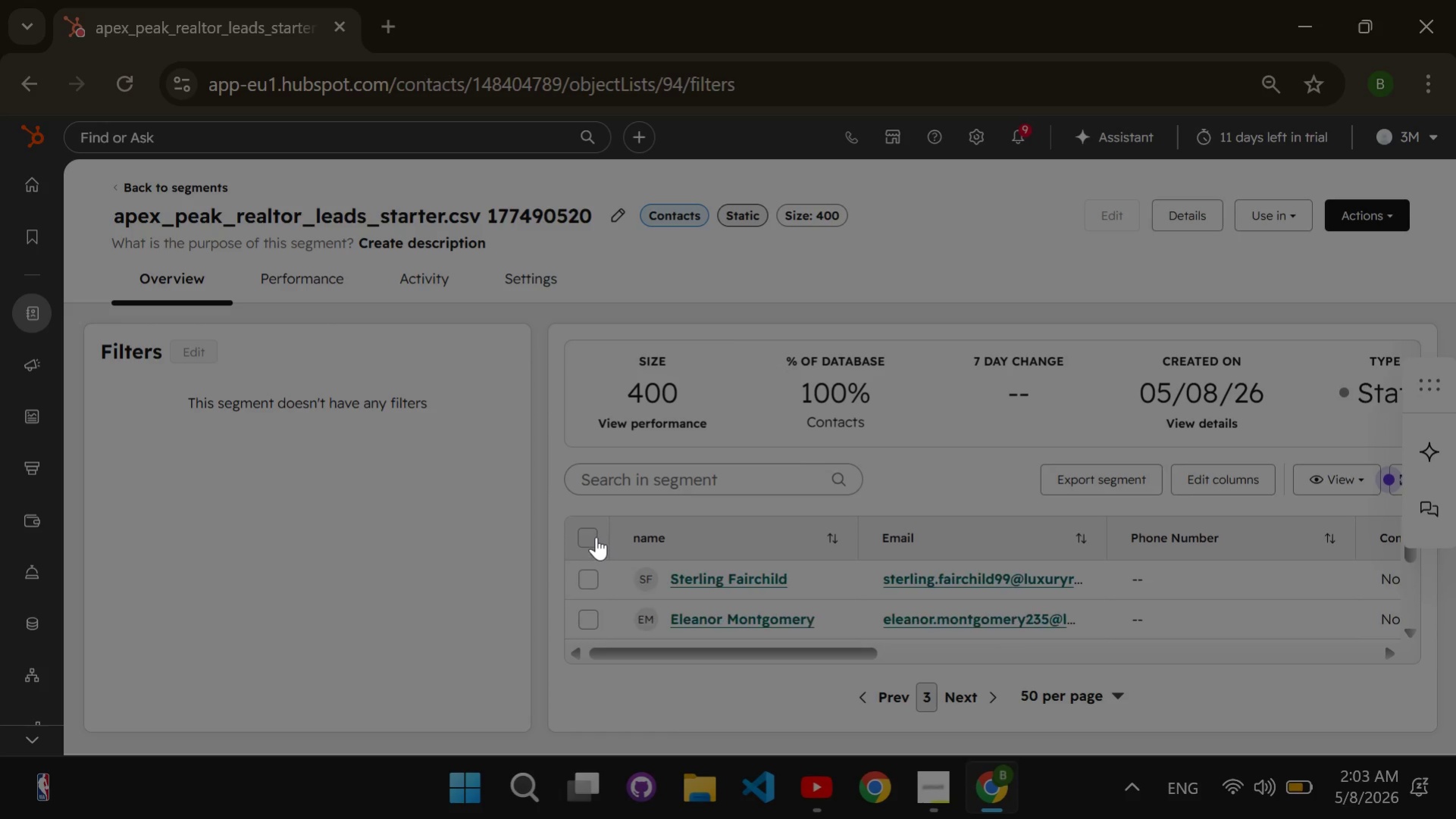 
left_click([596, 536])
 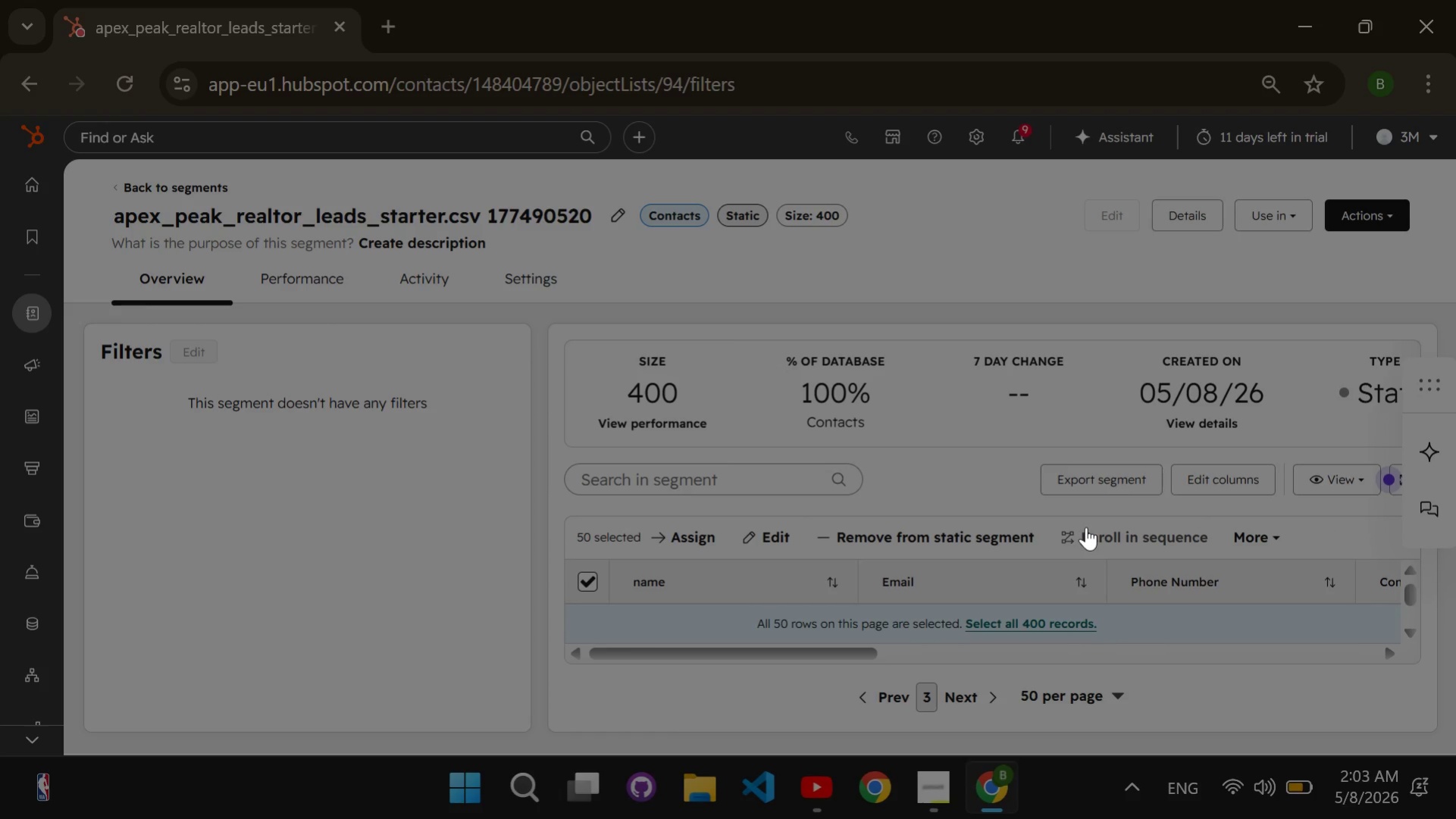 
left_click([1087, 528])
 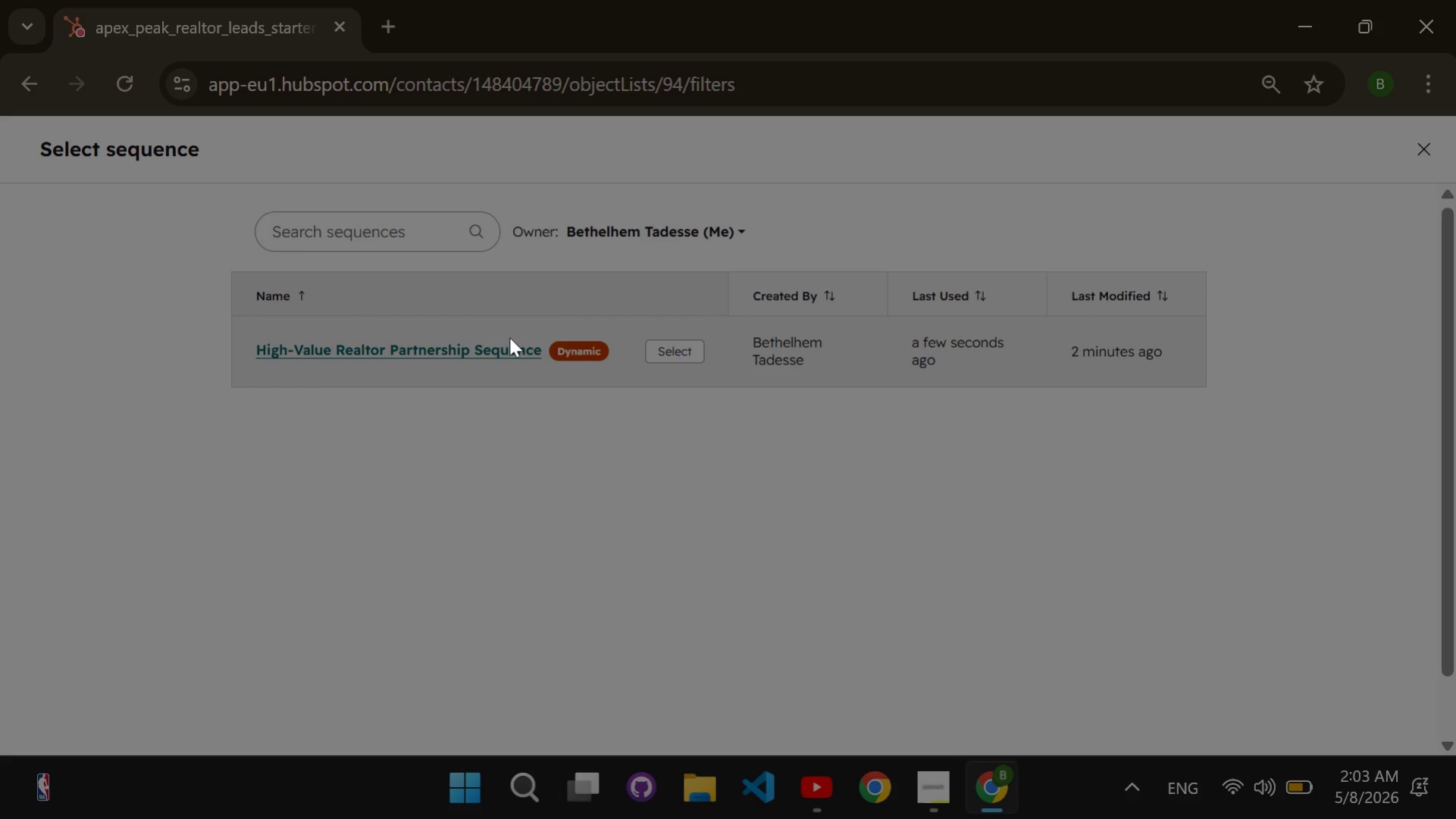 
left_click([490, 348])
 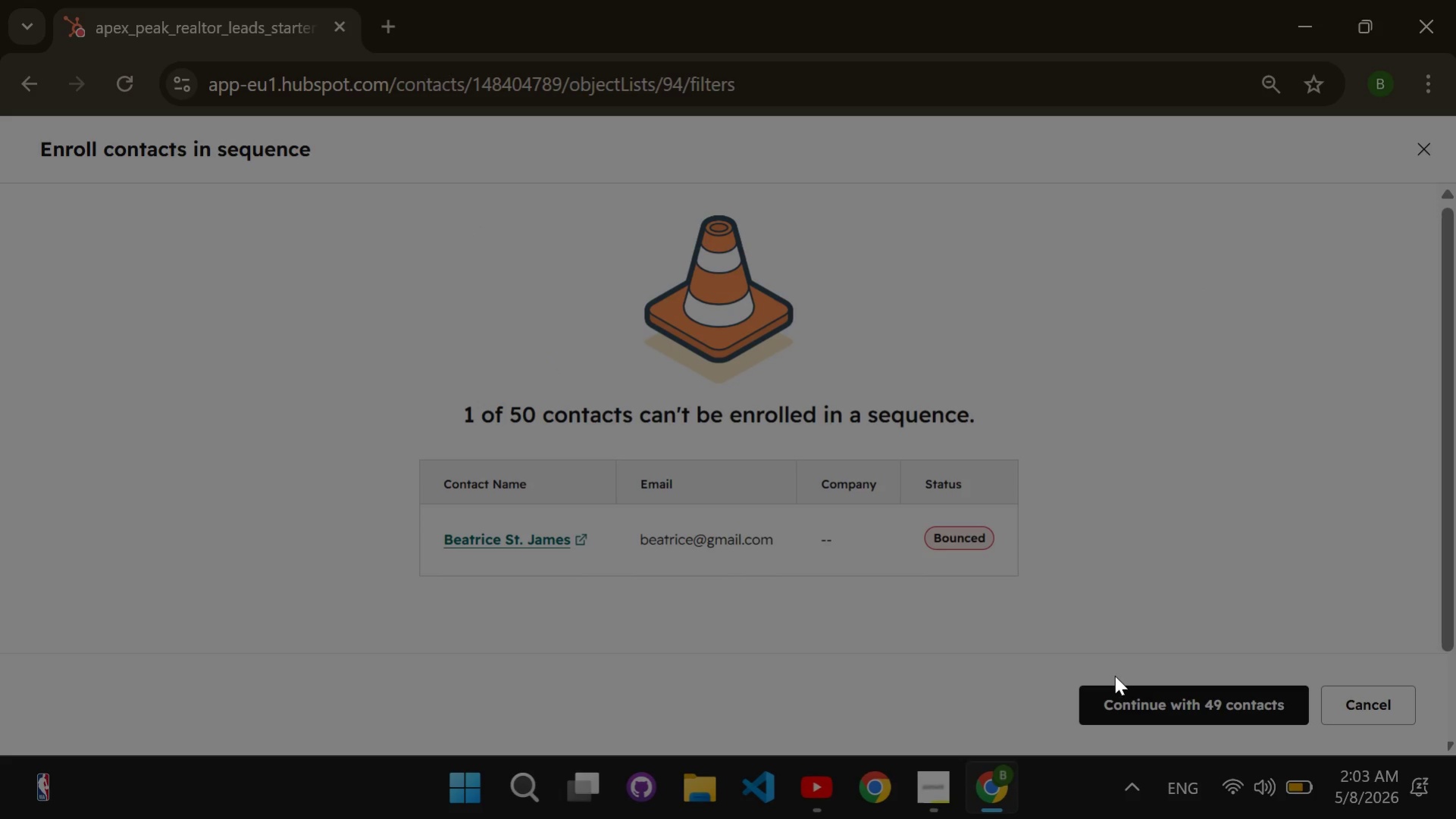 
left_click([1138, 705])
 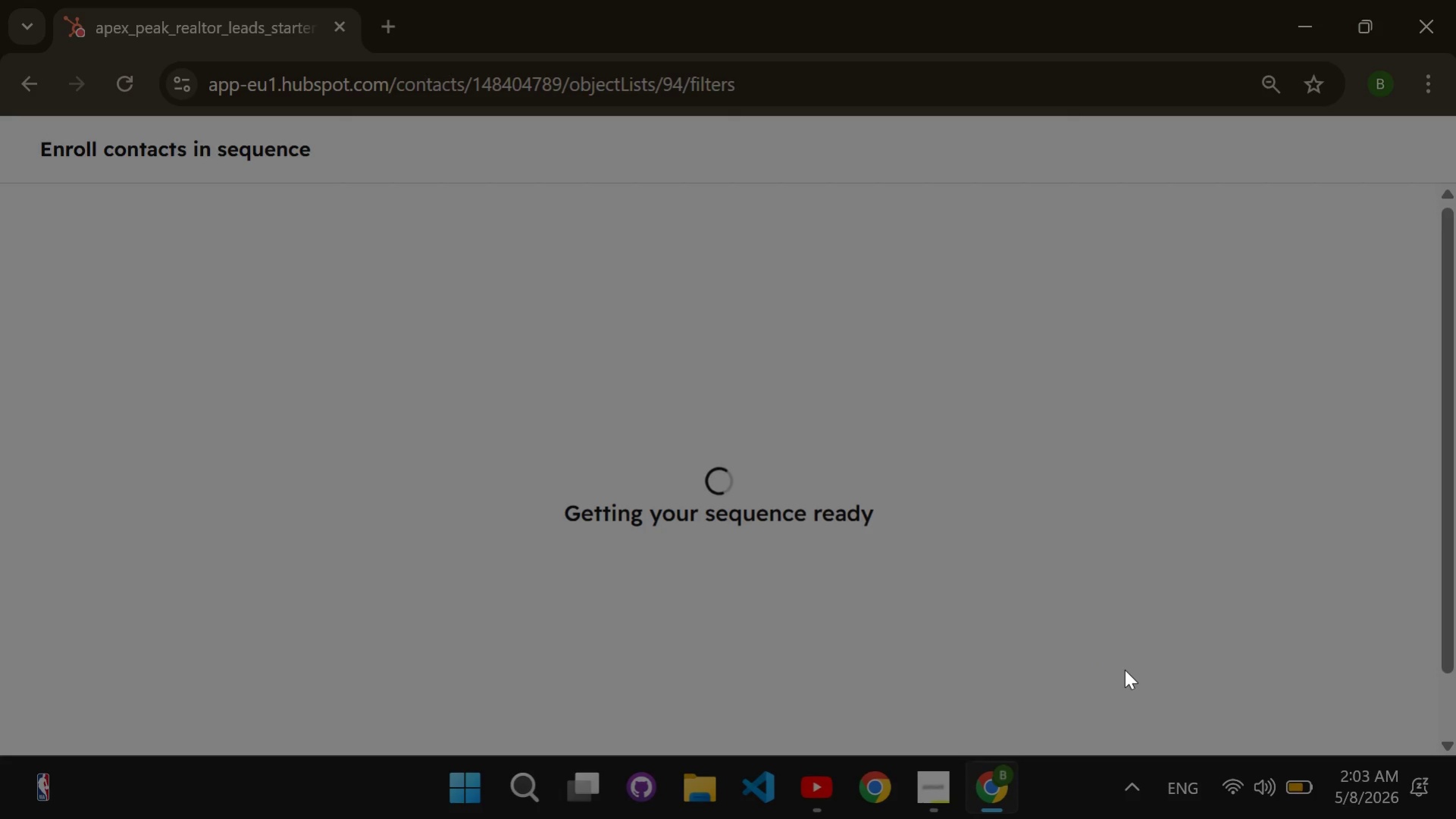 
wait(7.52)
 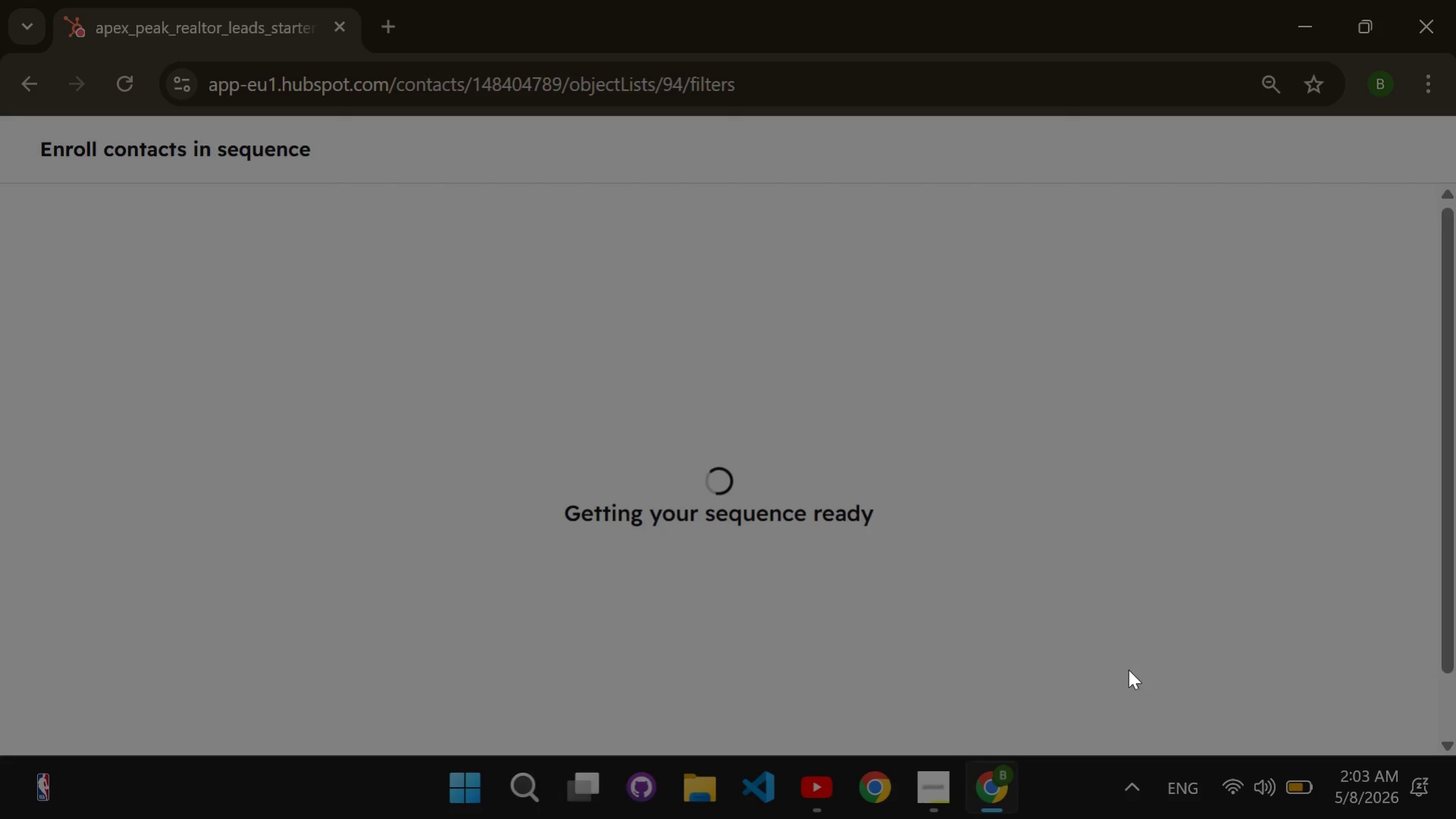 
left_click([1151, 708])
 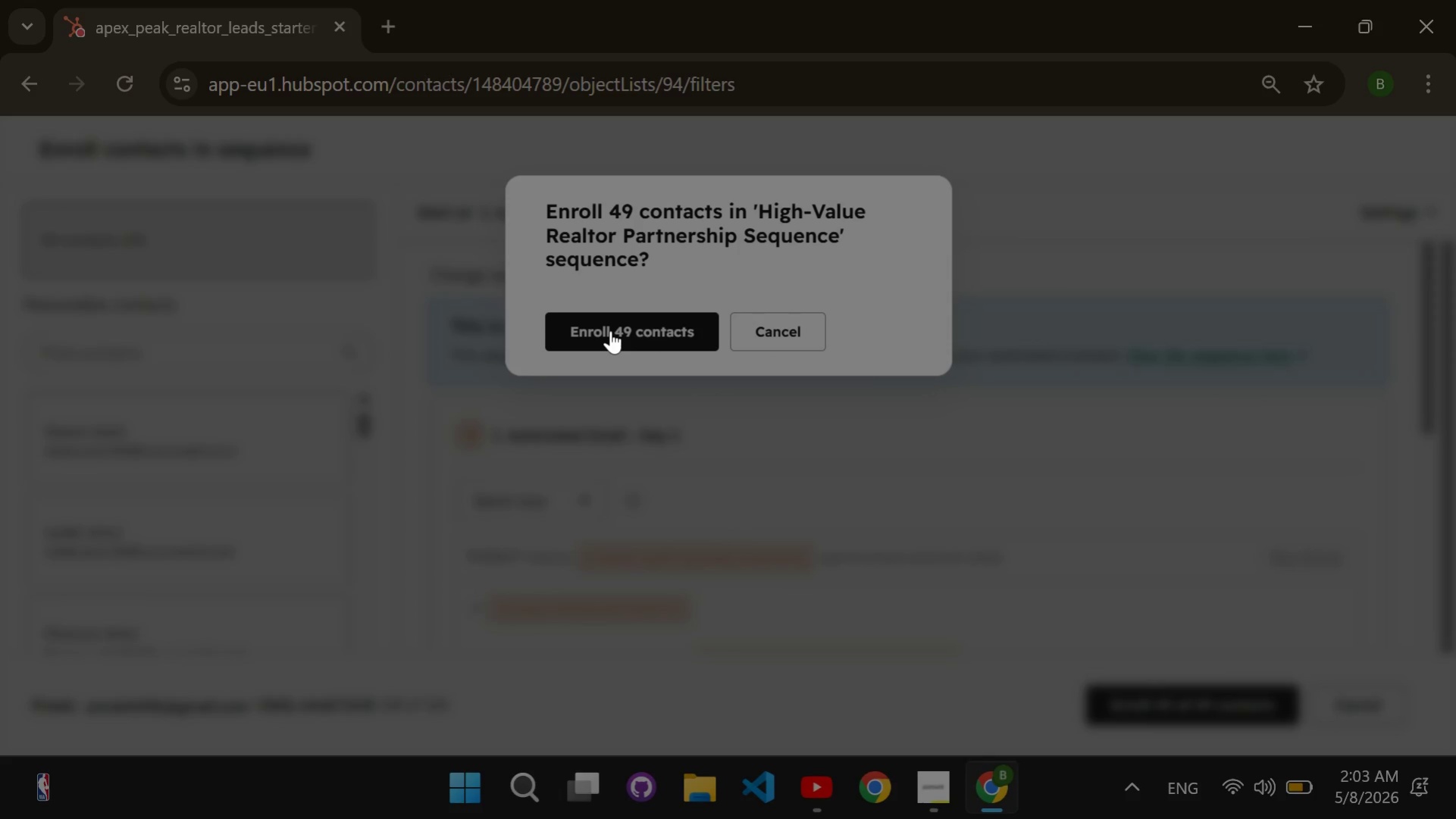 
left_click([612, 332])
 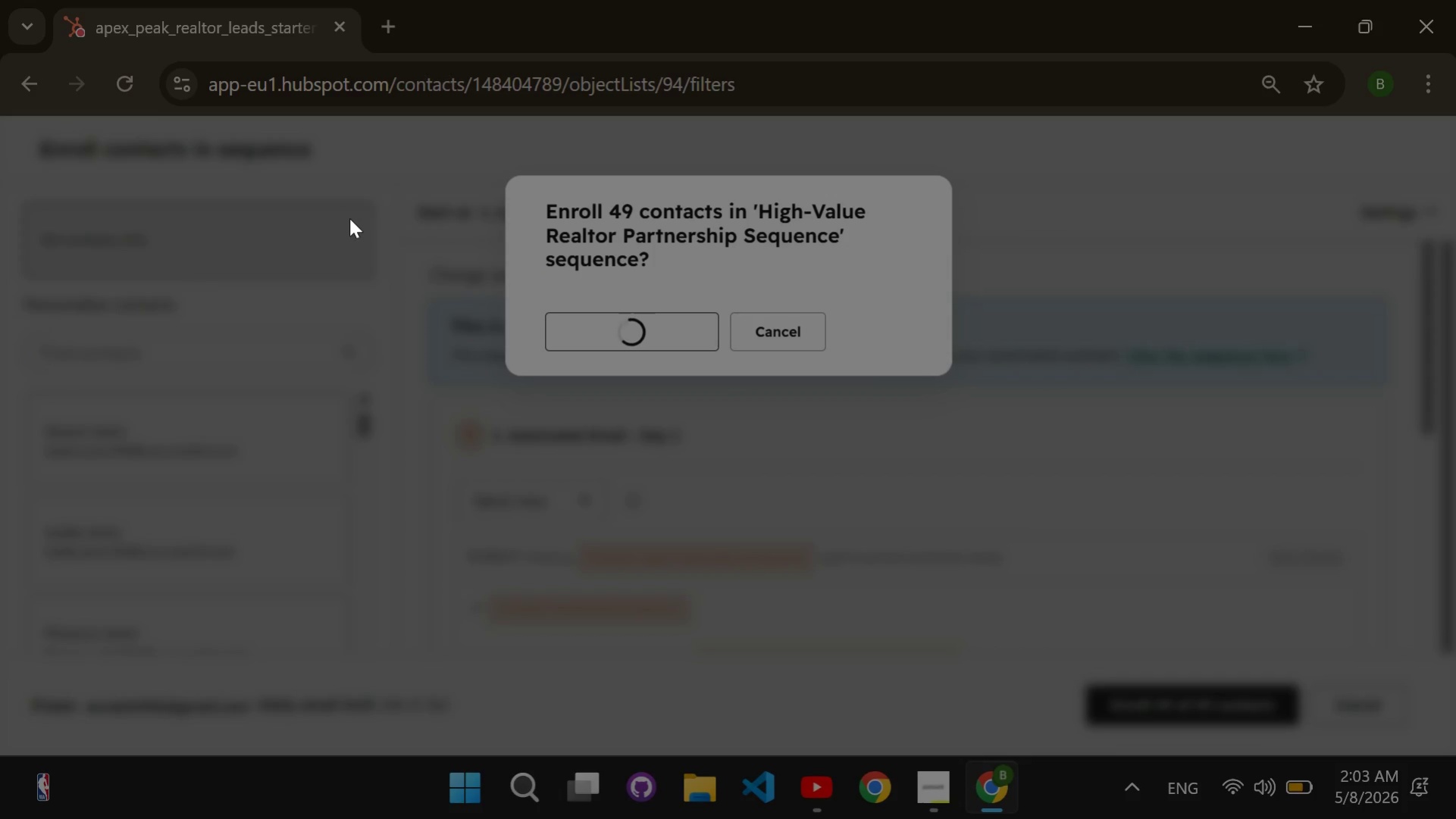 
wait(8.08)
 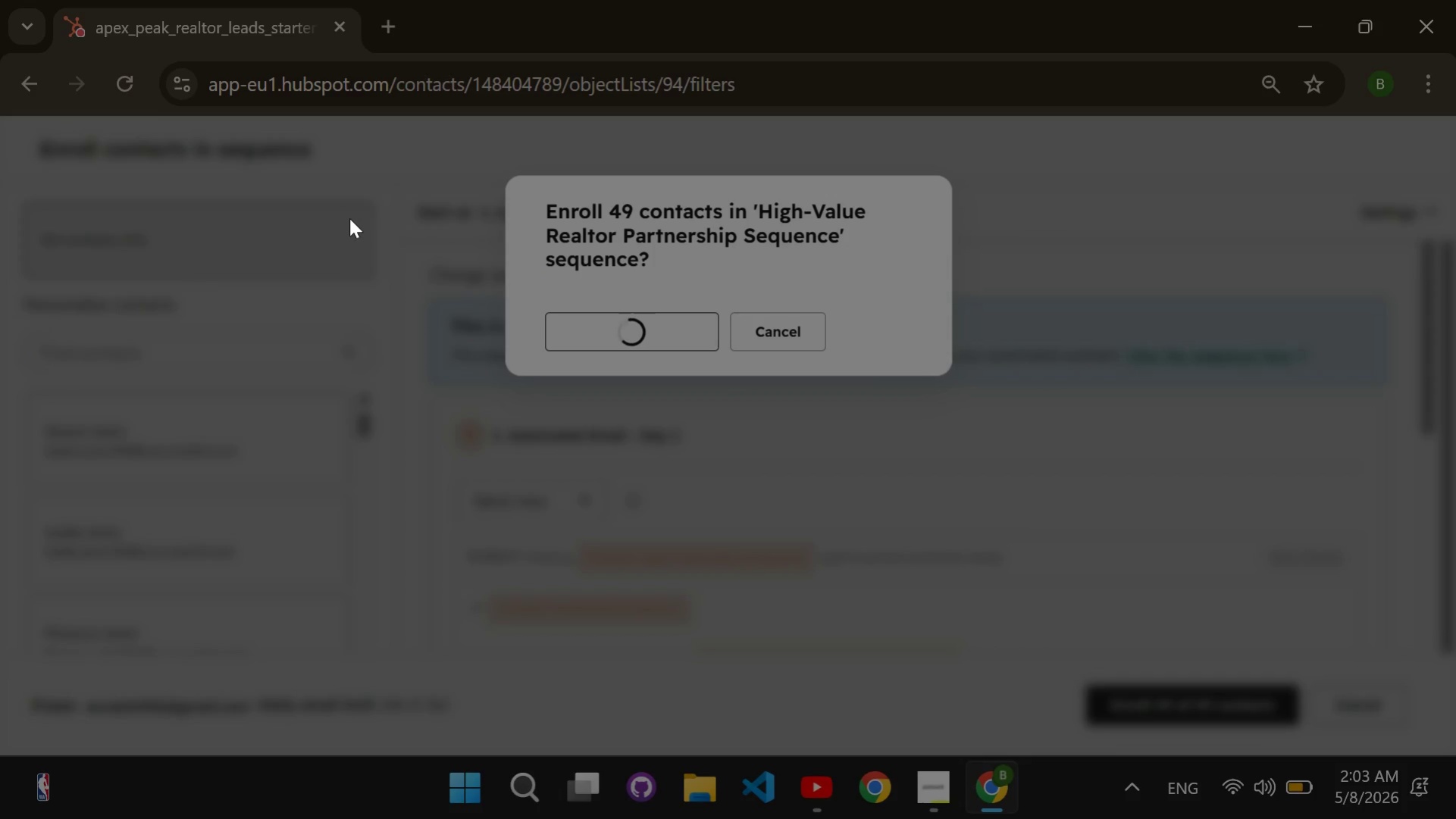 
double_click([585, 573])
 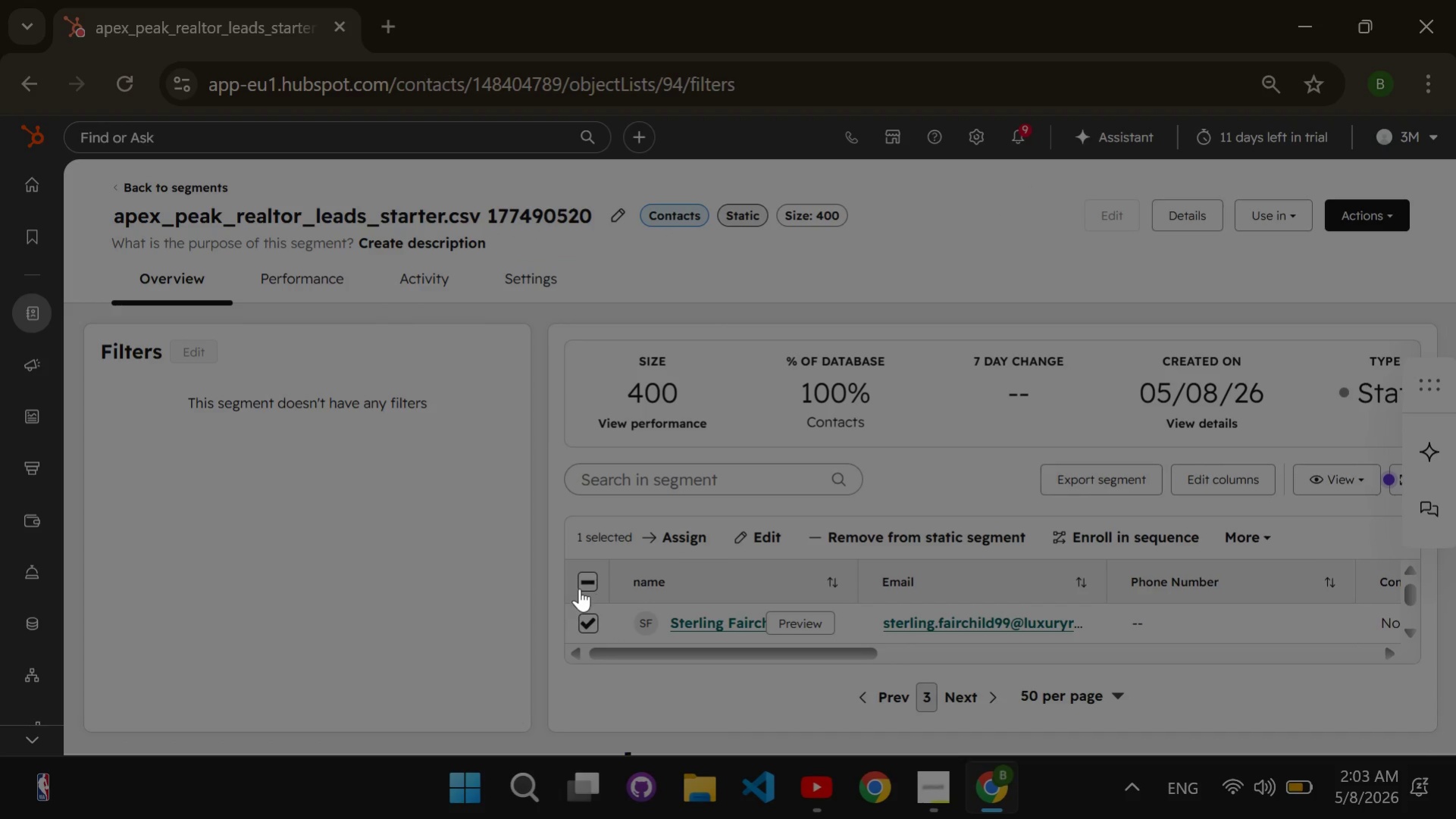 
left_click([587, 577])
 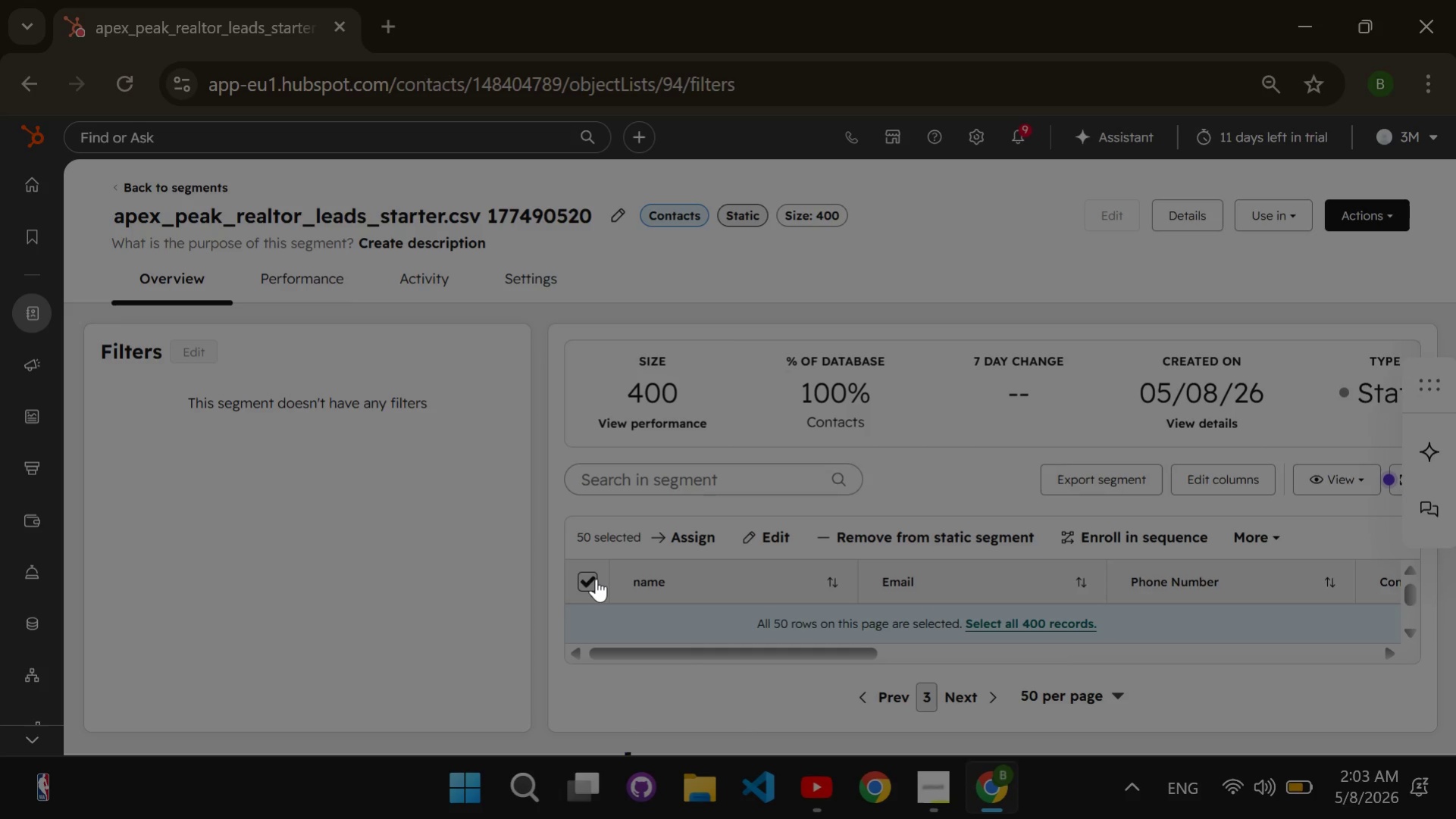 
double_click([596, 578])
 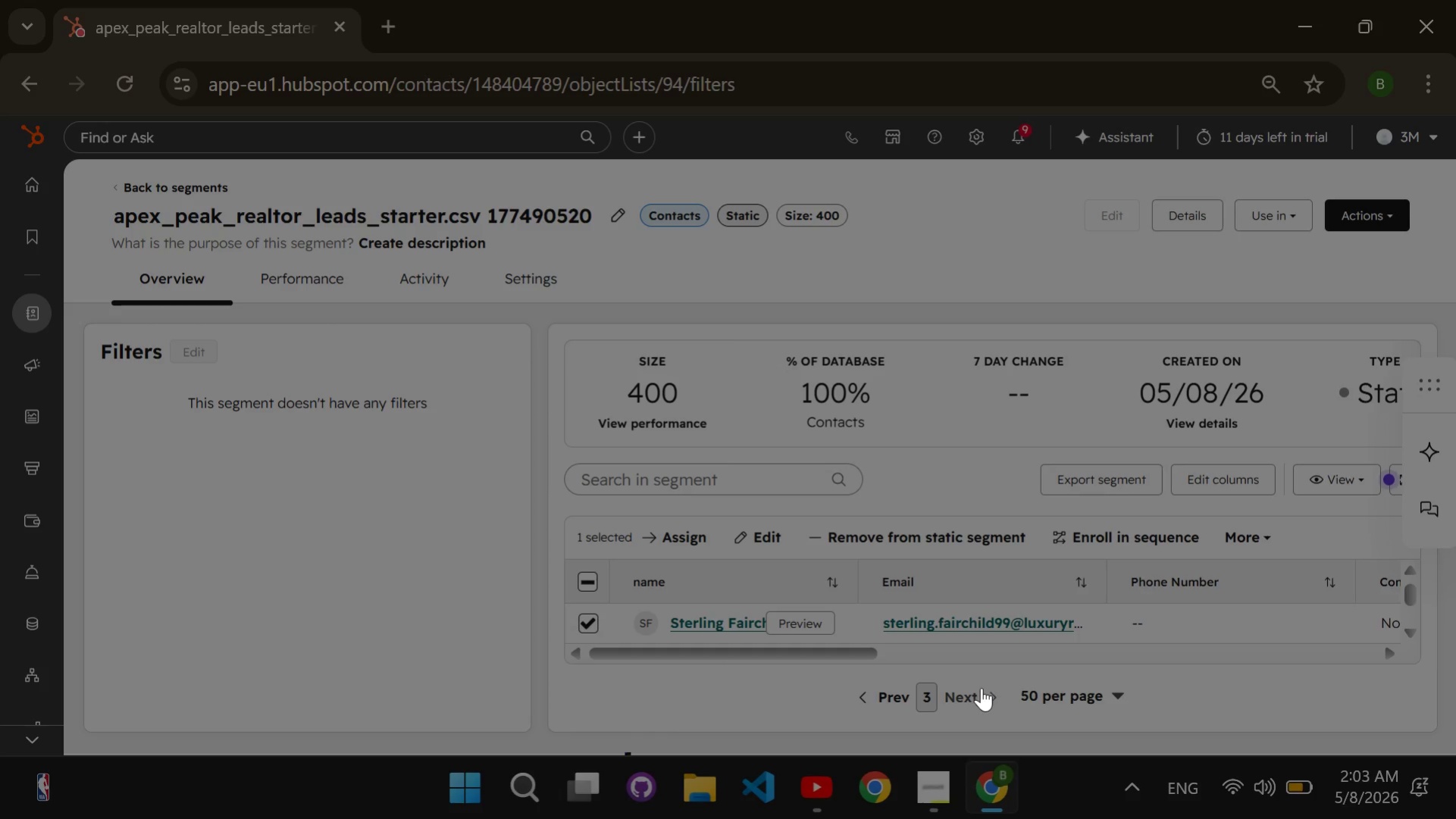 
left_click([981, 693])
 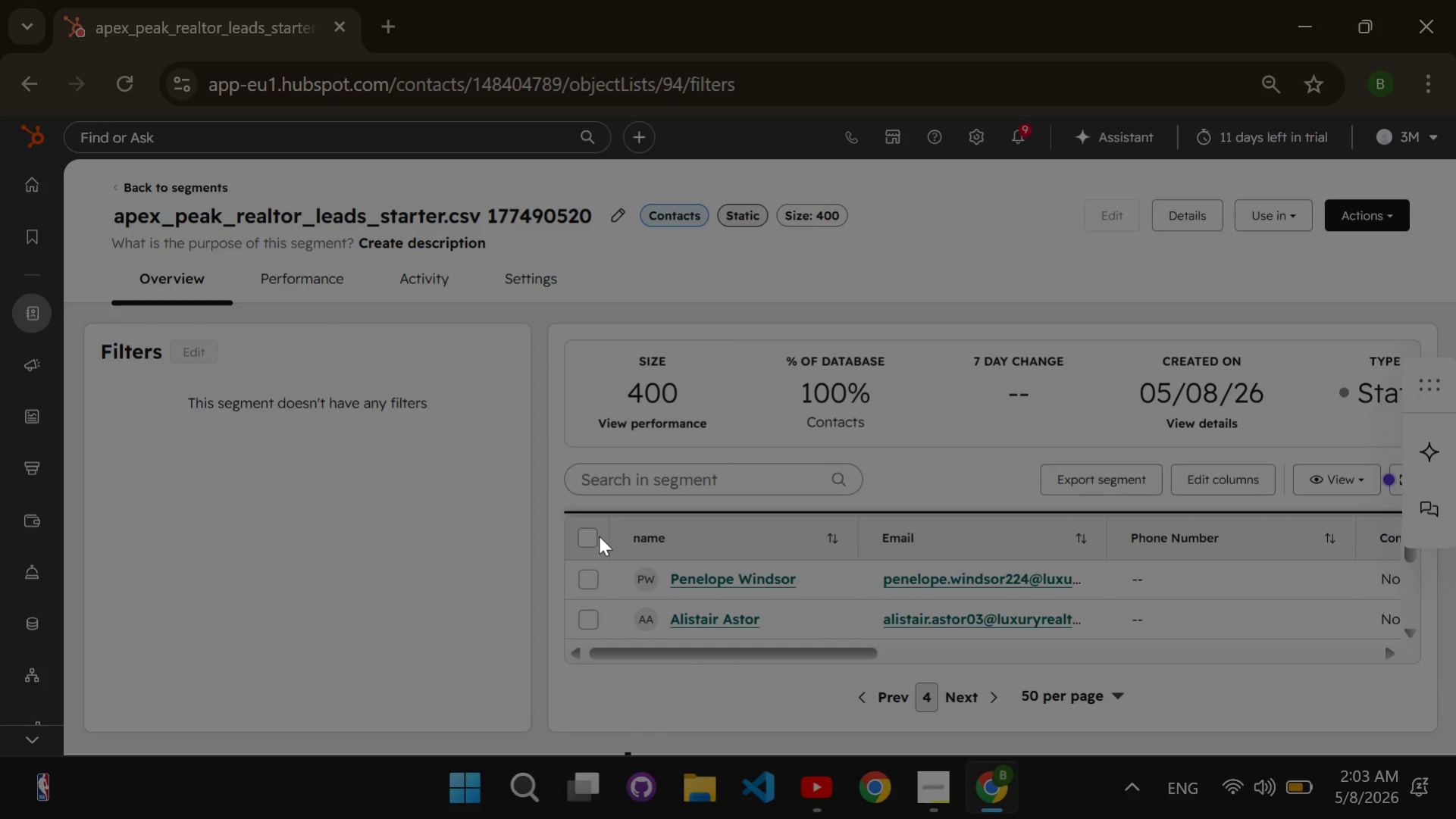 
left_click([594, 536])
 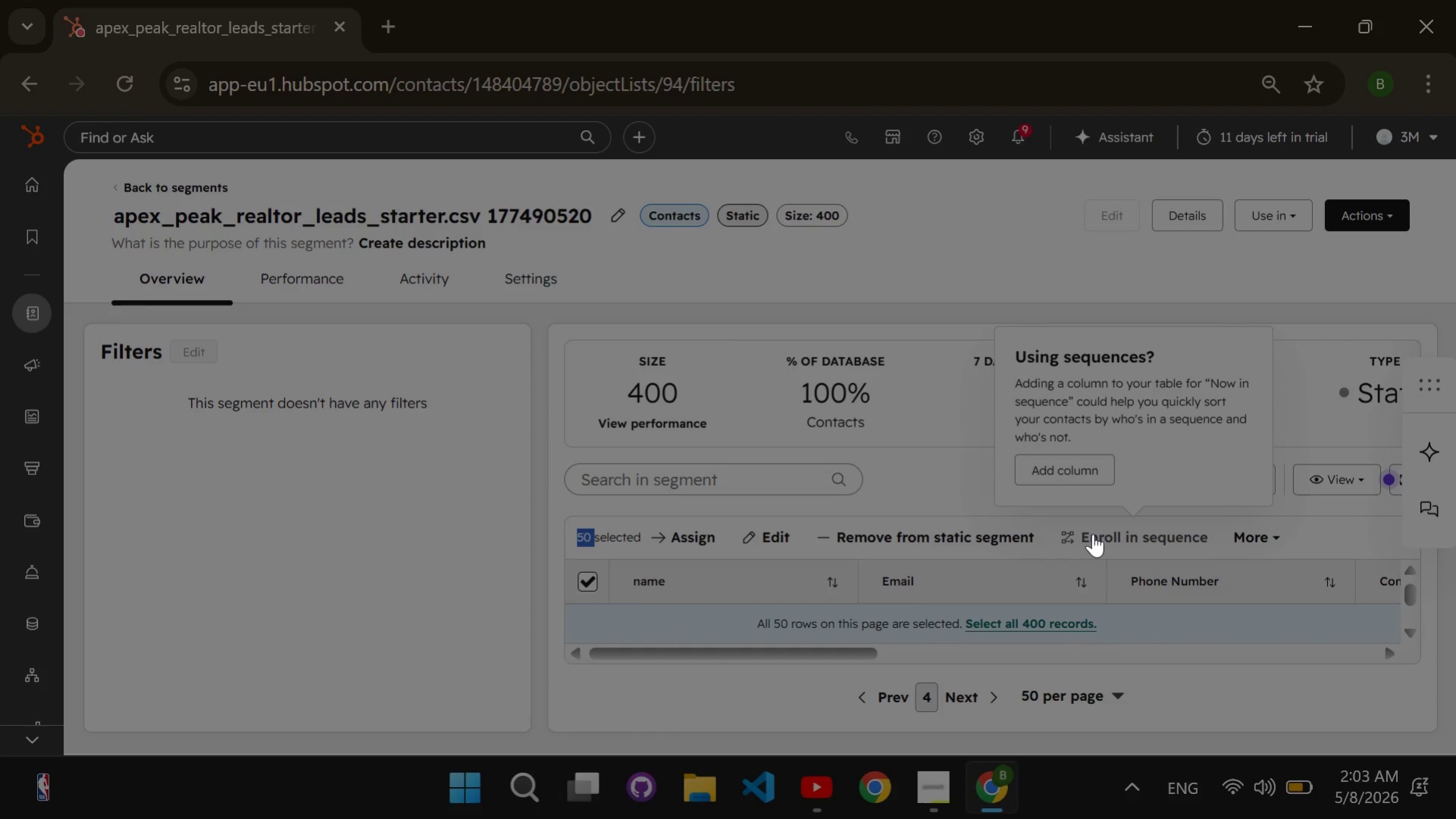 
double_click([594, 536])
 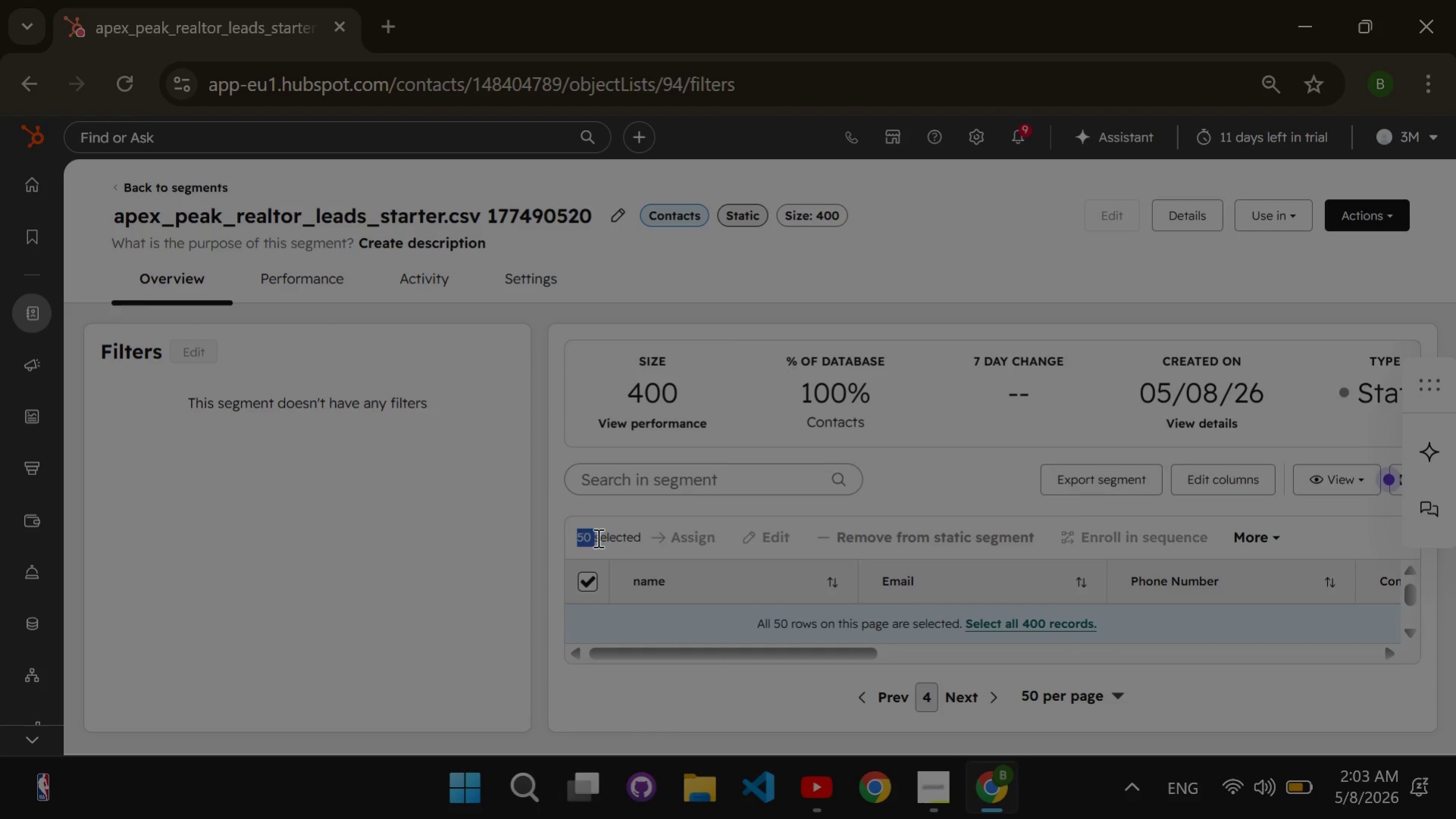 
double_click([1092, 536])
 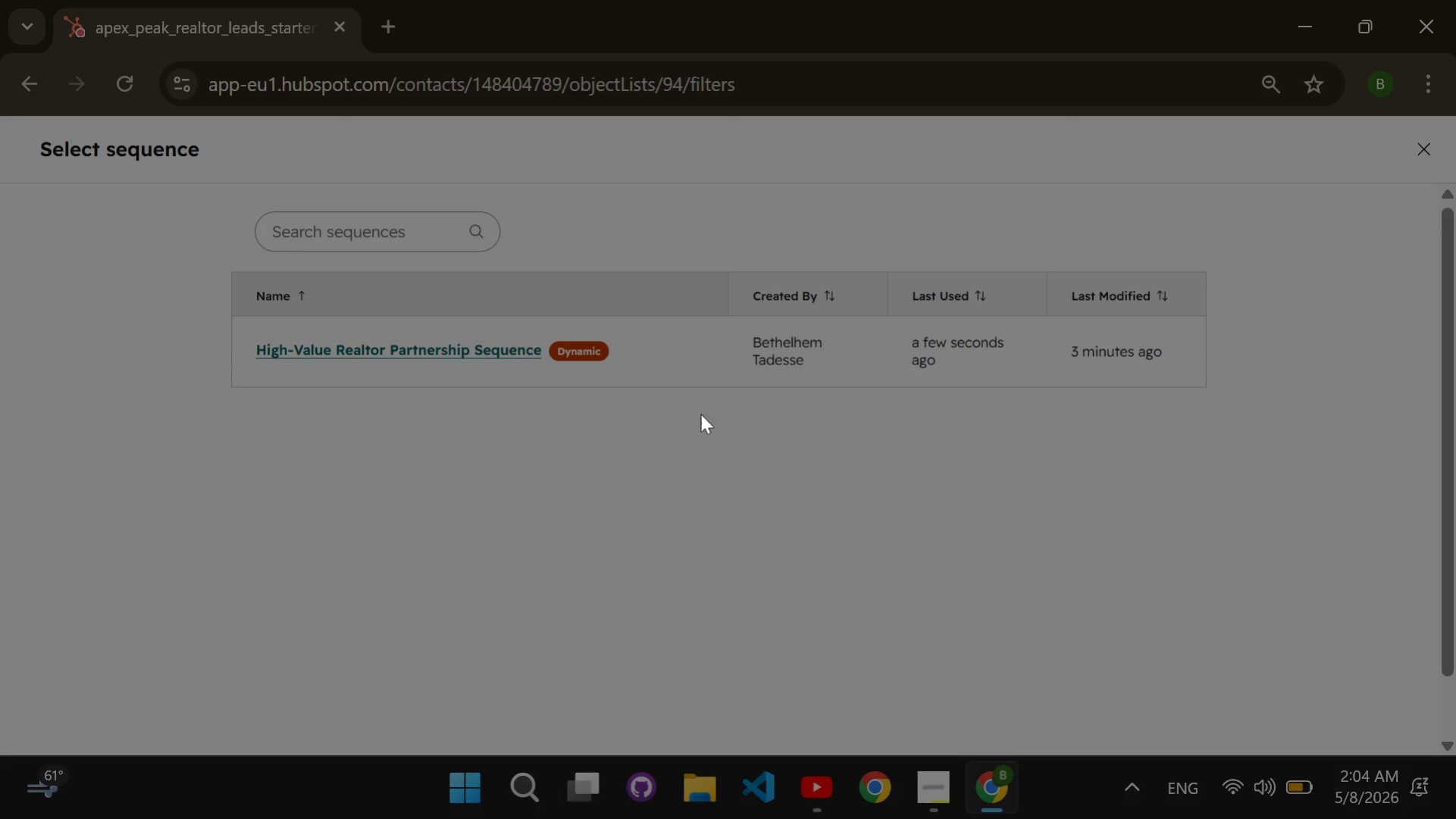 
double_click([470, 347])
 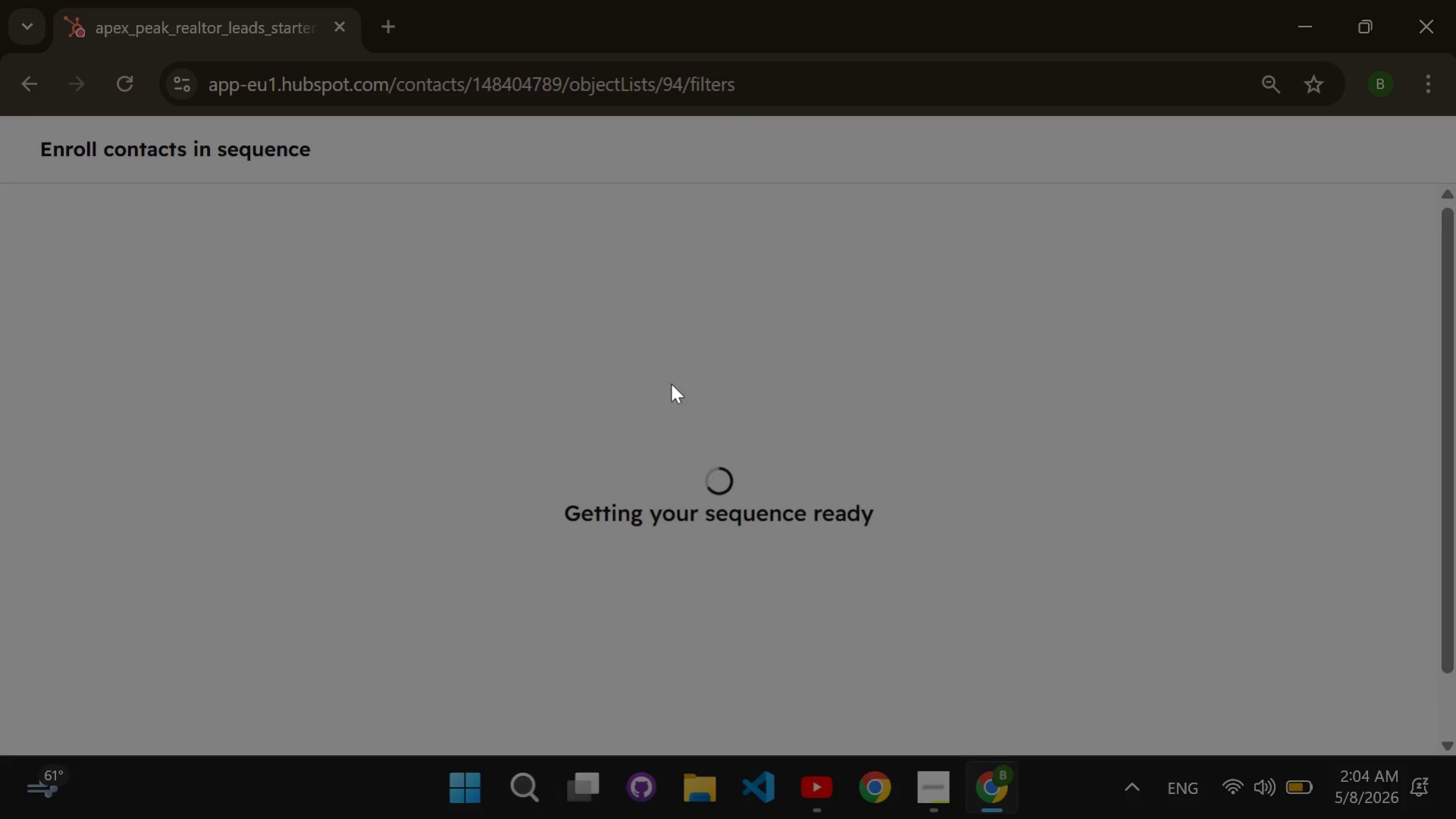 
wait(10.94)
 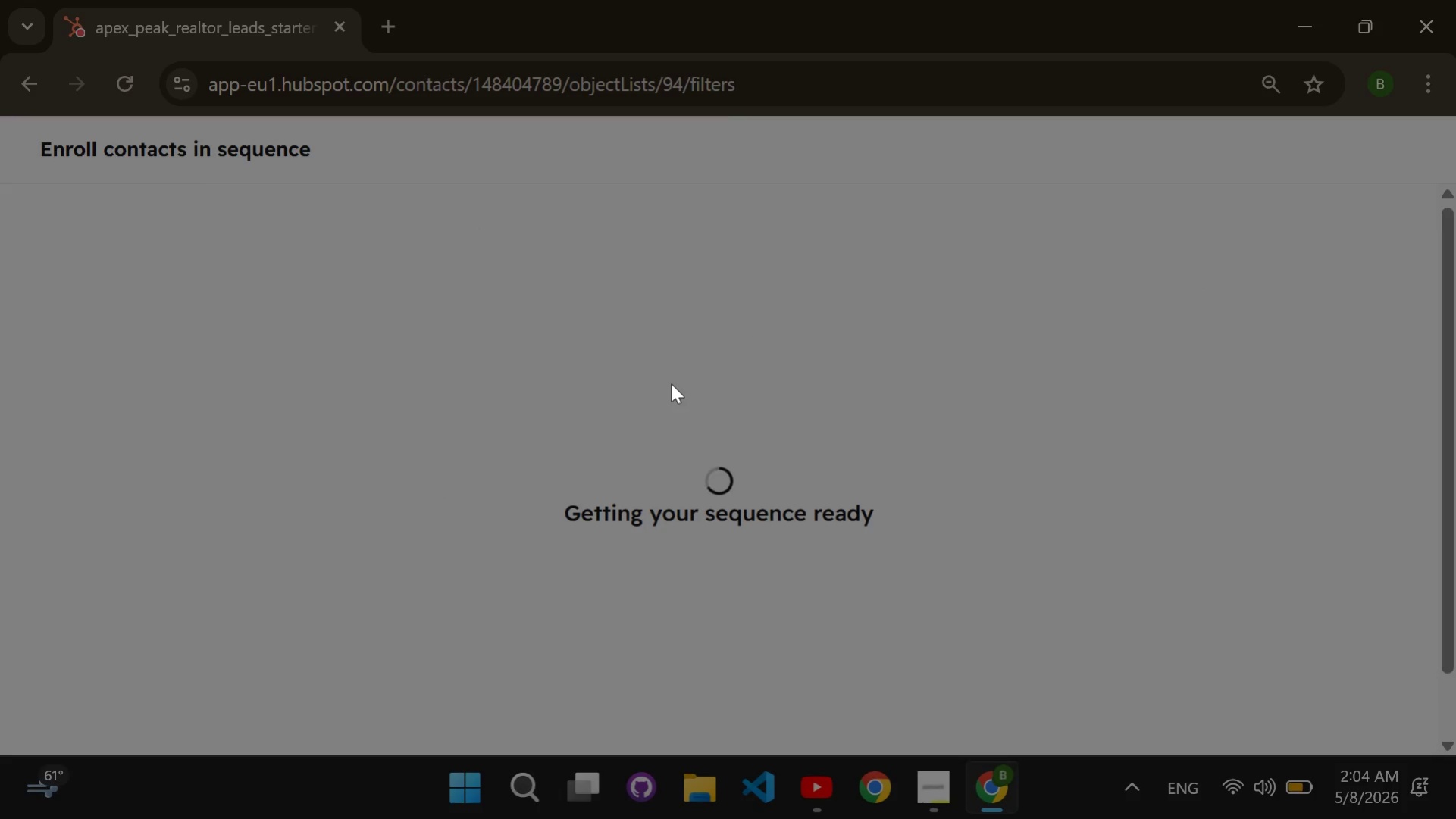 
left_click([1144, 698])
 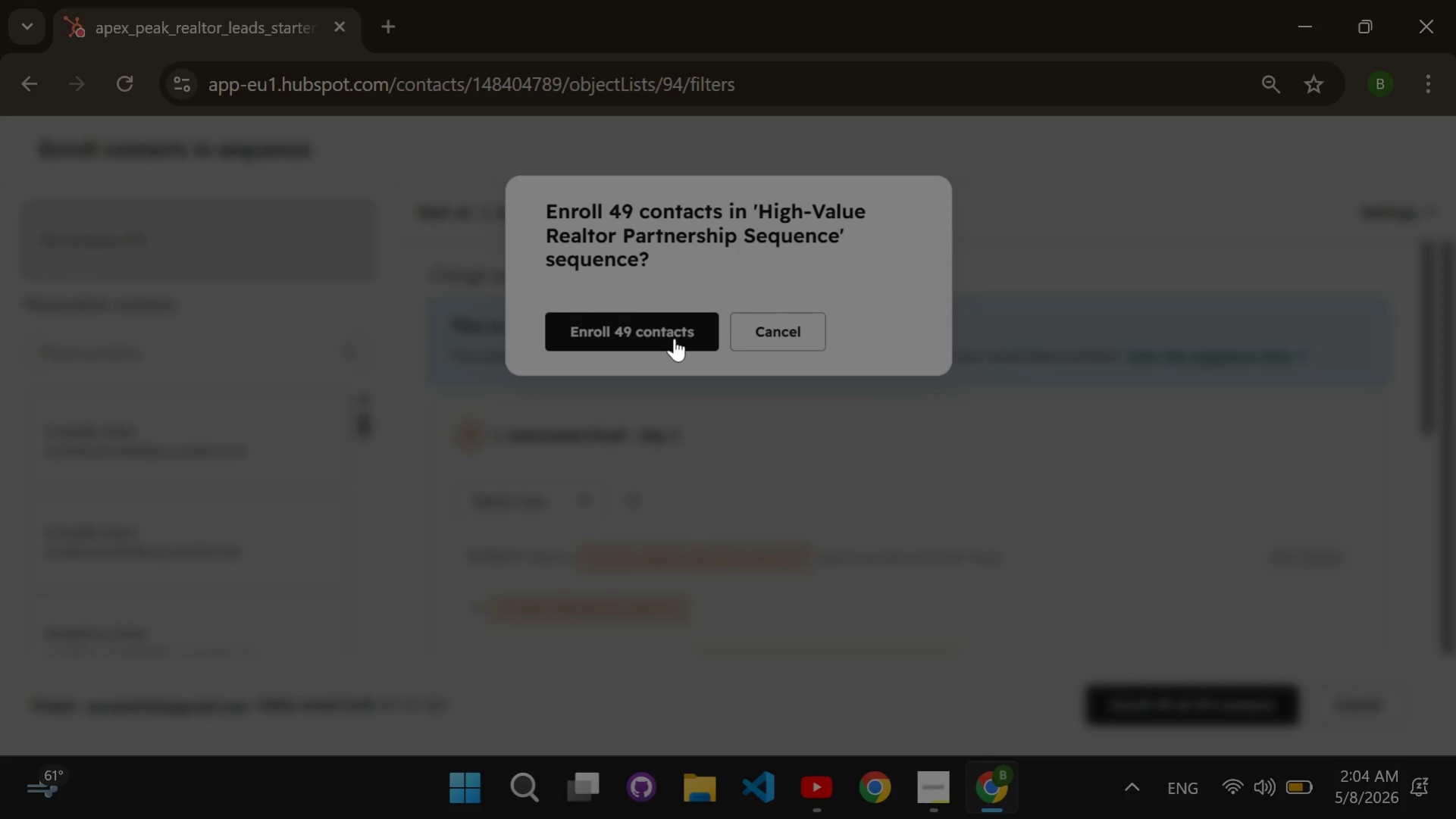 
left_click([669, 338])
 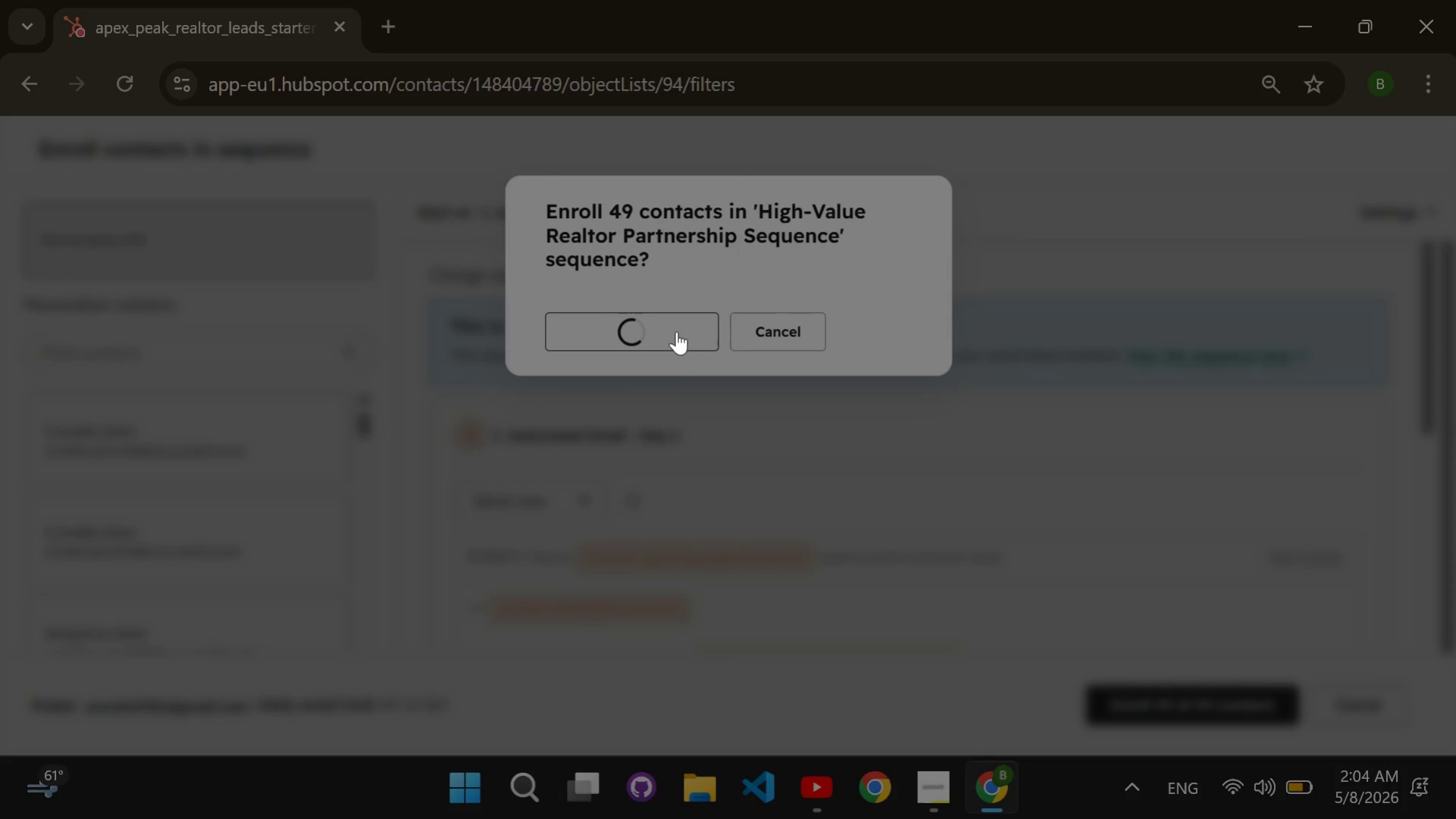 
wait(8.83)
 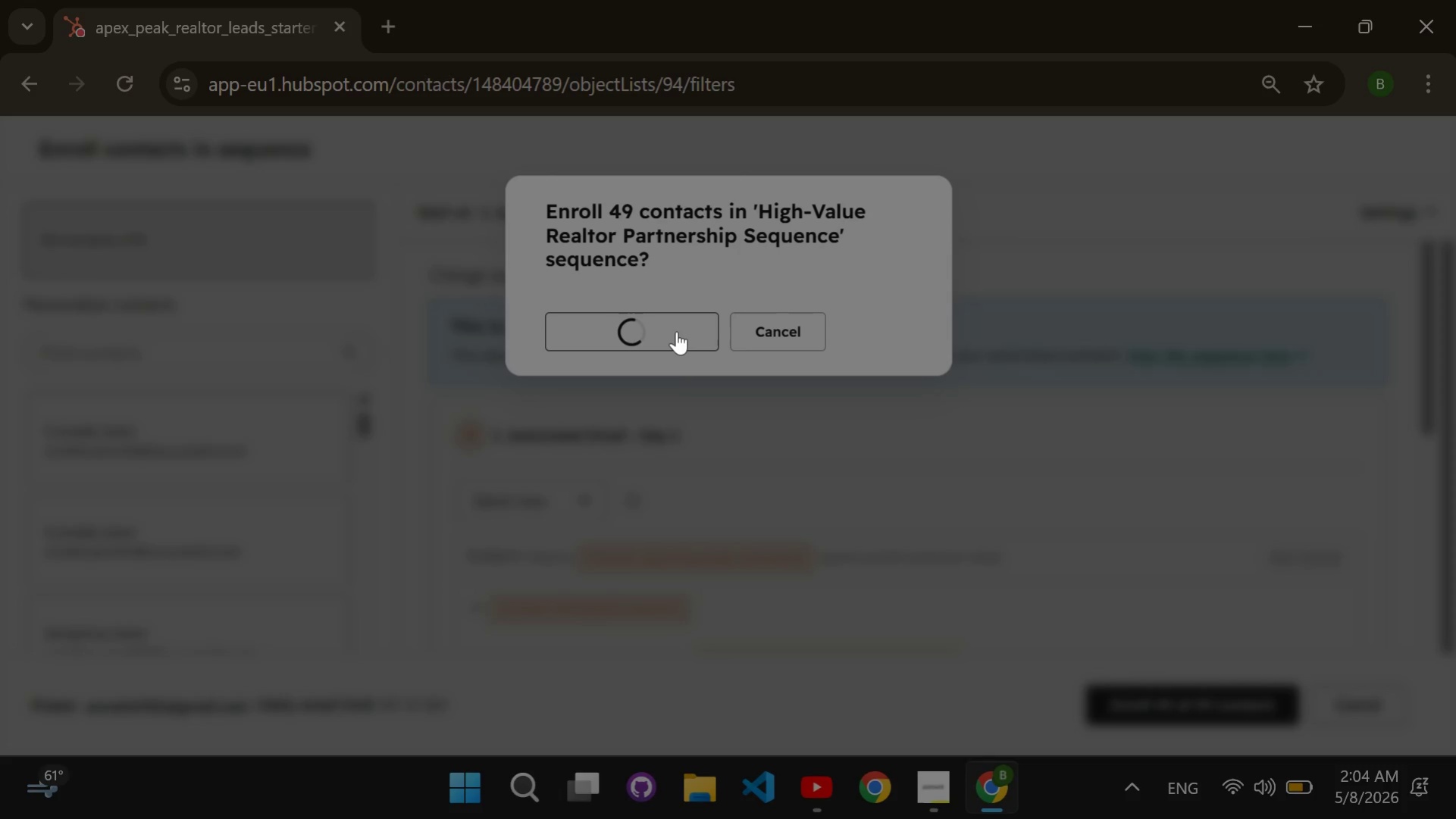 
double_click([953, 702])
 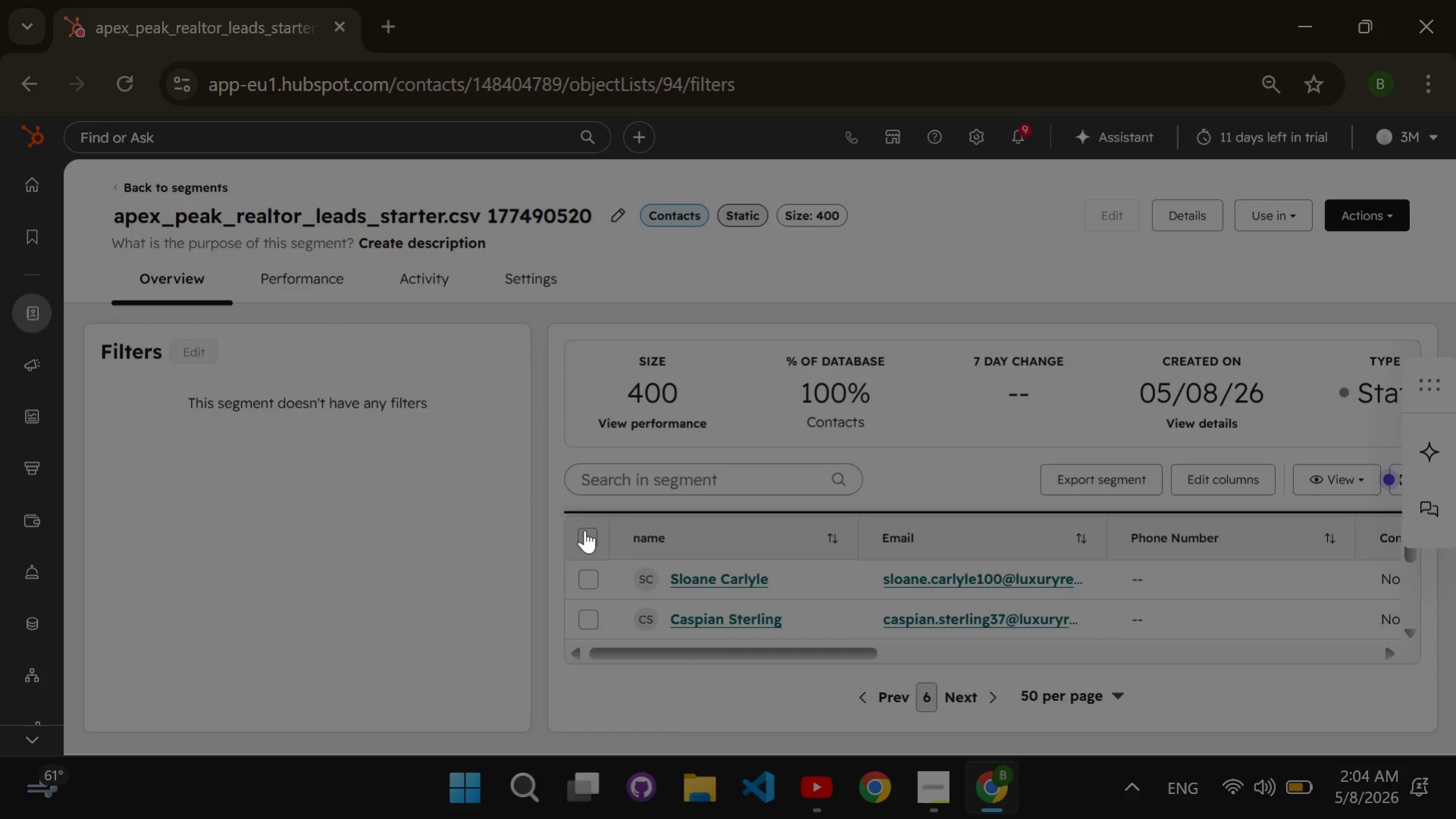 
double_click([584, 530])
 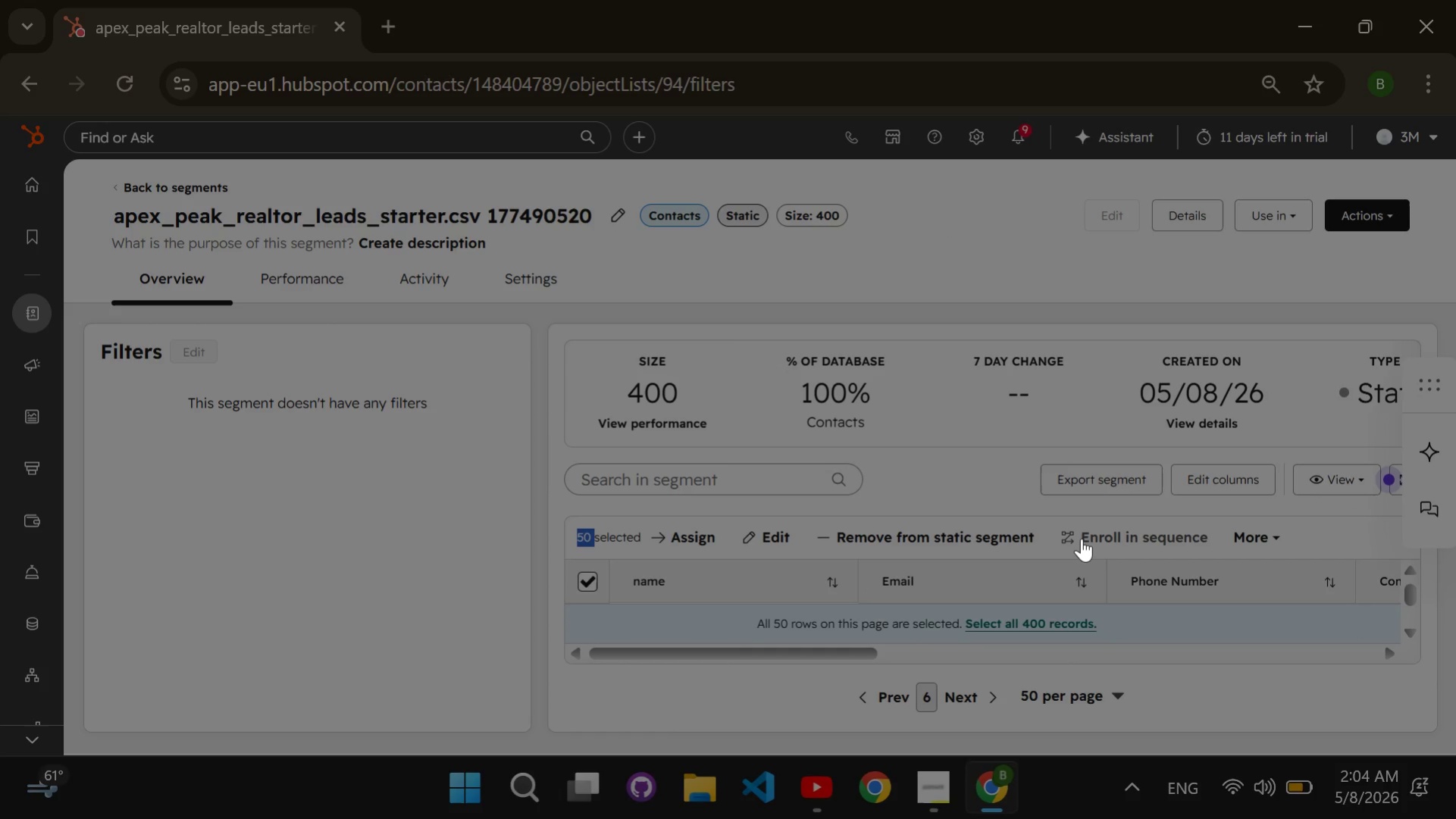 
left_click([1087, 538])
 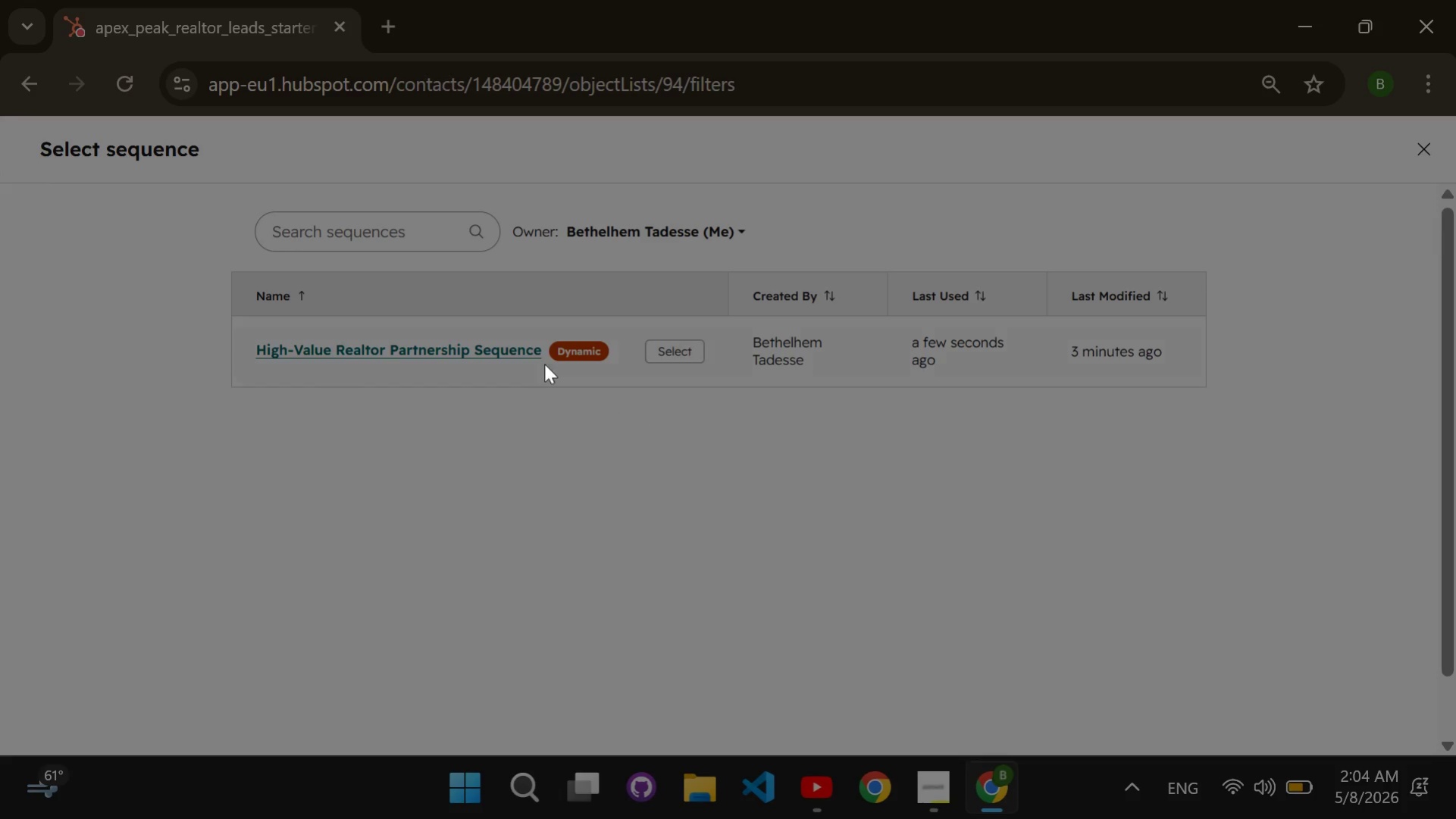 
left_click([491, 349])
 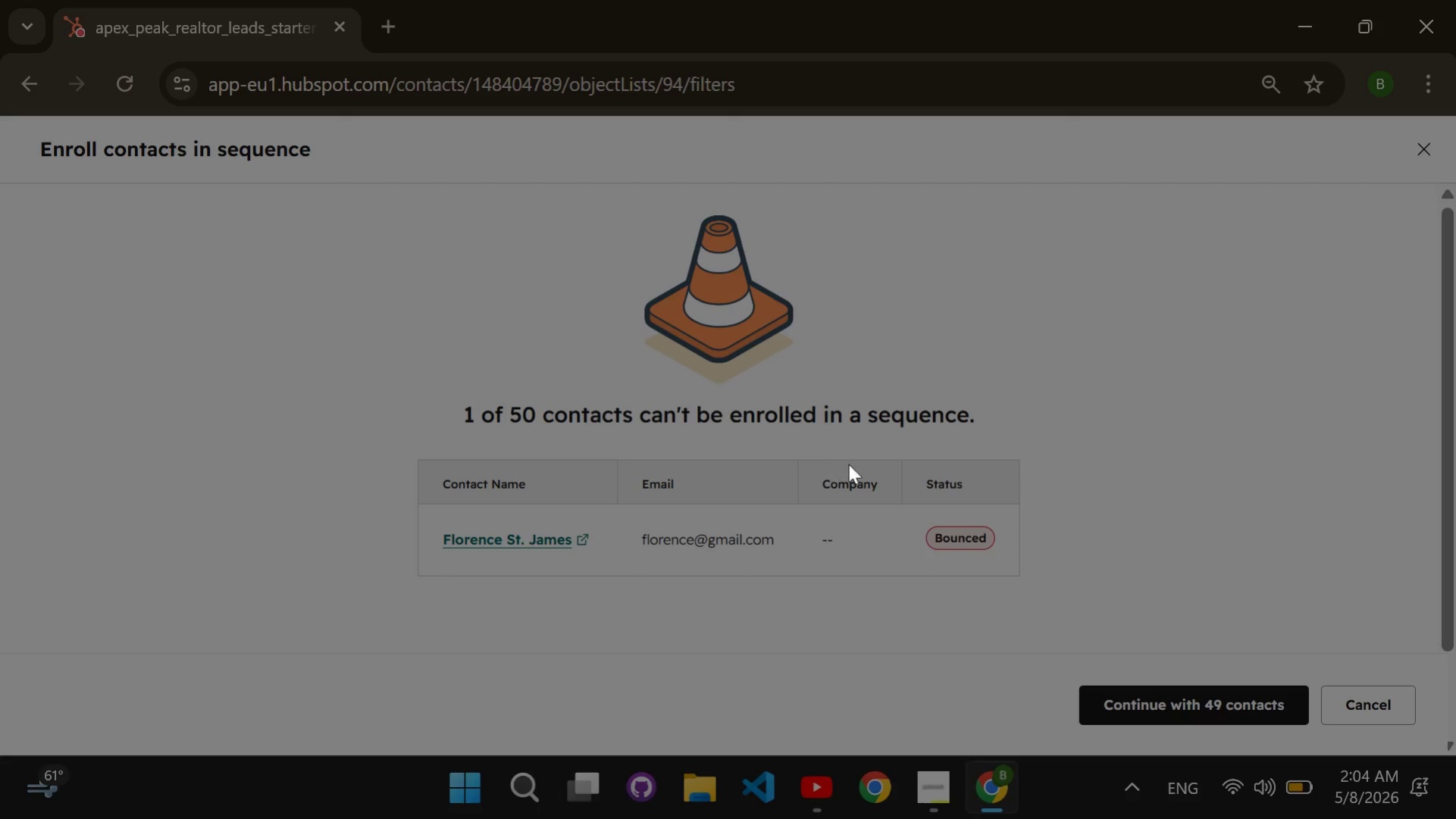 
left_click([1209, 699])
 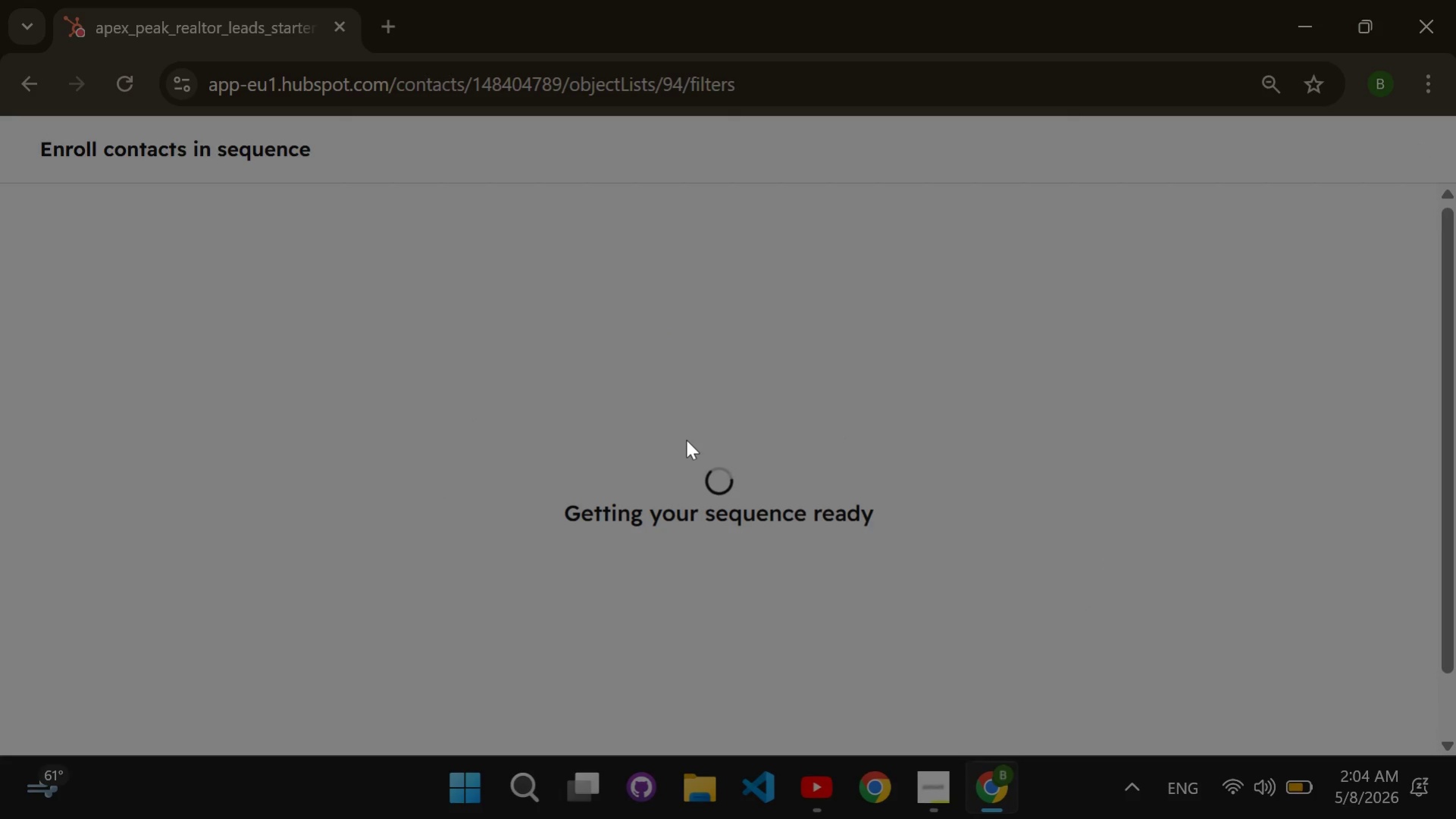 
wait(10.23)
 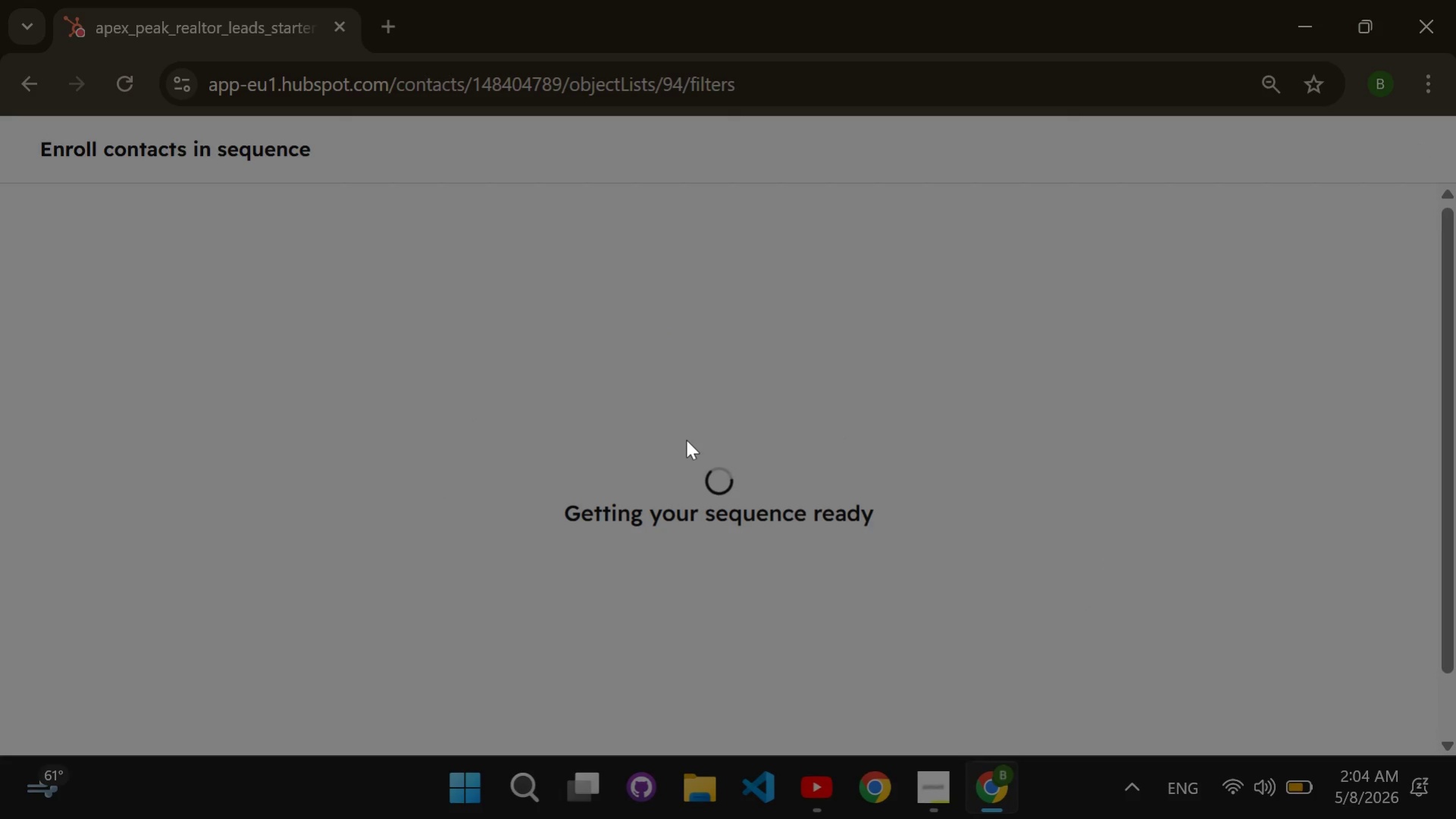 
left_click([1198, 697])
 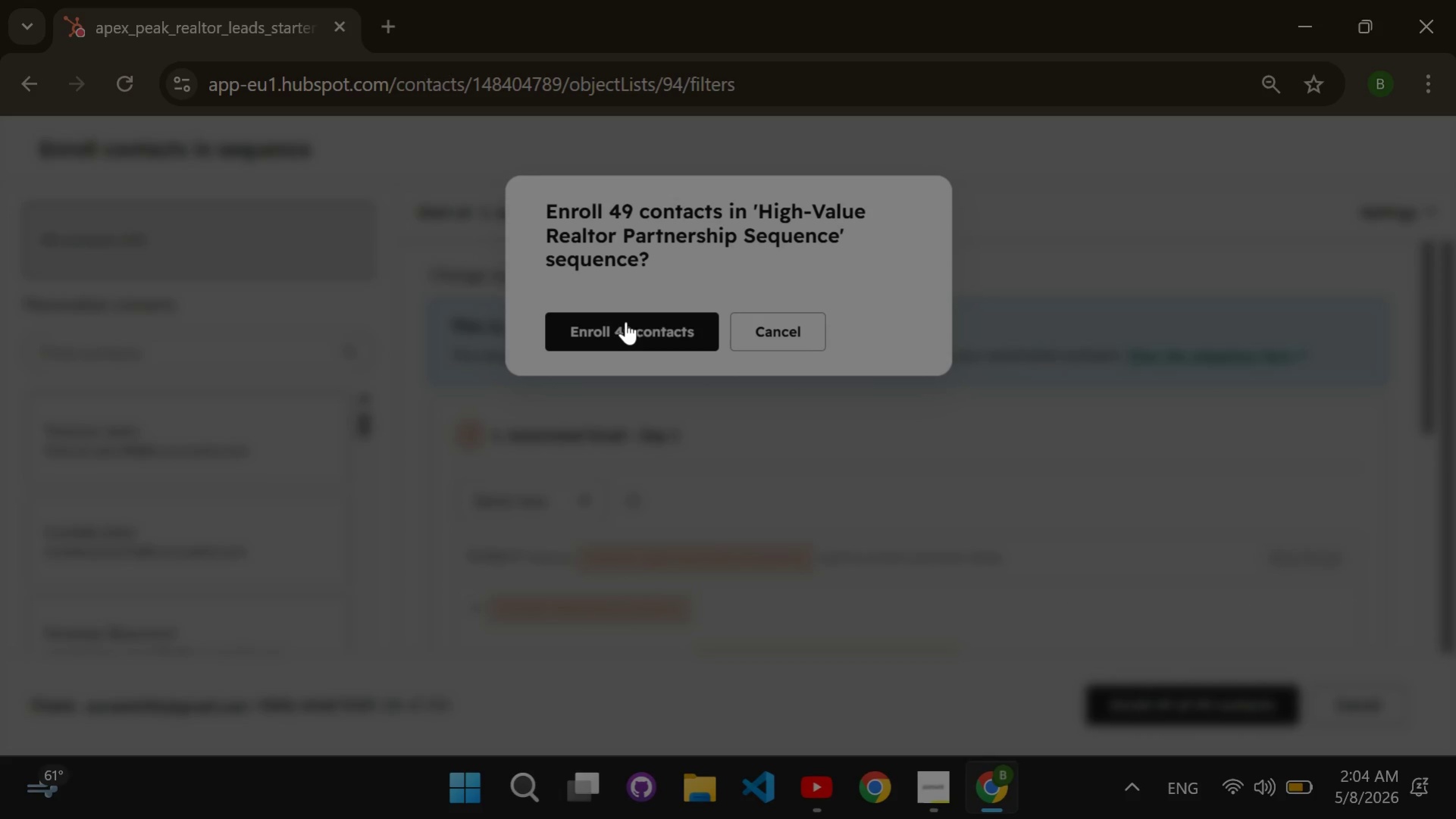 
left_click([625, 321])
 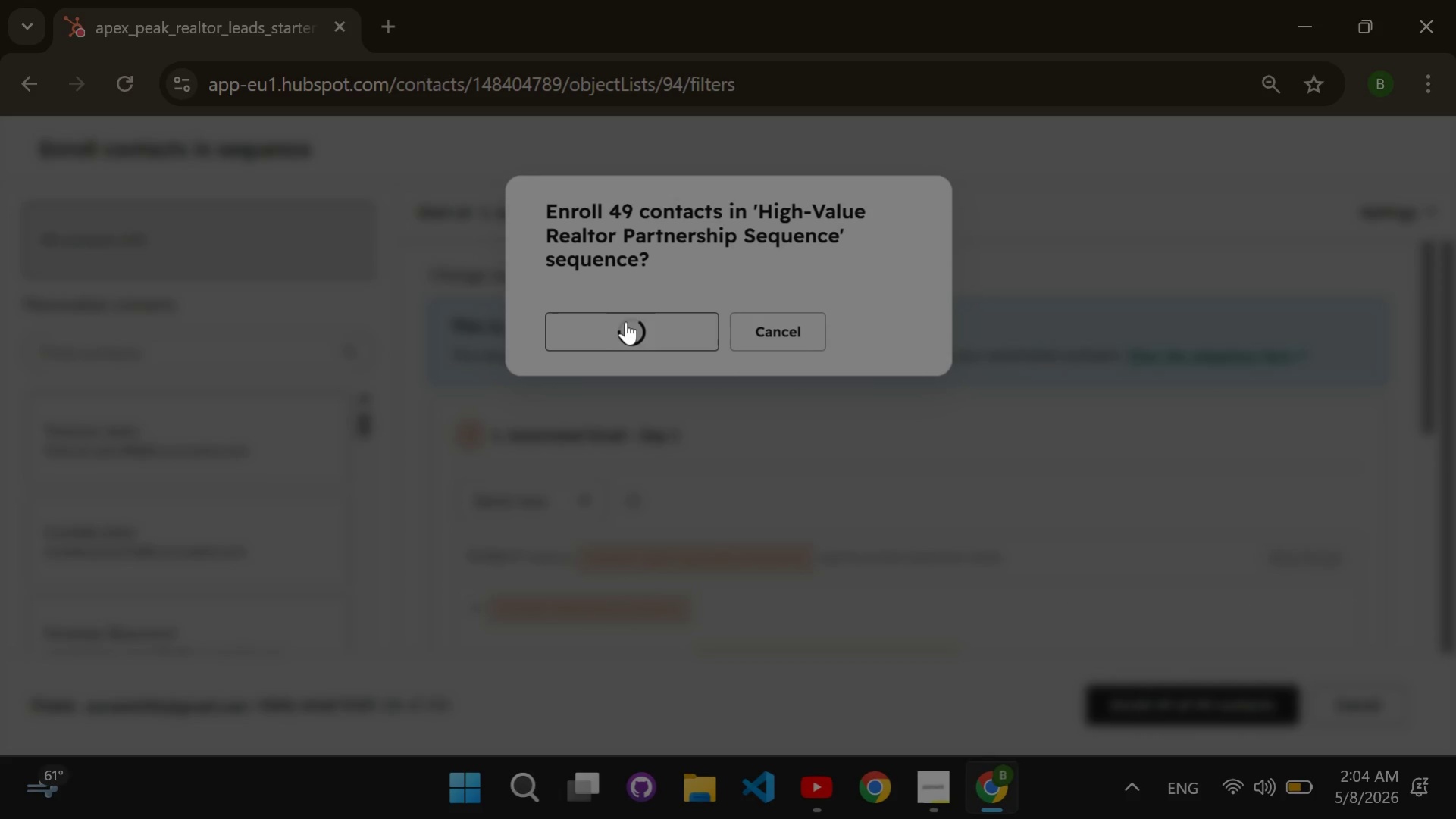 
wait(8.34)
 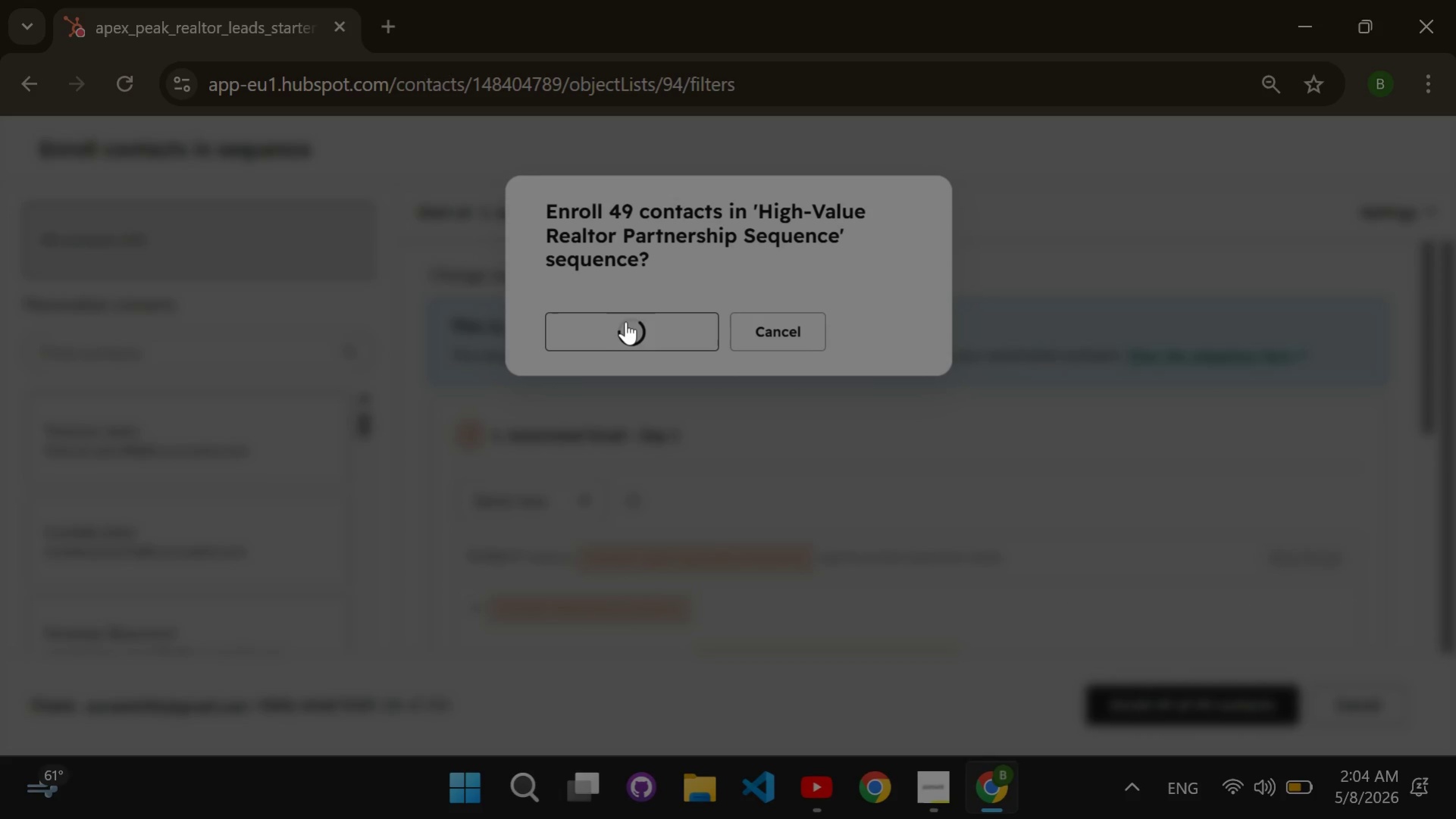 
left_click([971, 693])
 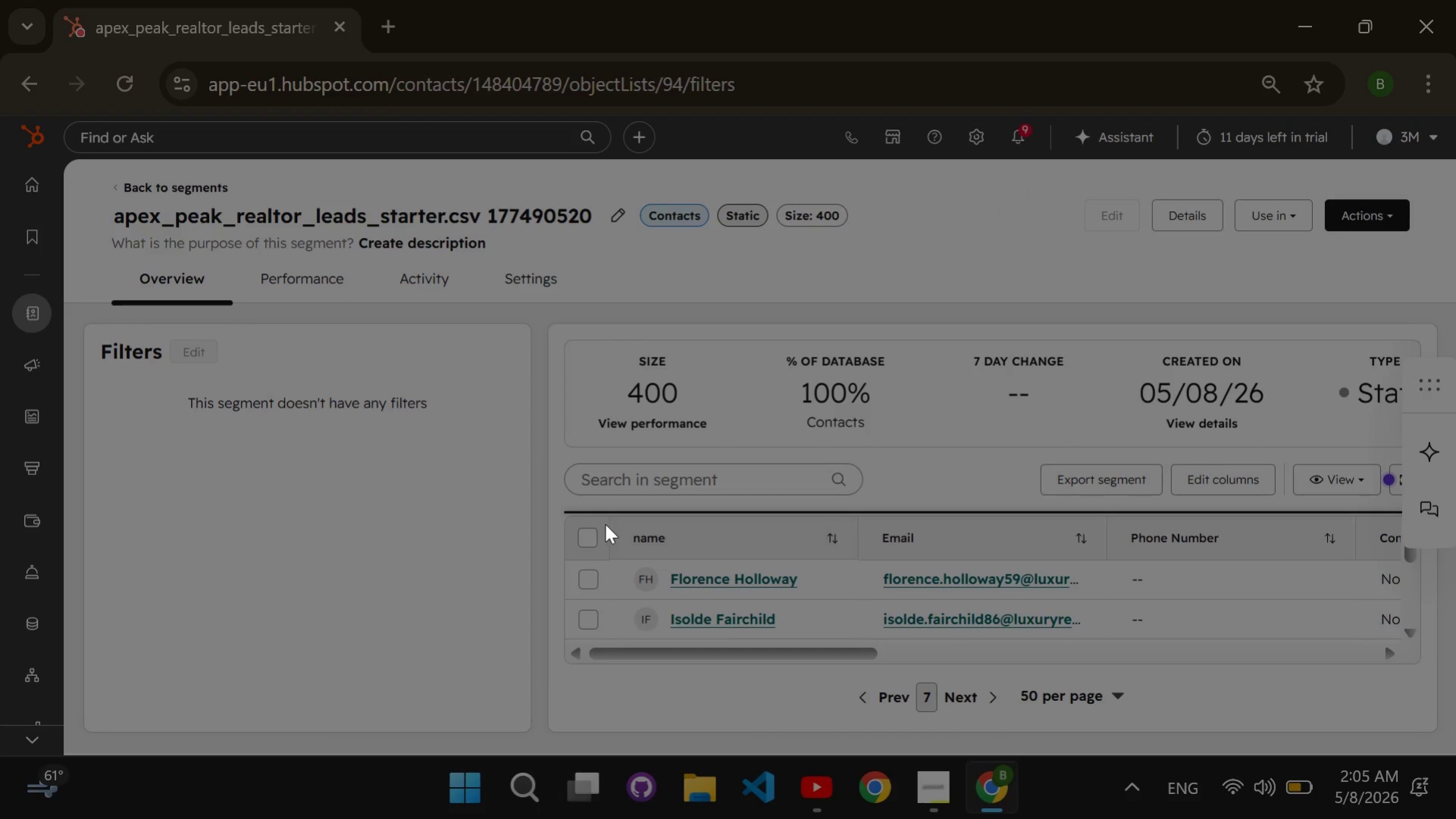 
left_click([593, 533])
 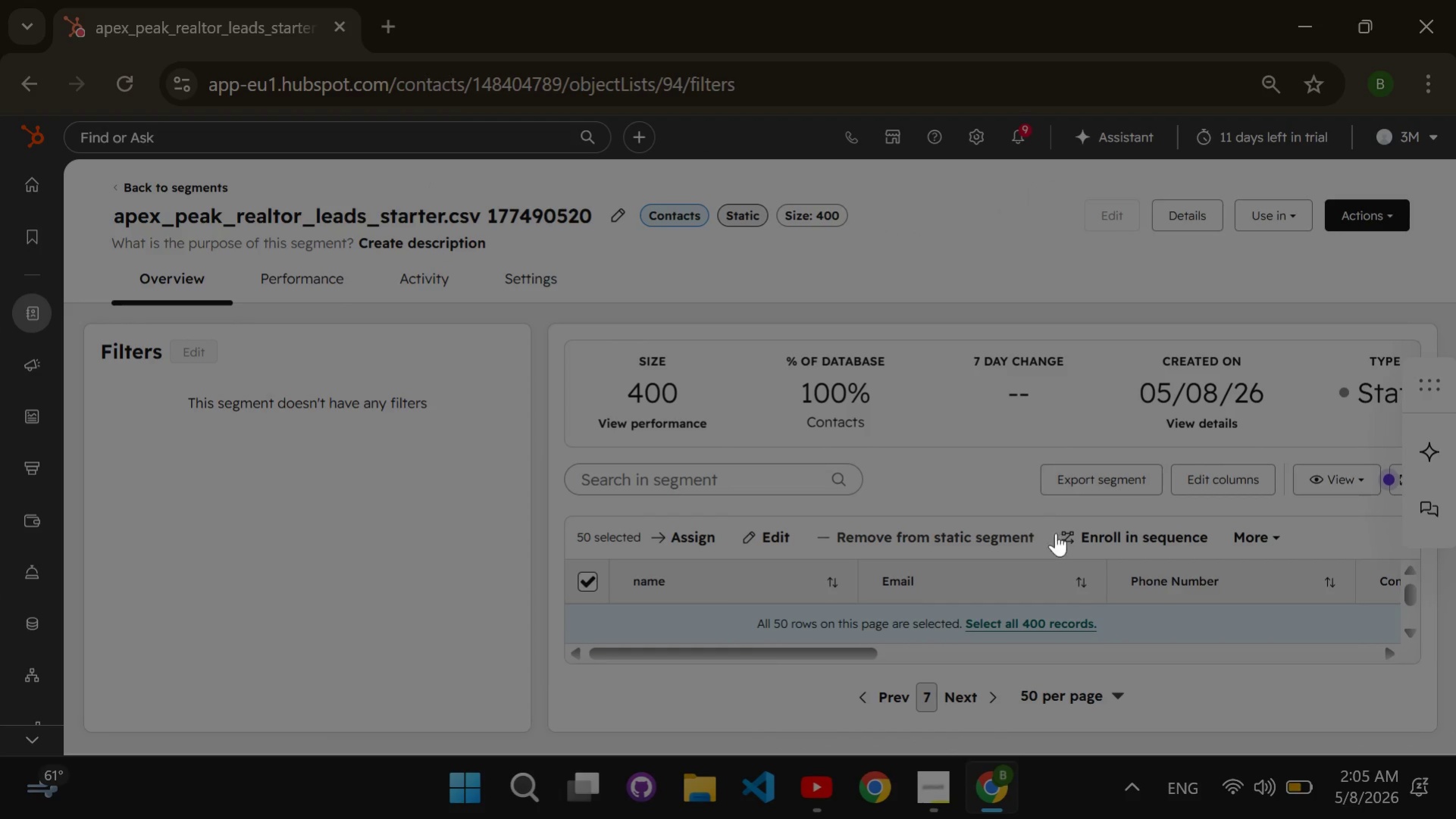 
double_click([1101, 533])
 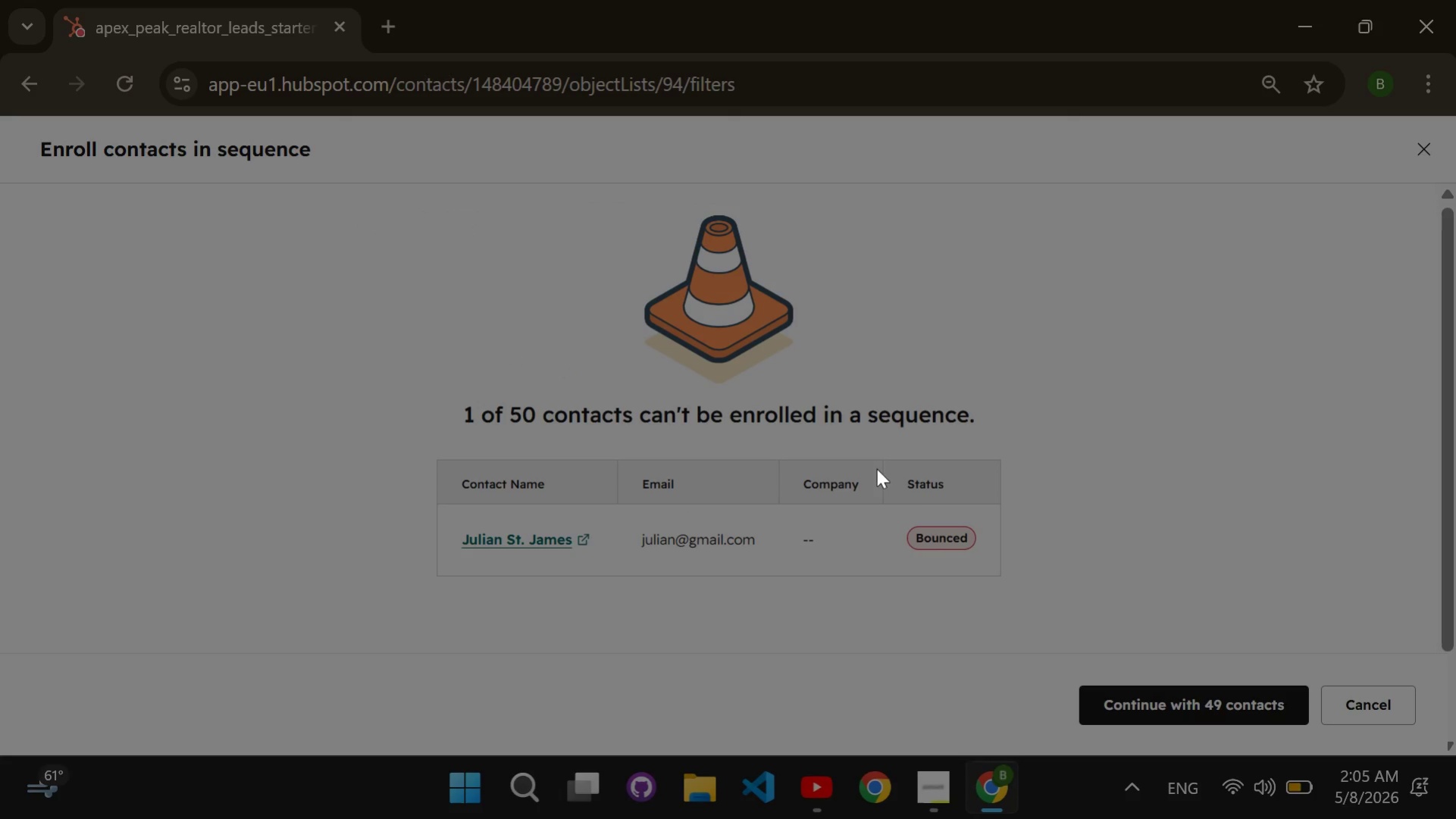 
left_click([1101, 533])
 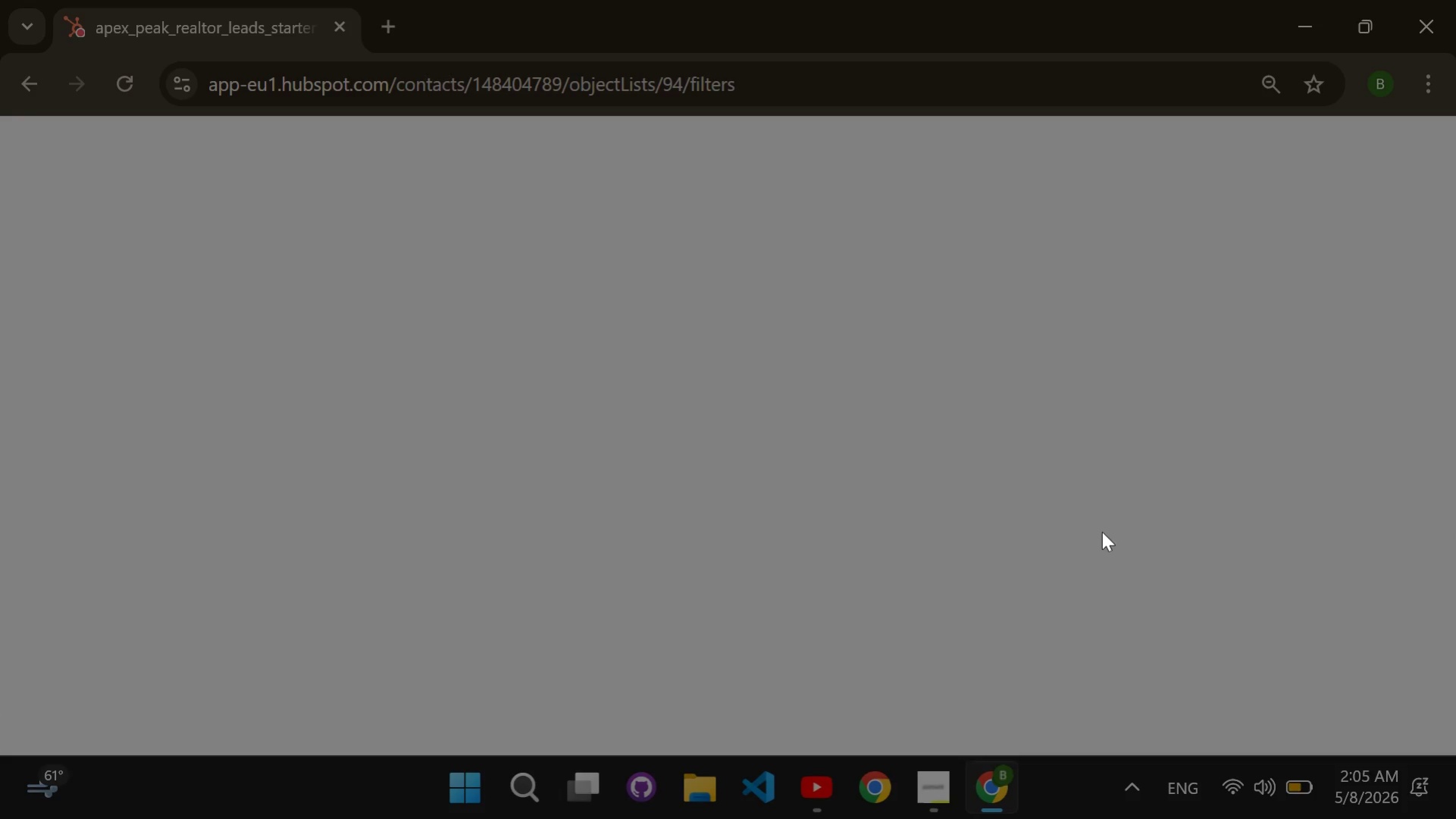 
wait(5.48)
 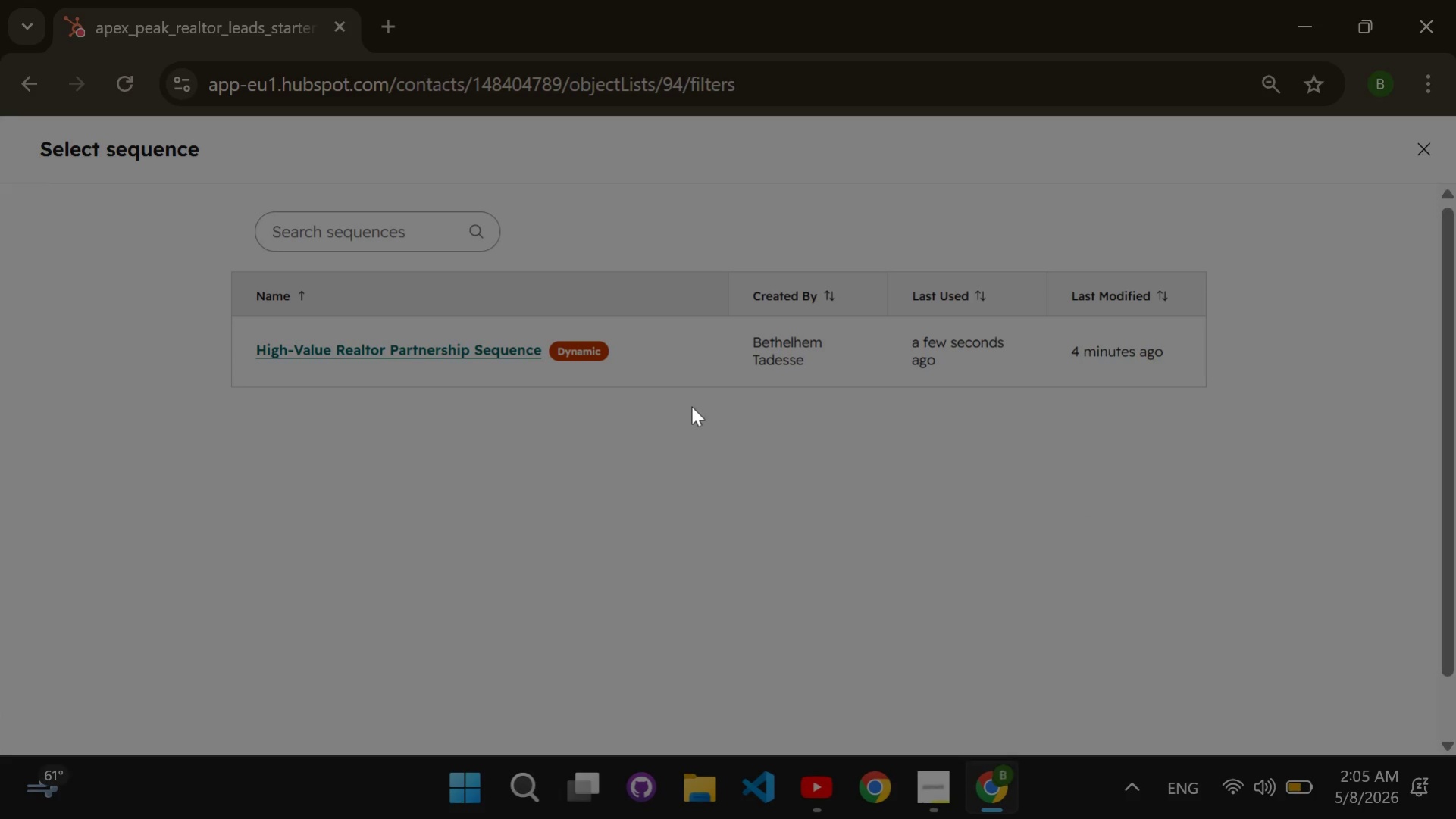 
left_click([1153, 708])
 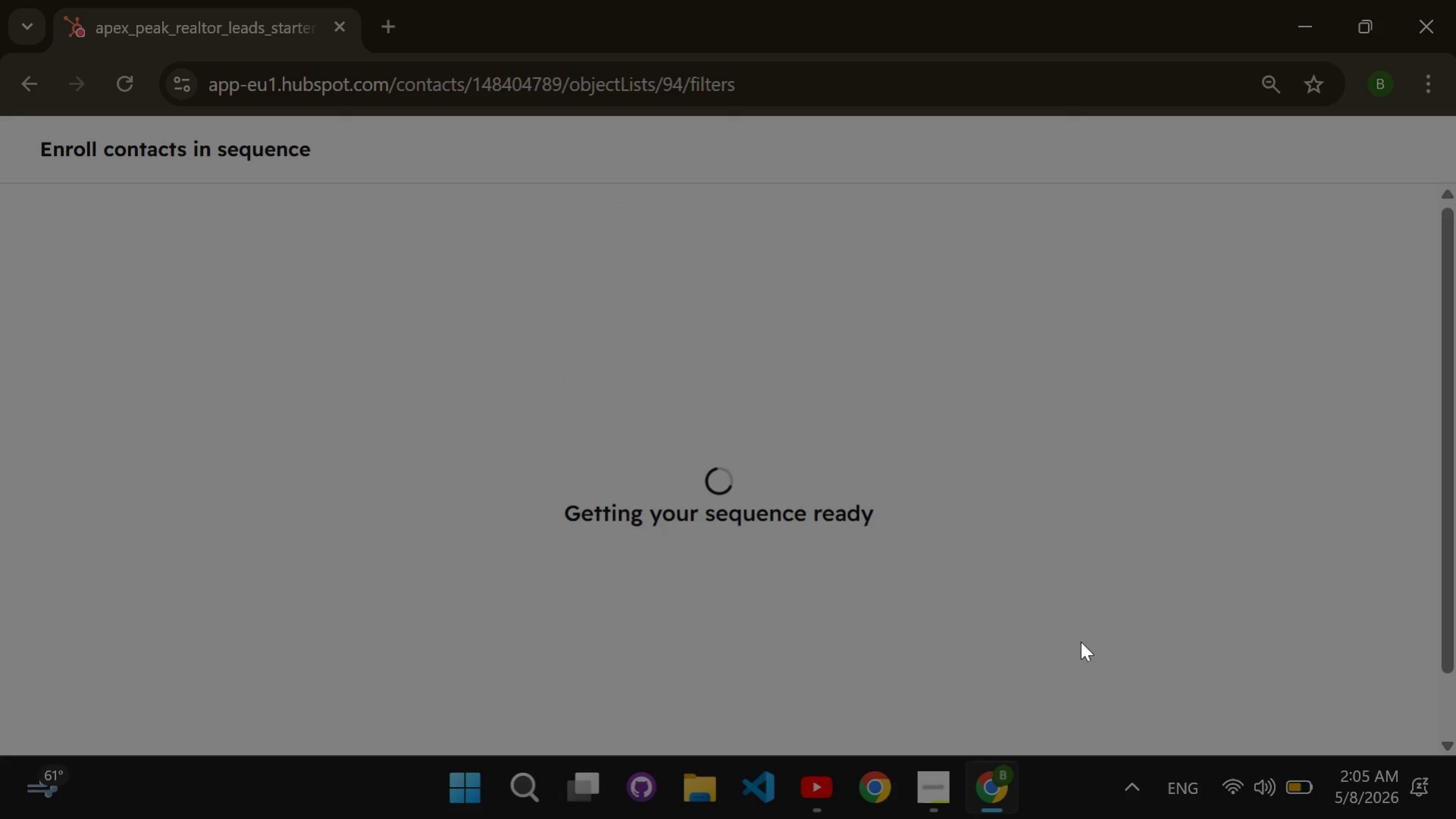 
wait(8.38)
 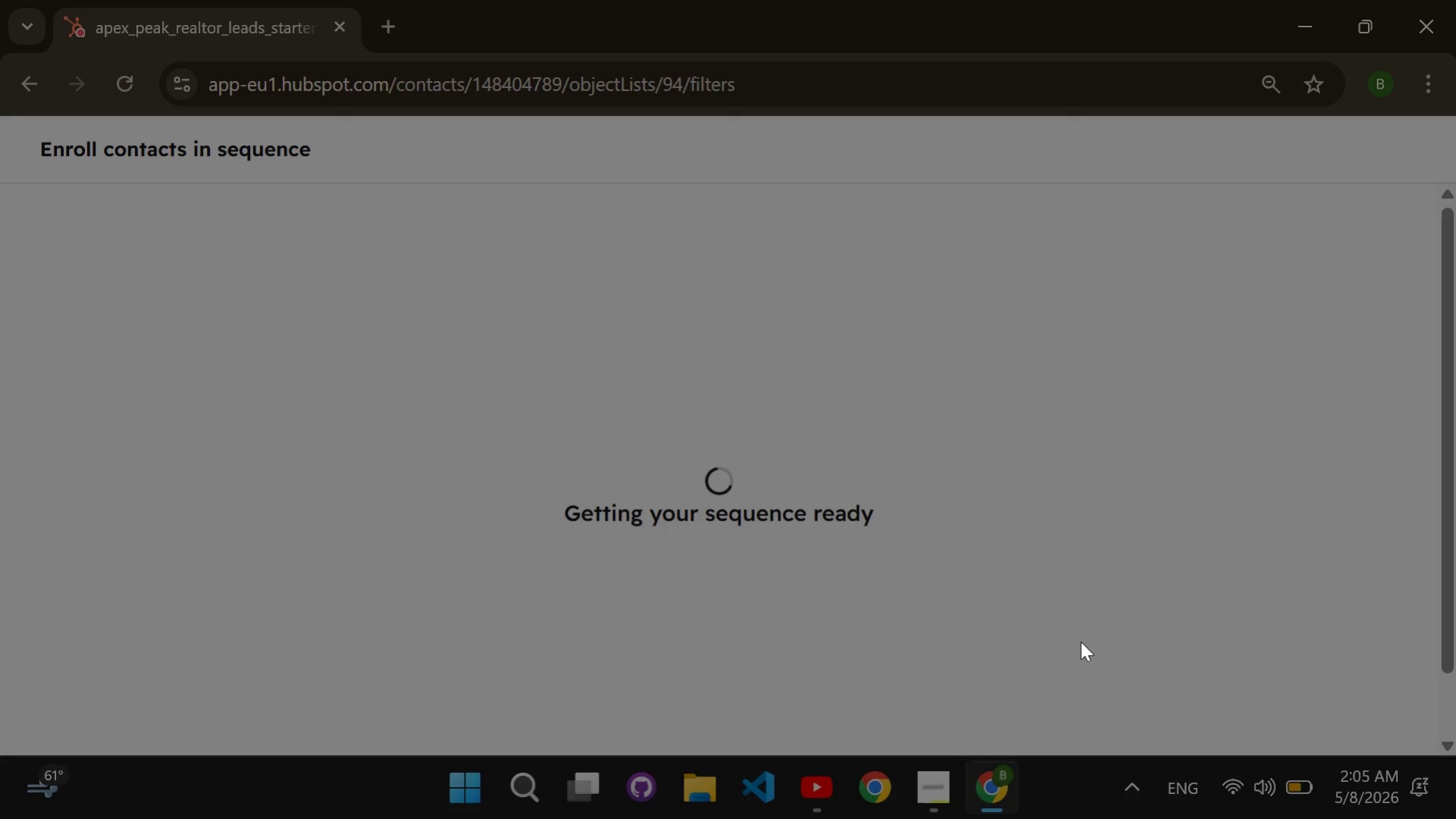 
left_click([1144, 702])
 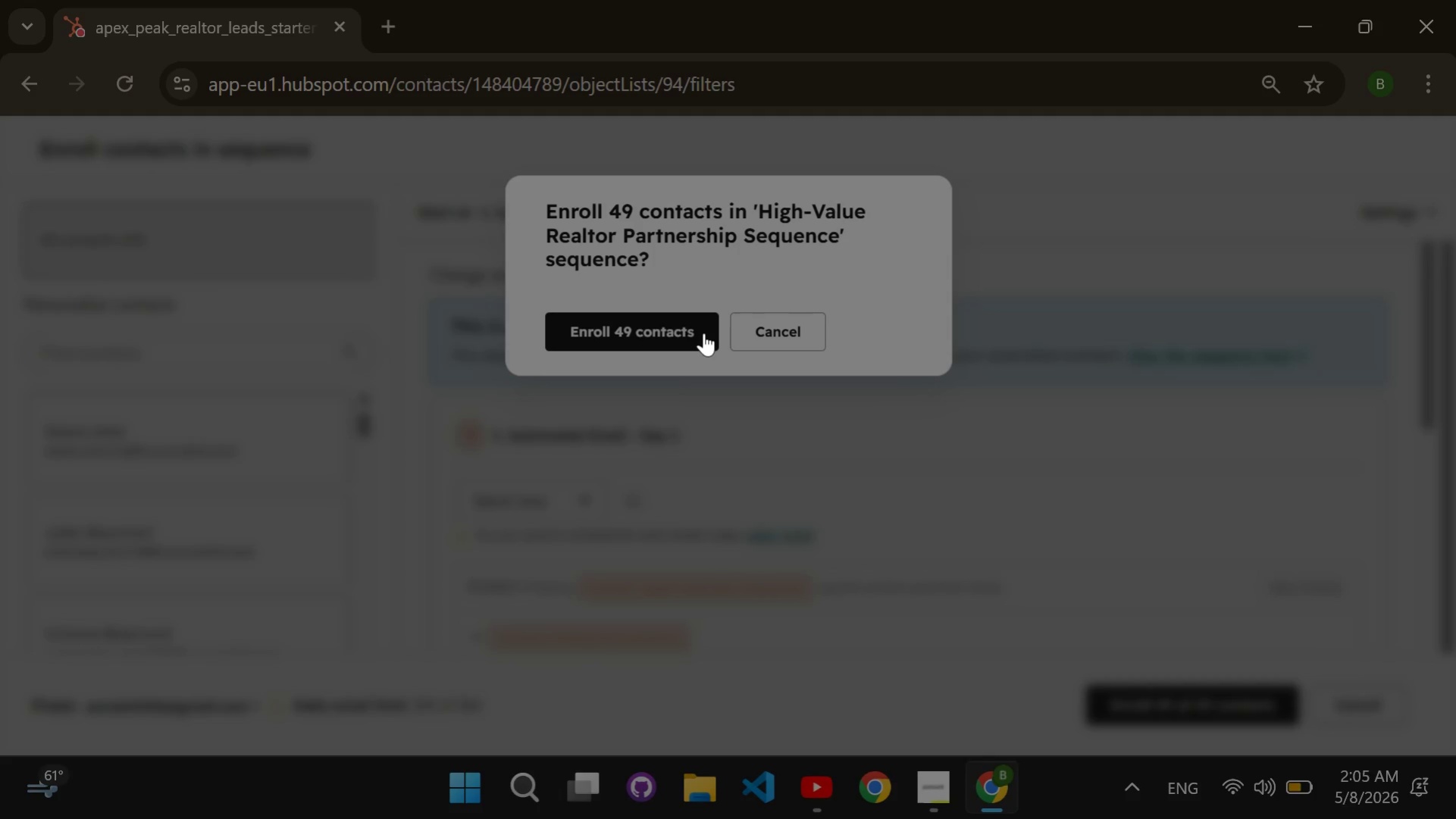 
double_click([689, 325])
 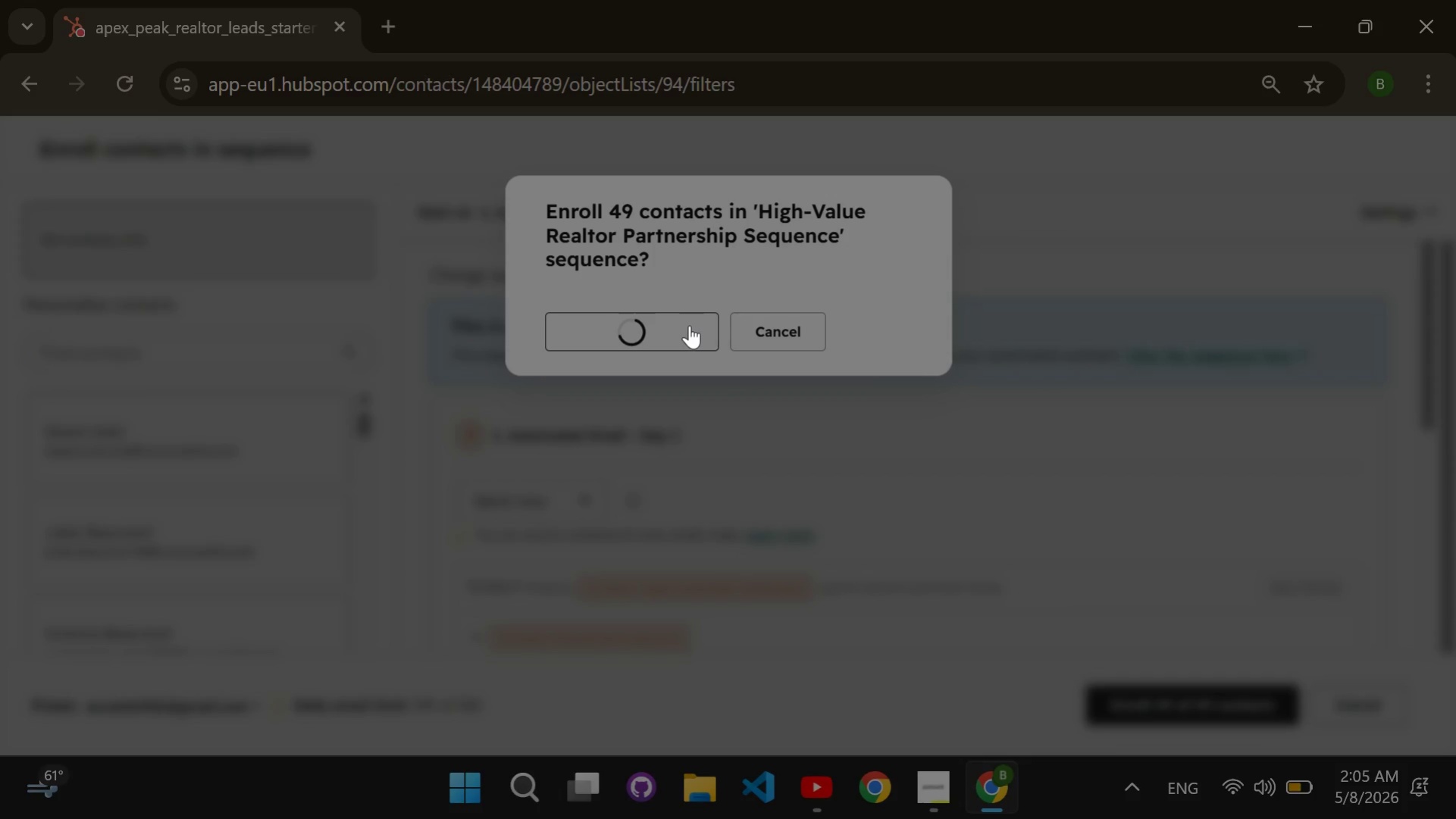 
wait(12.25)
 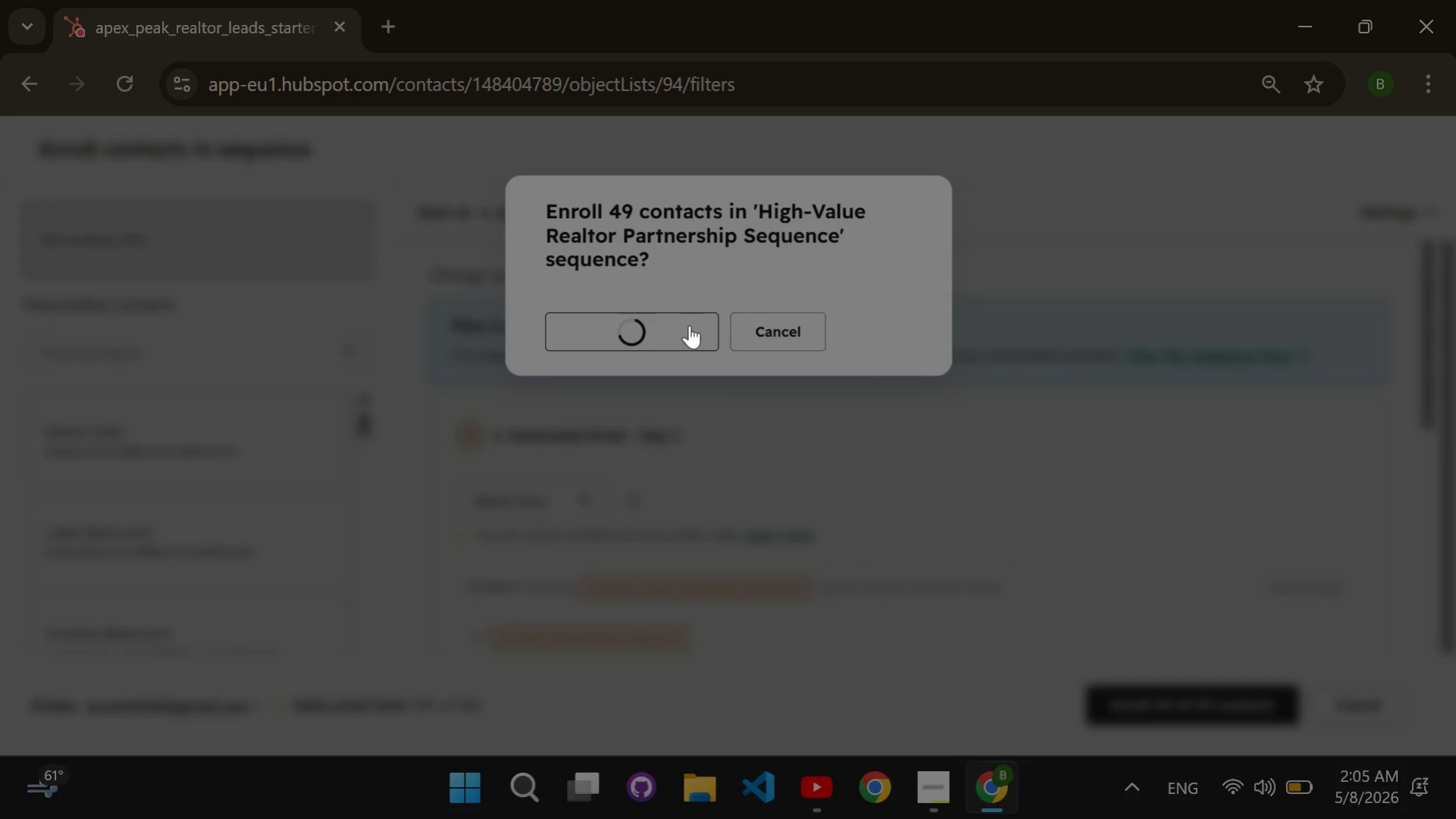 
double_click([986, 694])
 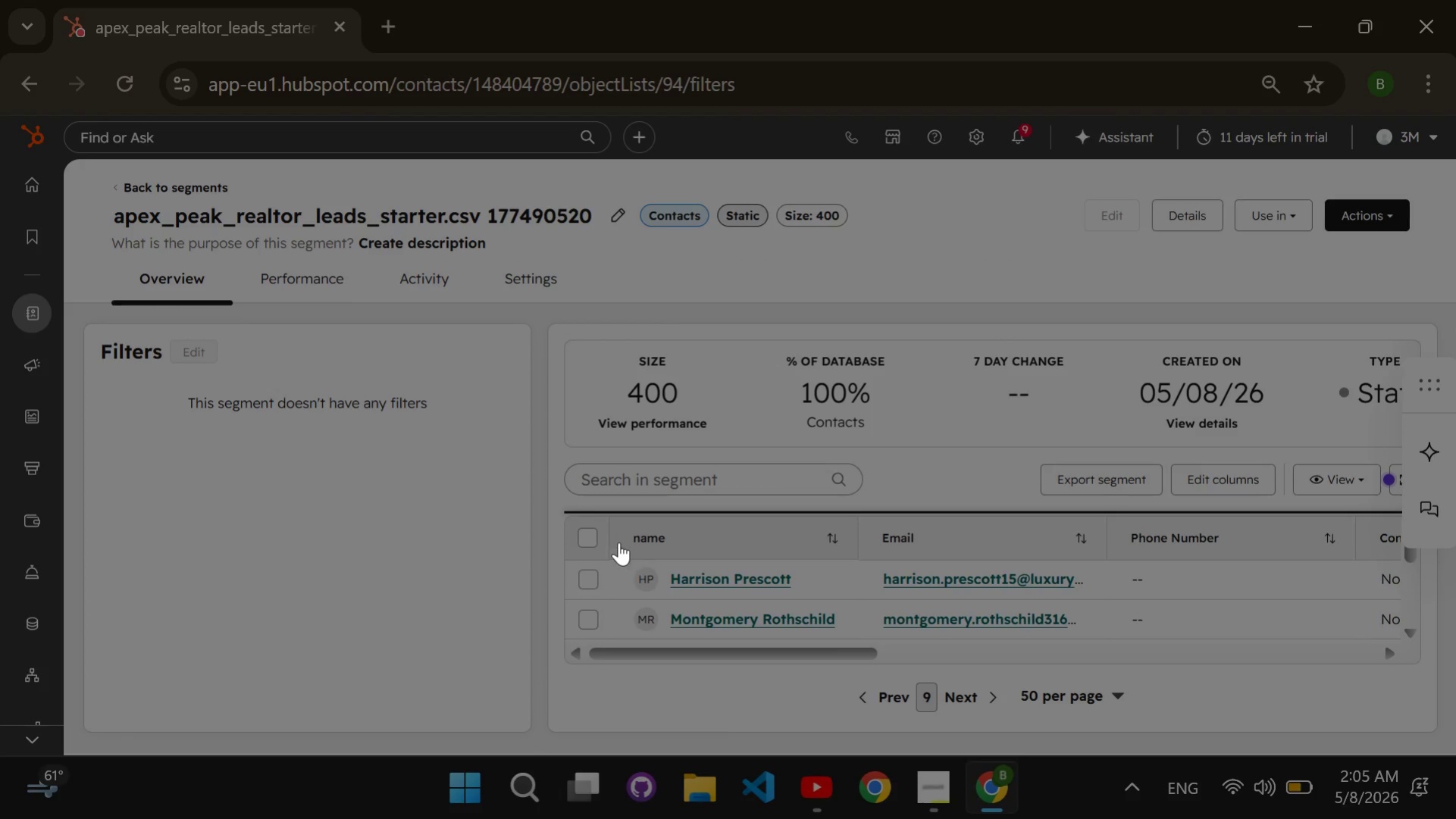 
left_click([592, 531])
 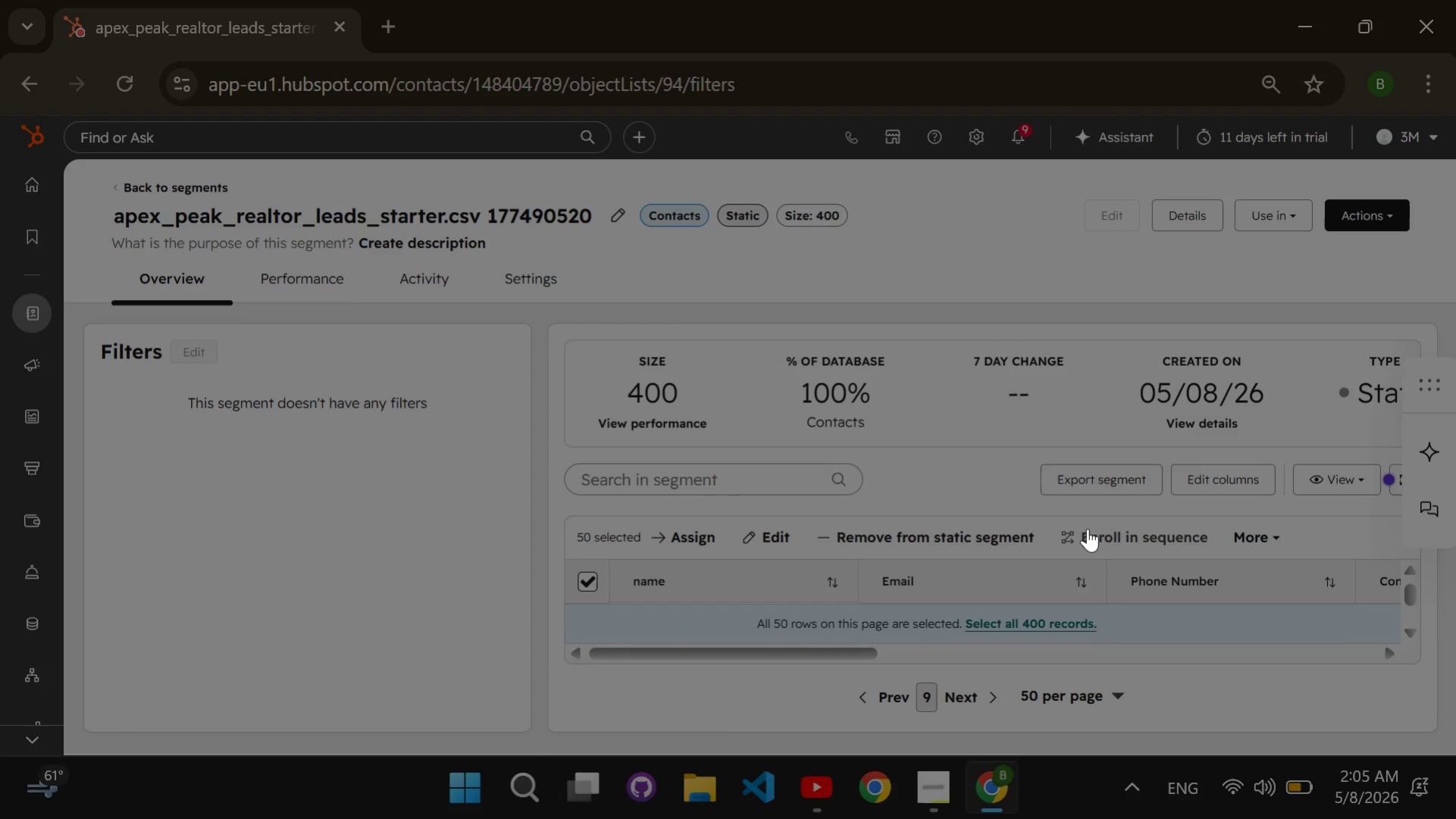 
left_click([1087, 528])
 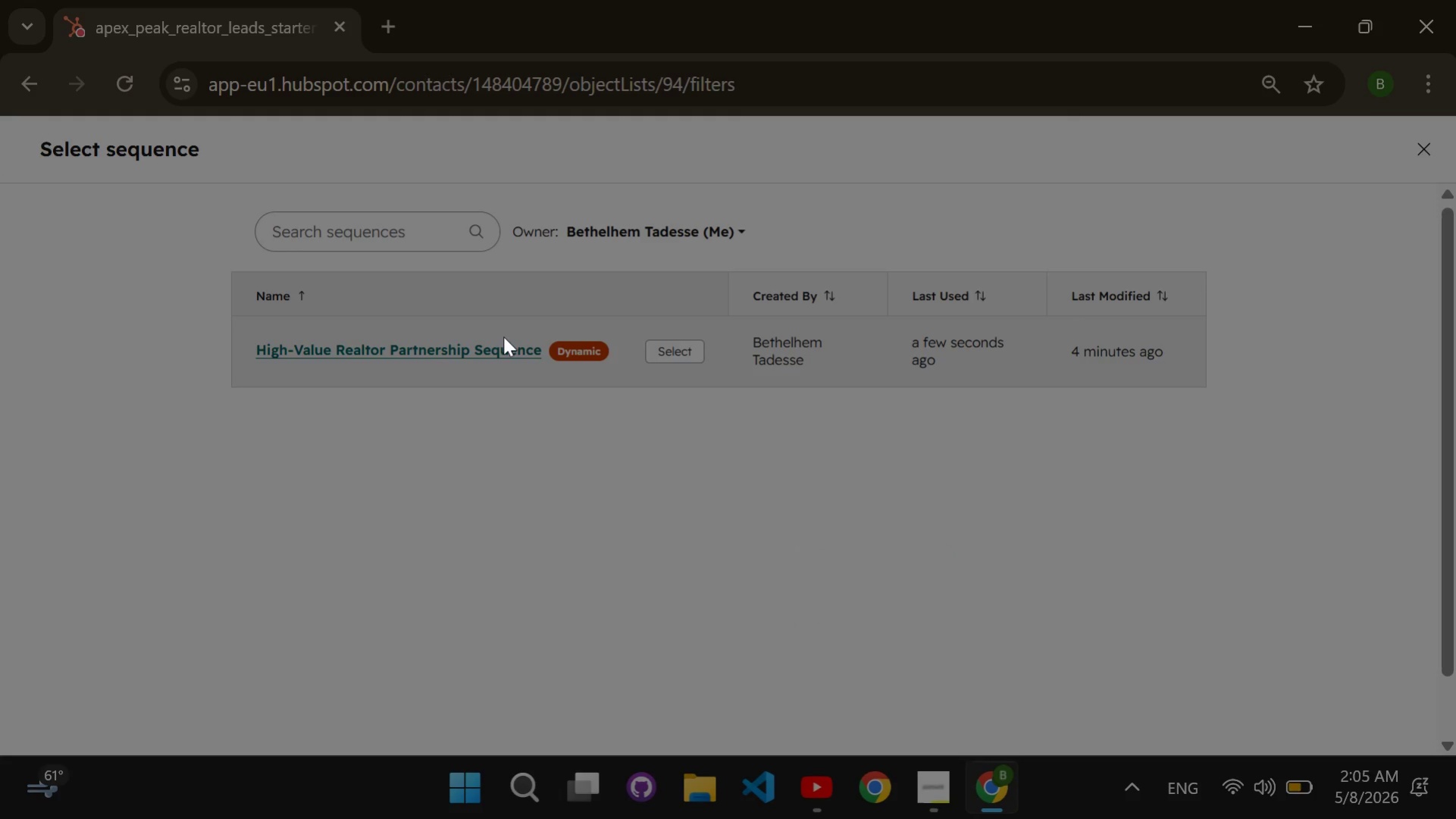 
double_click([499, 342])
 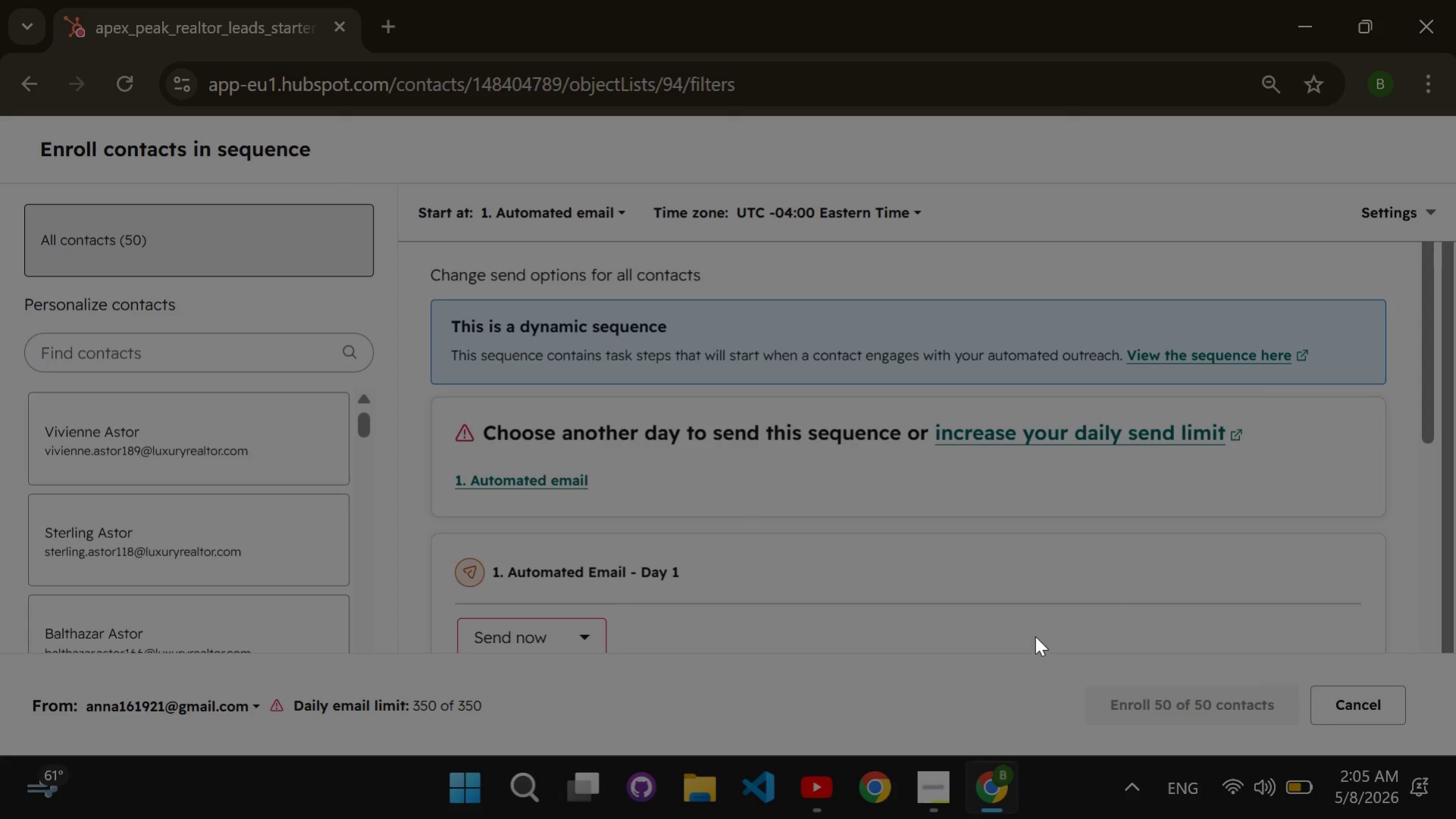 
wait(15.89)
 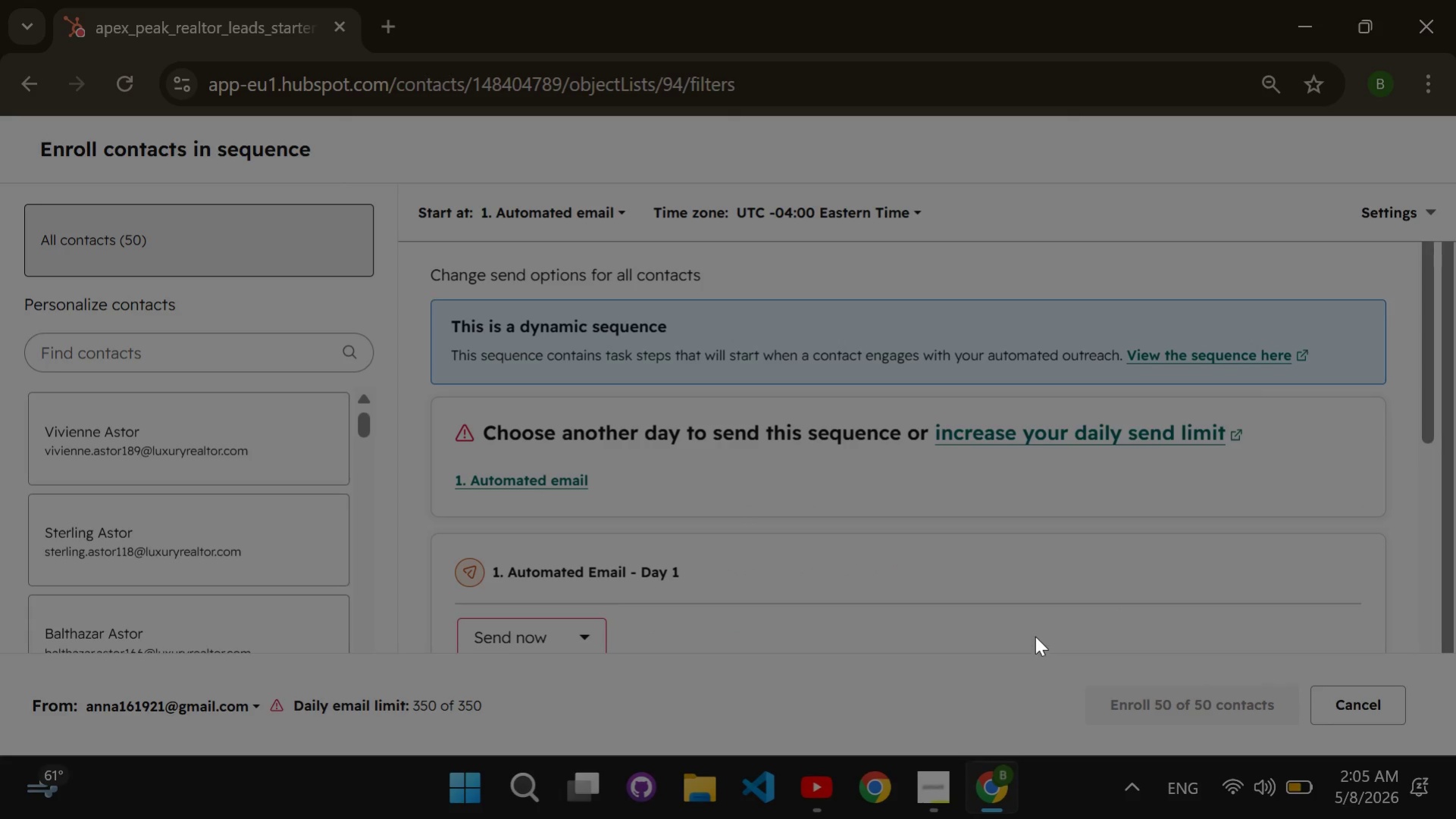 
mouse_move([1279, 686])
 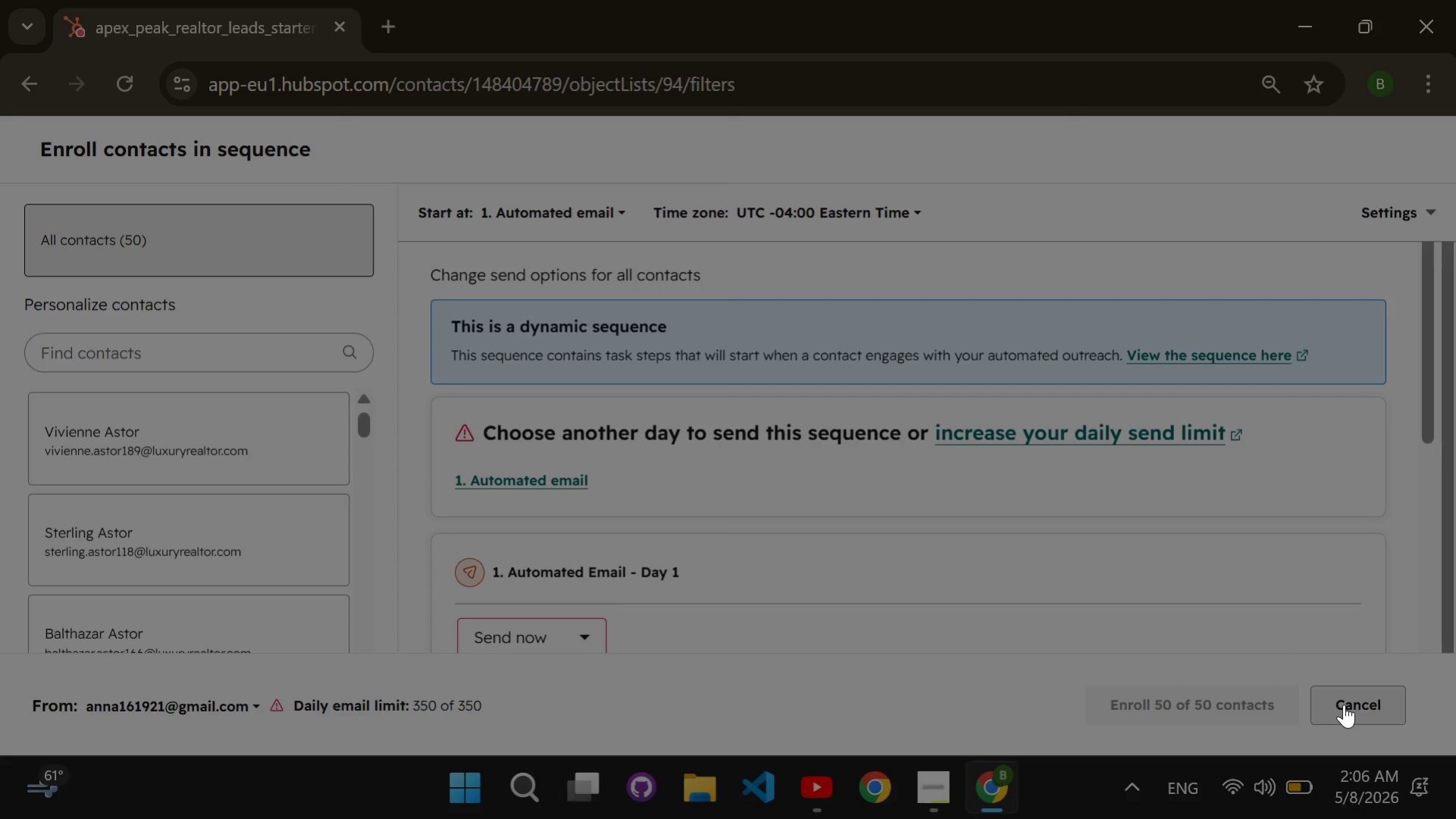 
double_click([1343, 704])
 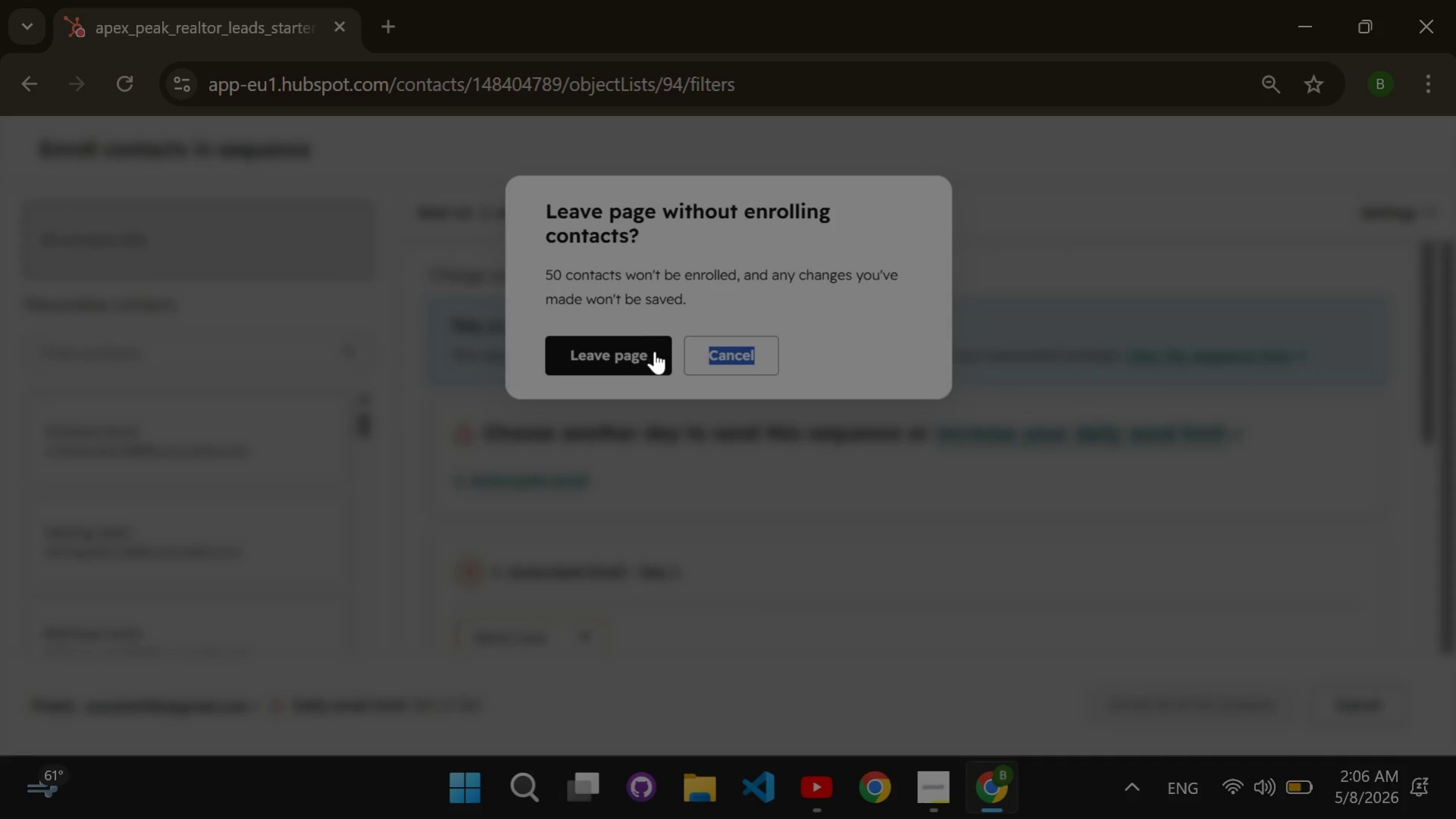 
left_click([656, 353])
 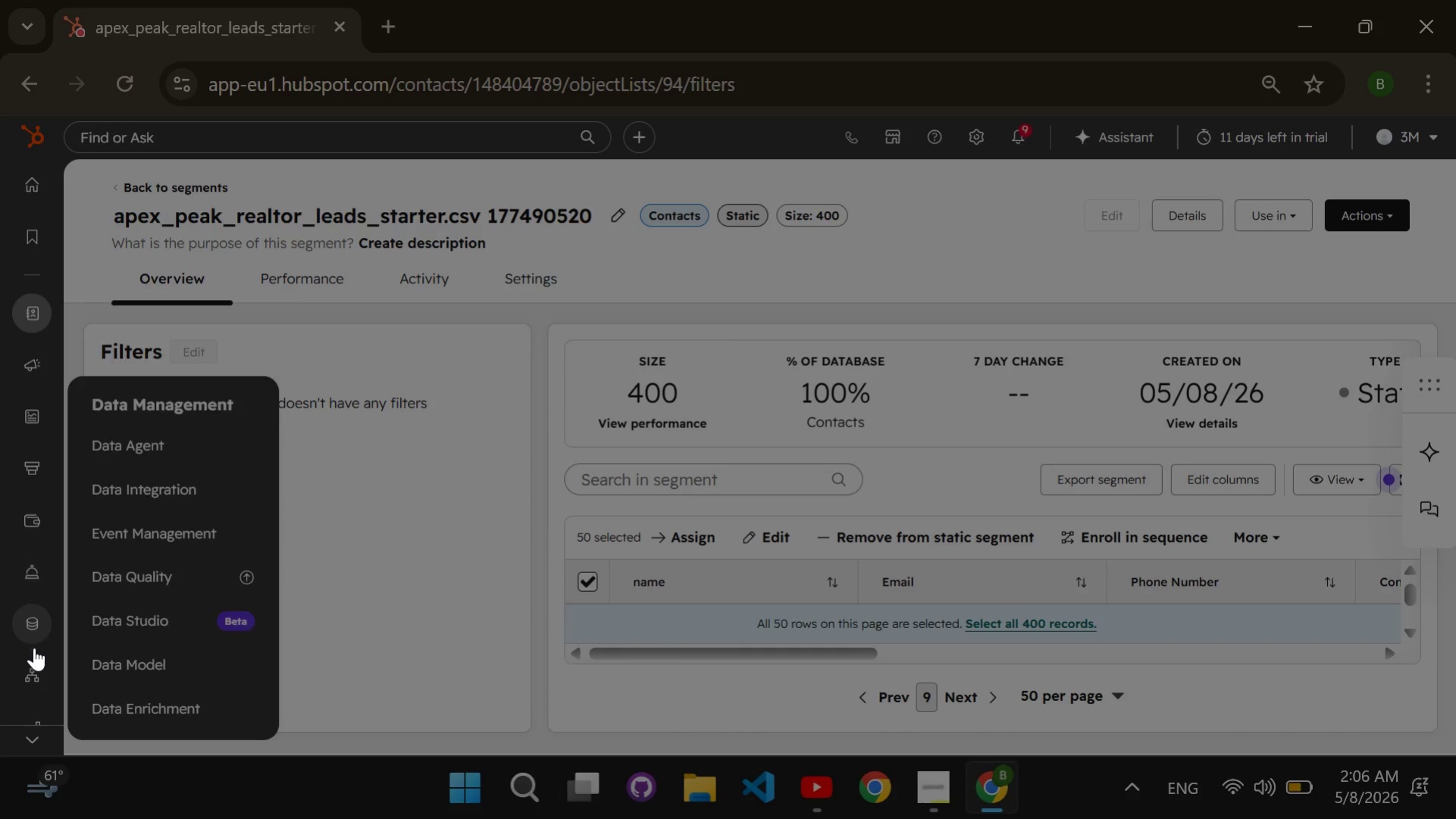 
wait(5.95)
 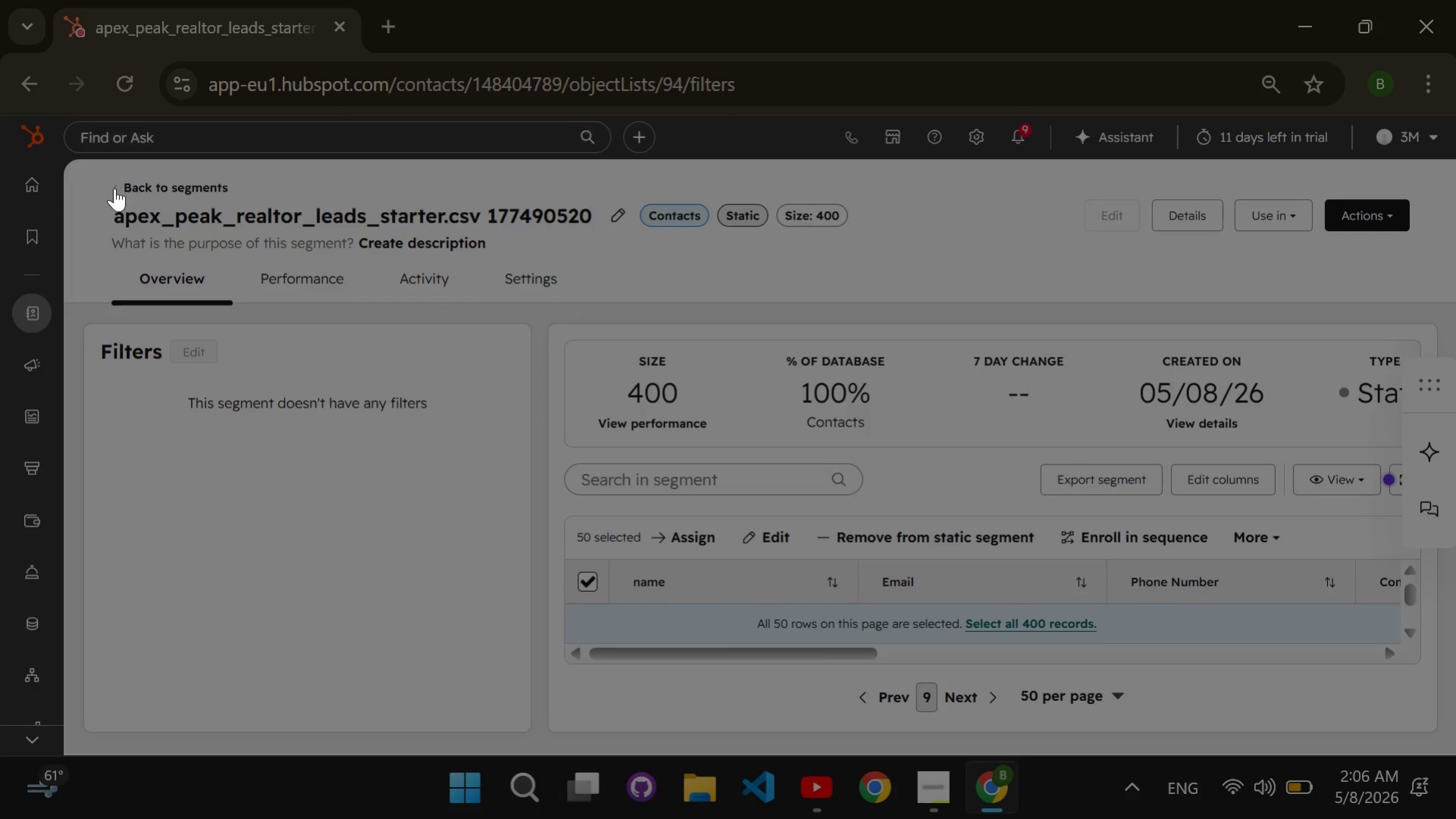 
left_click([119, 702])
 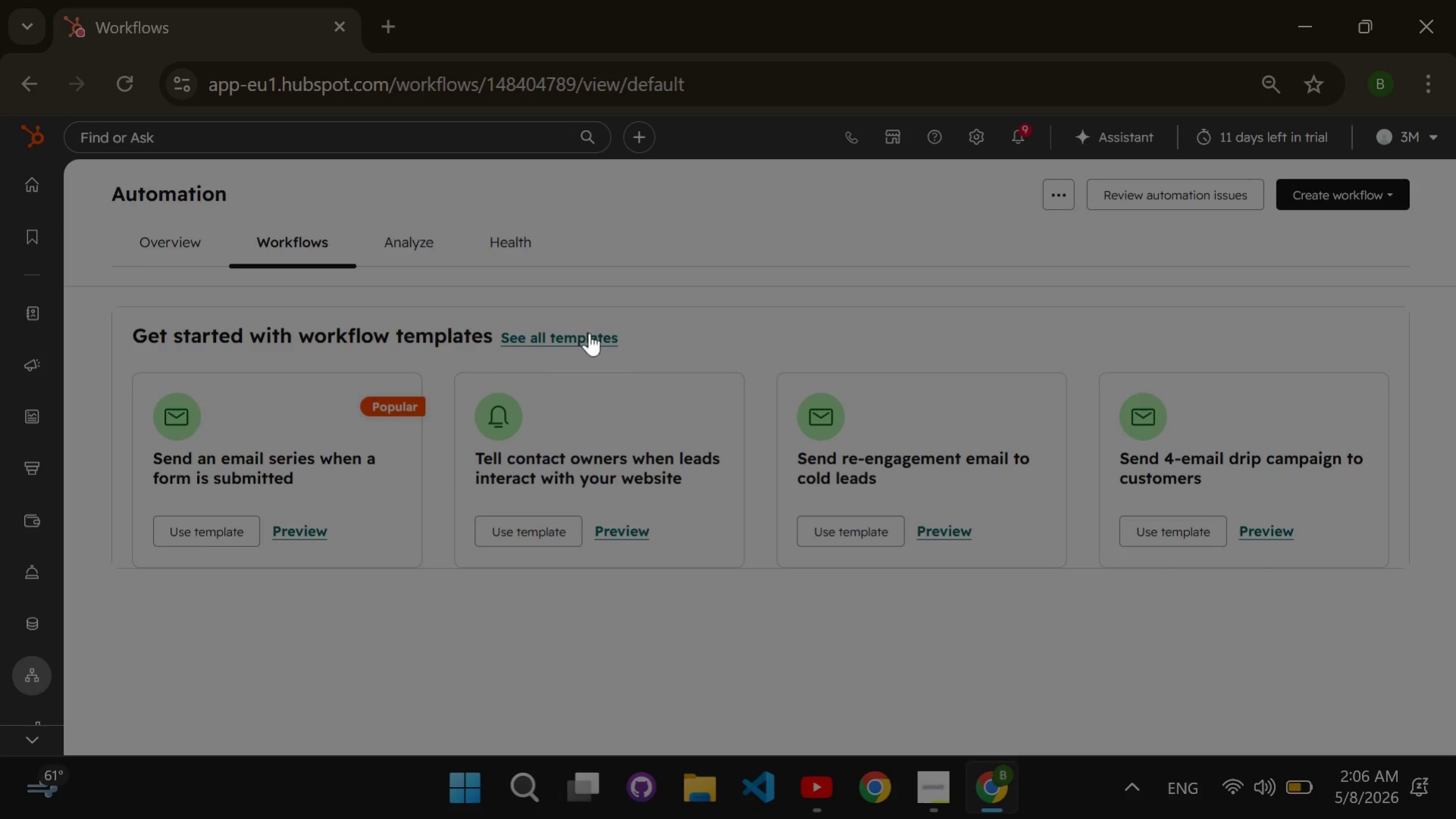 
wait(7.72)
 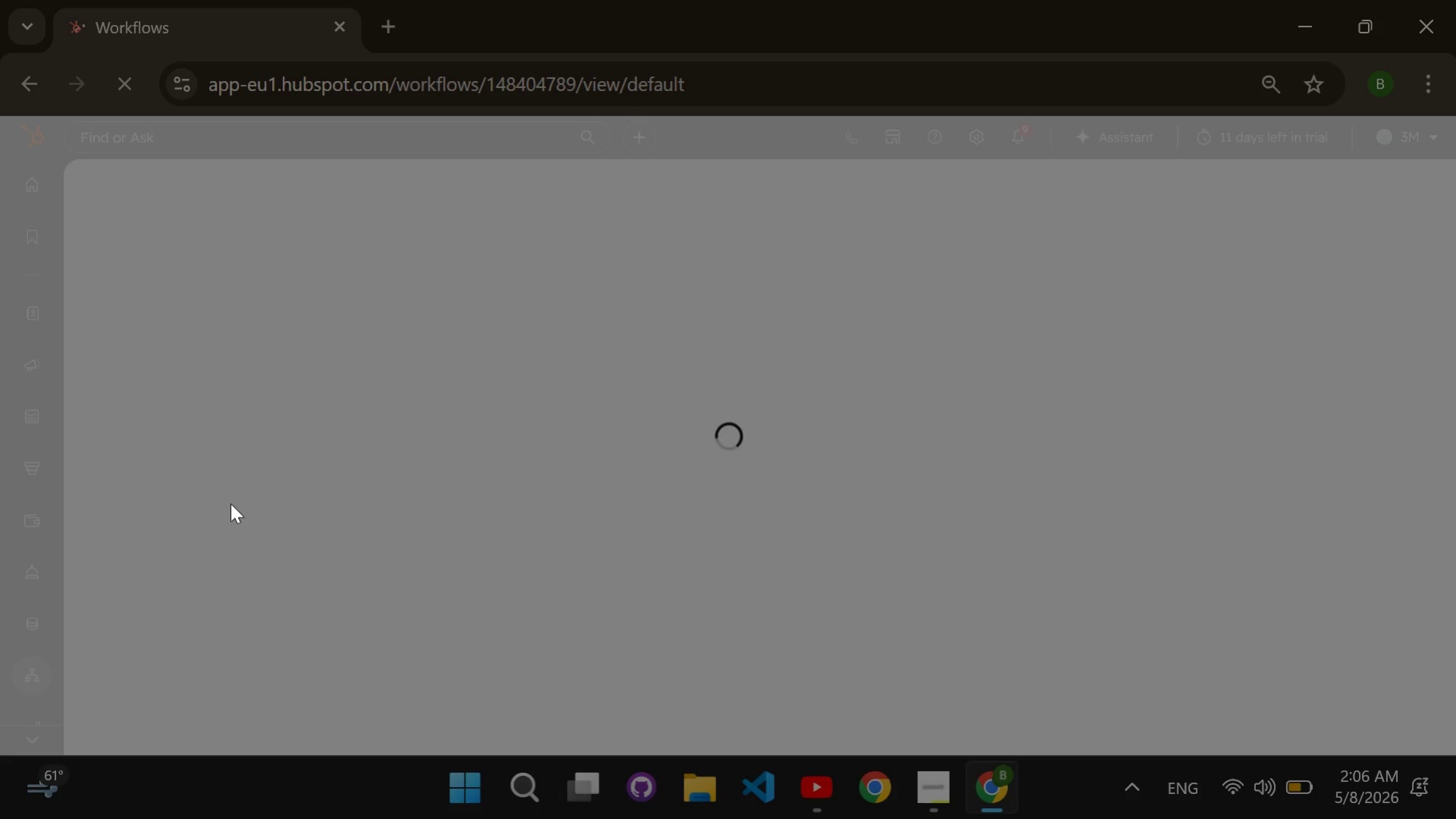 
double_click([1315, 199])
 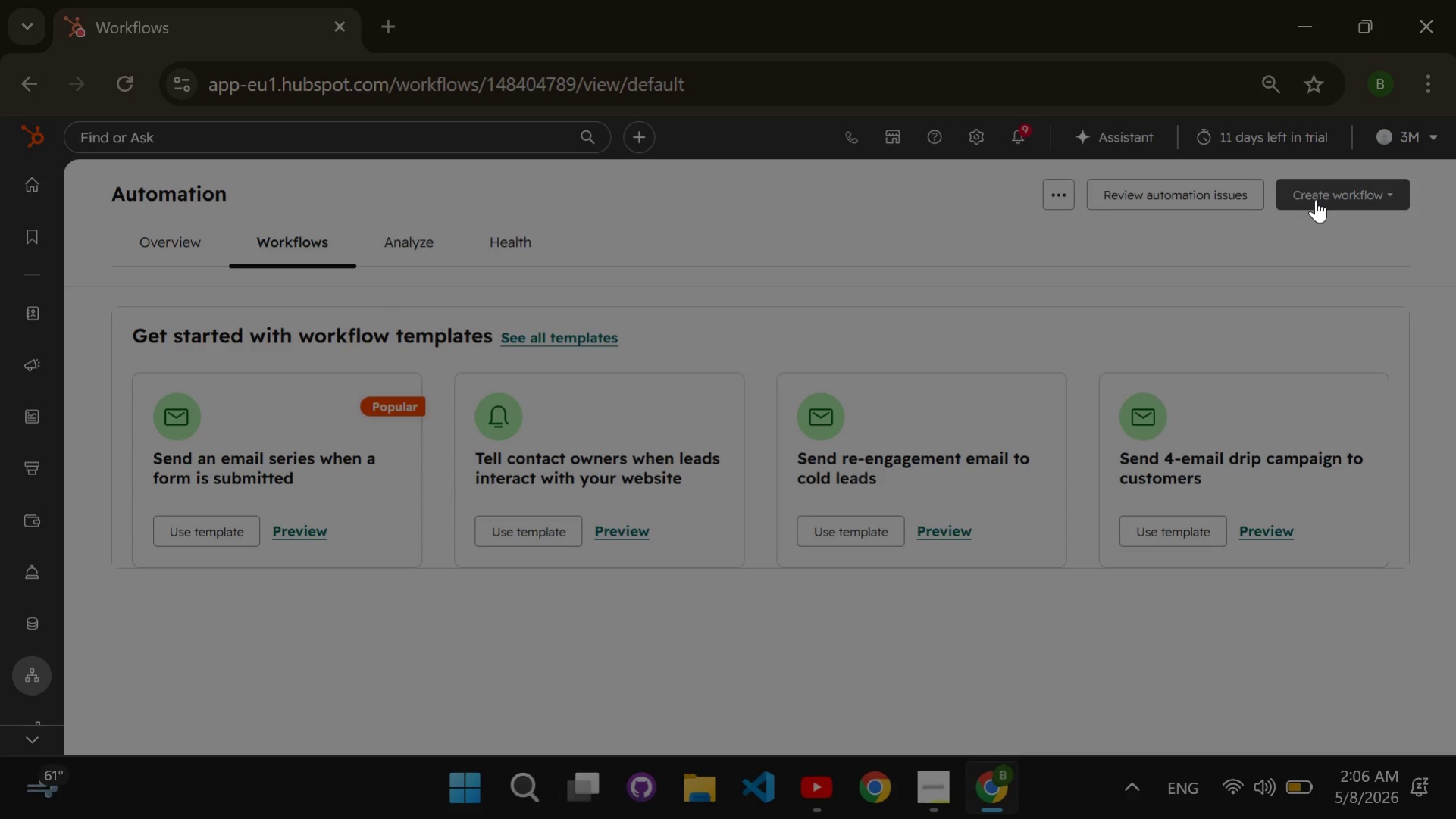 
double_click([1315, 199])
 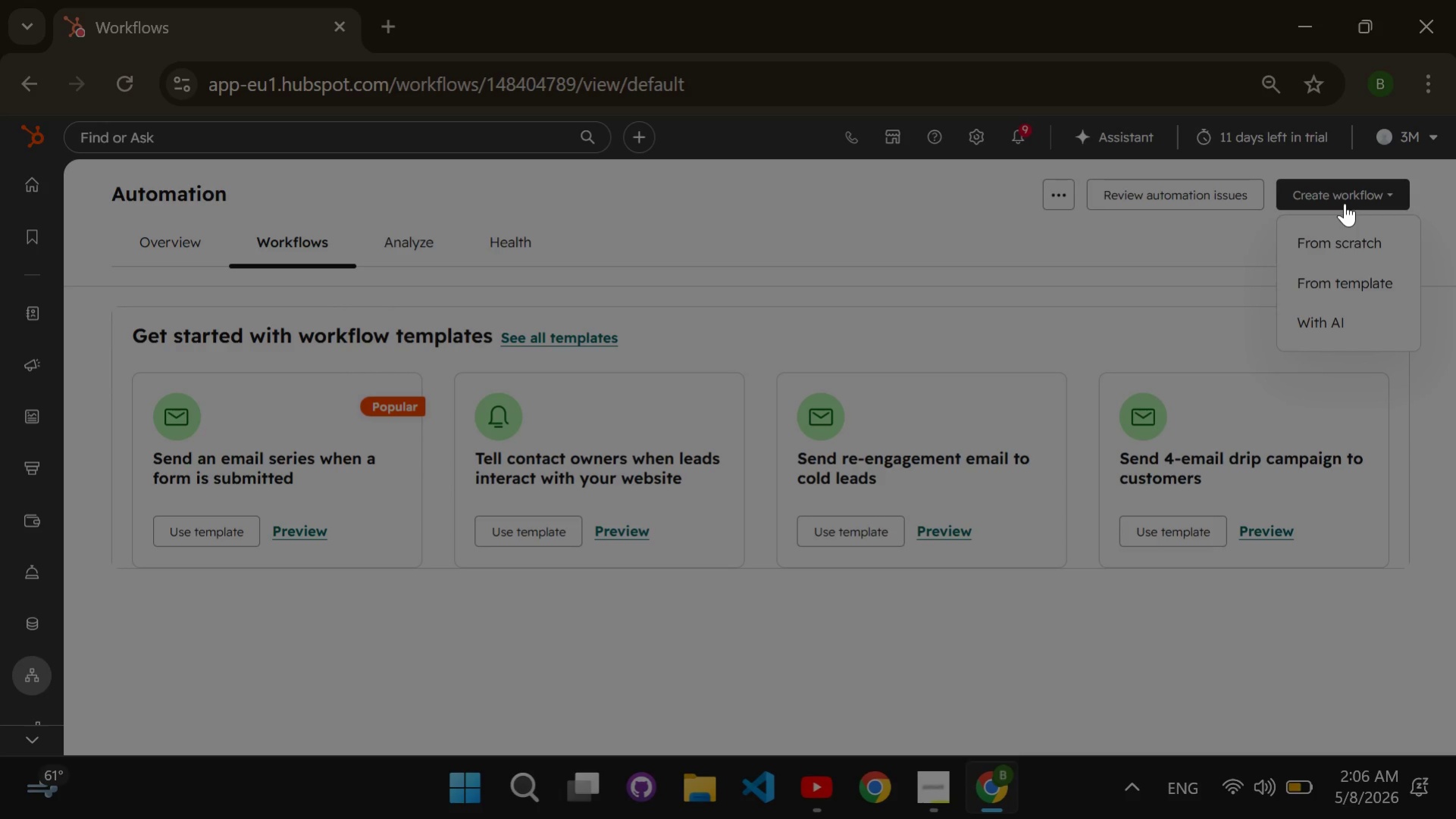 
left_click([1312, 242])
 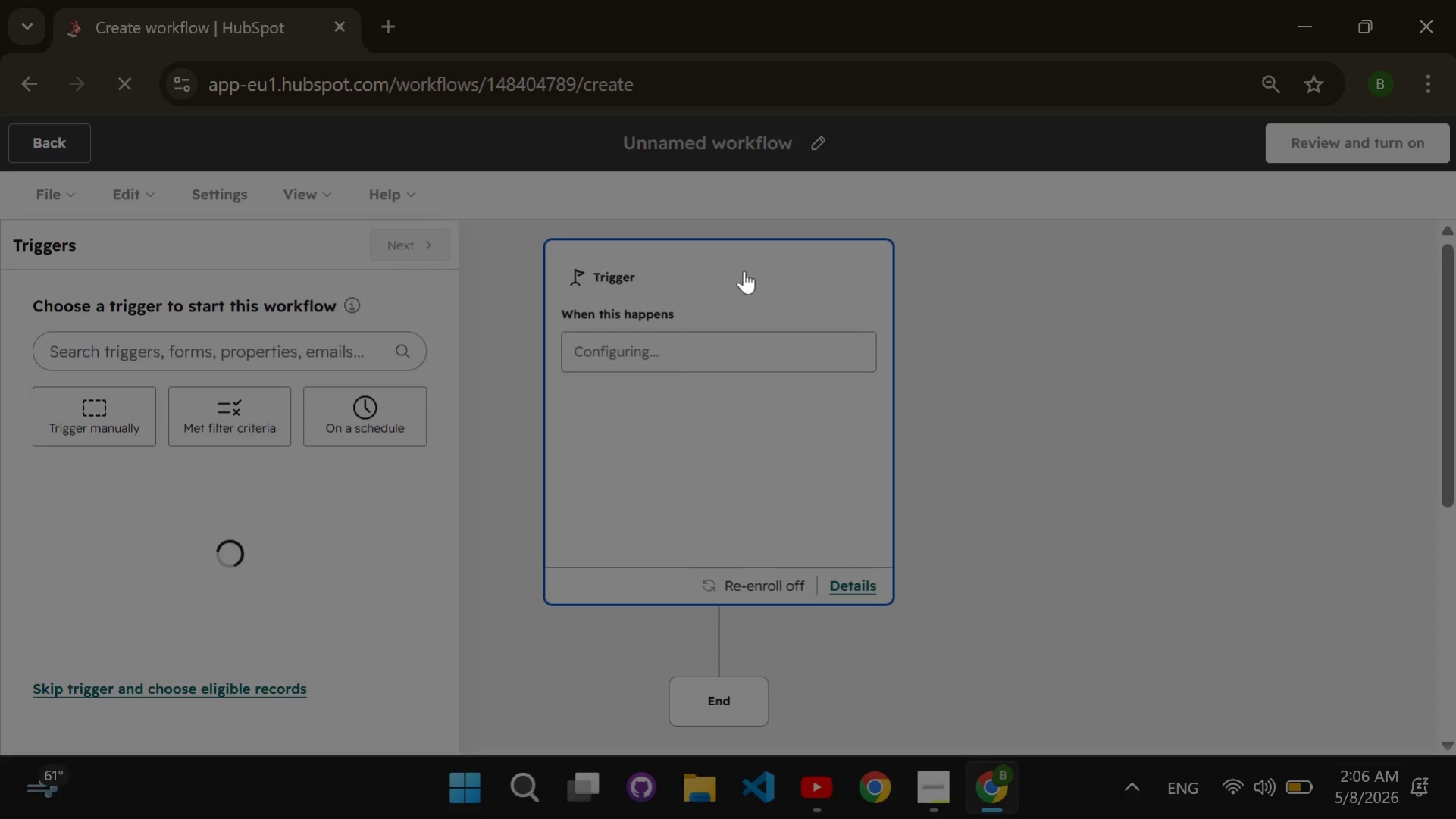 
left_click([678, 148])
 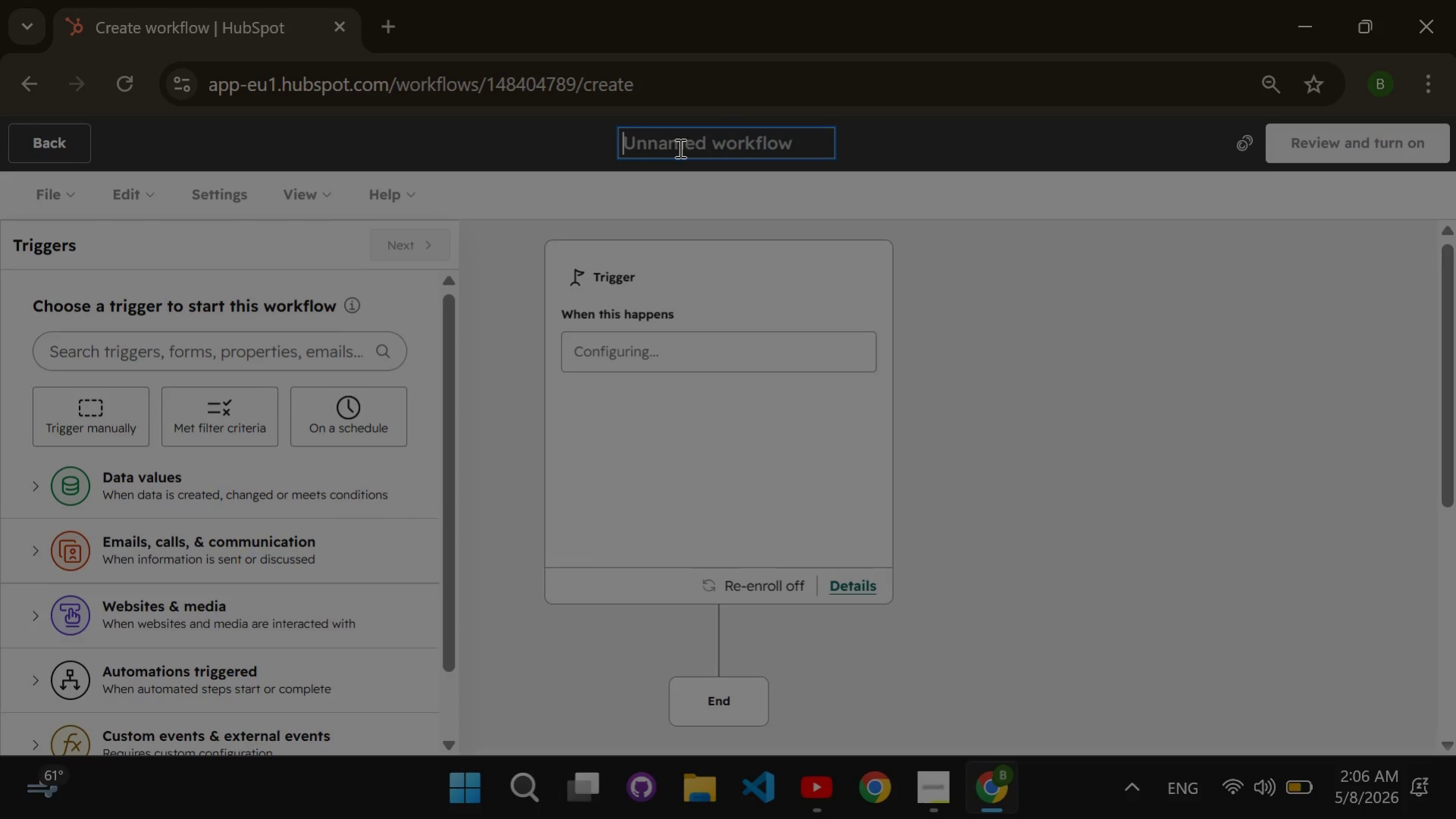 
type(High-Intent Realtor)
key(Backspace)
type(r Engagement Wok)
key(Backspace)
type(rkflow)
 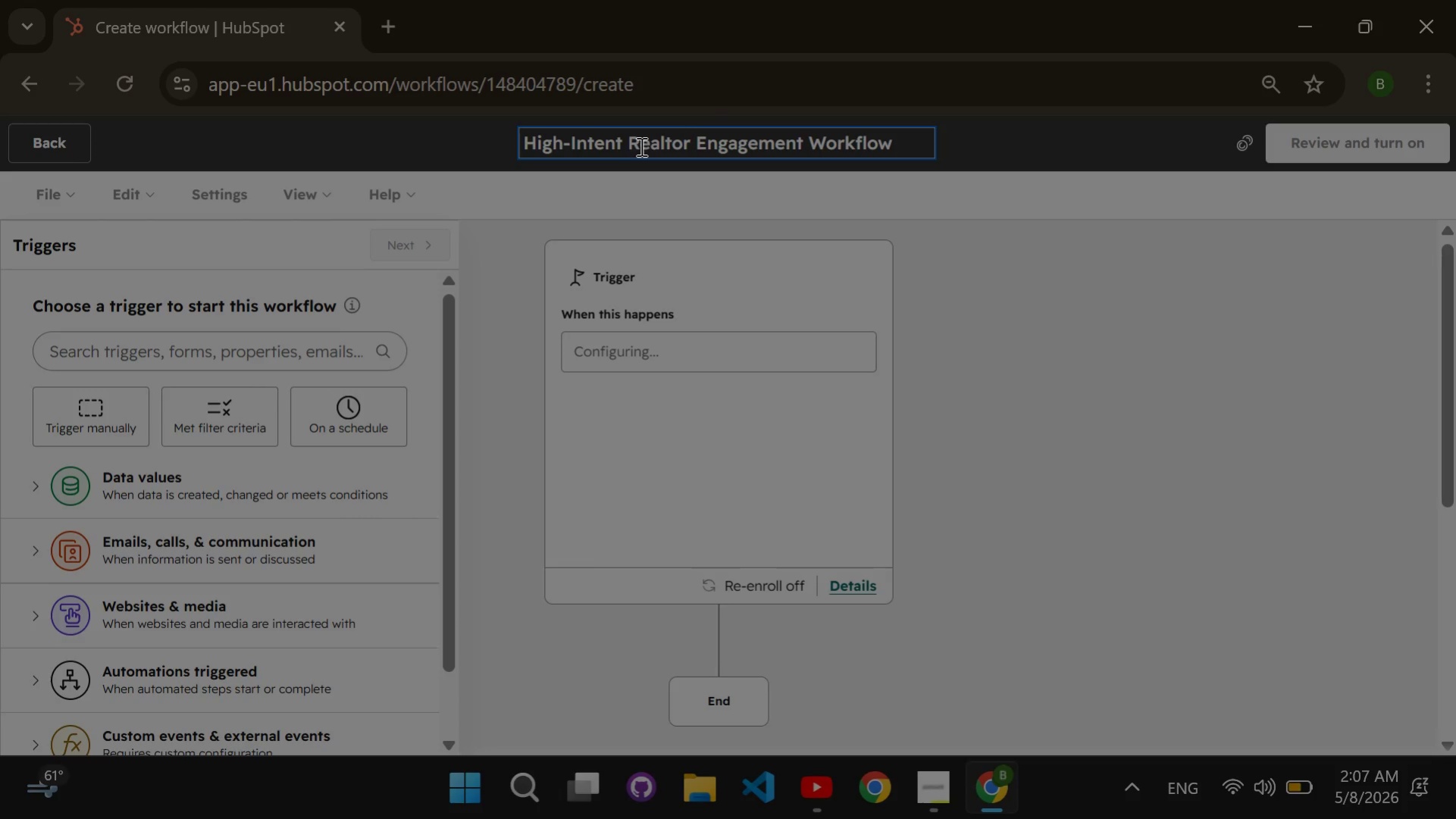 
mouse_move([400, 239])
 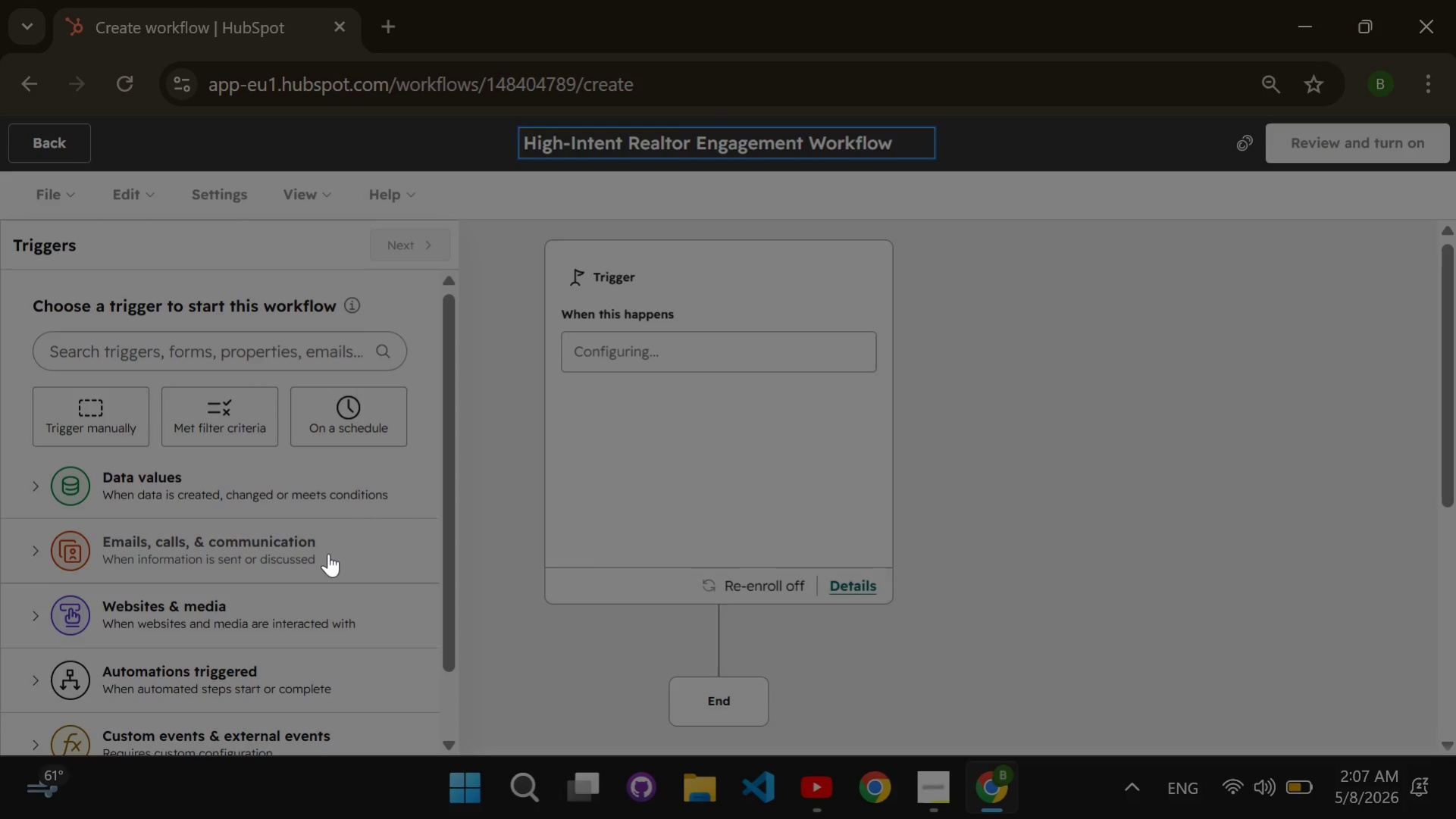 
left_click([328, 553])
 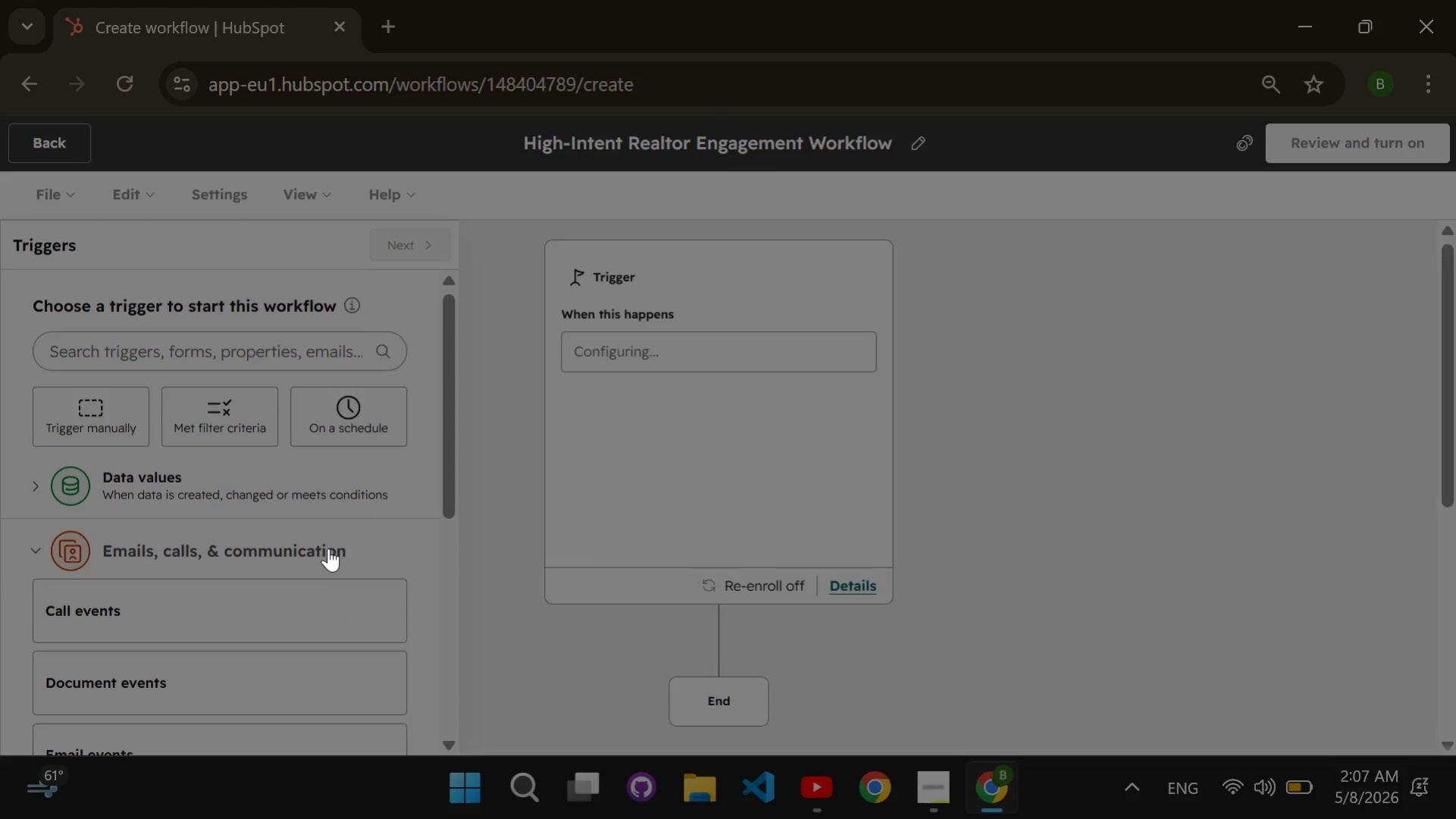 
scroll: coordinate [328, 548], scroll_direction: none, amount: 0.0
 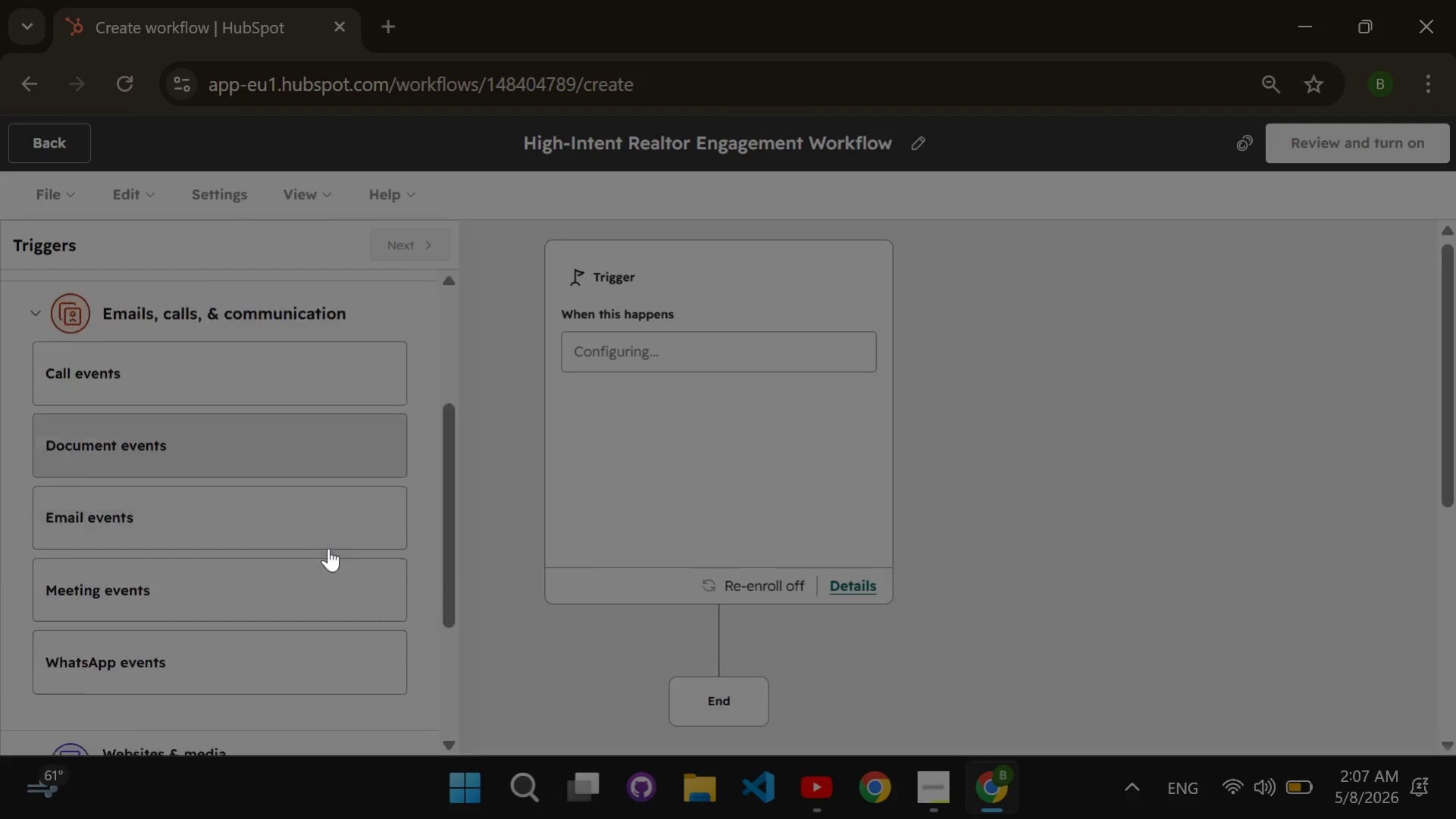 
scroll: coordinate [328, 548], scroll_direction: down, amount: 1.0
 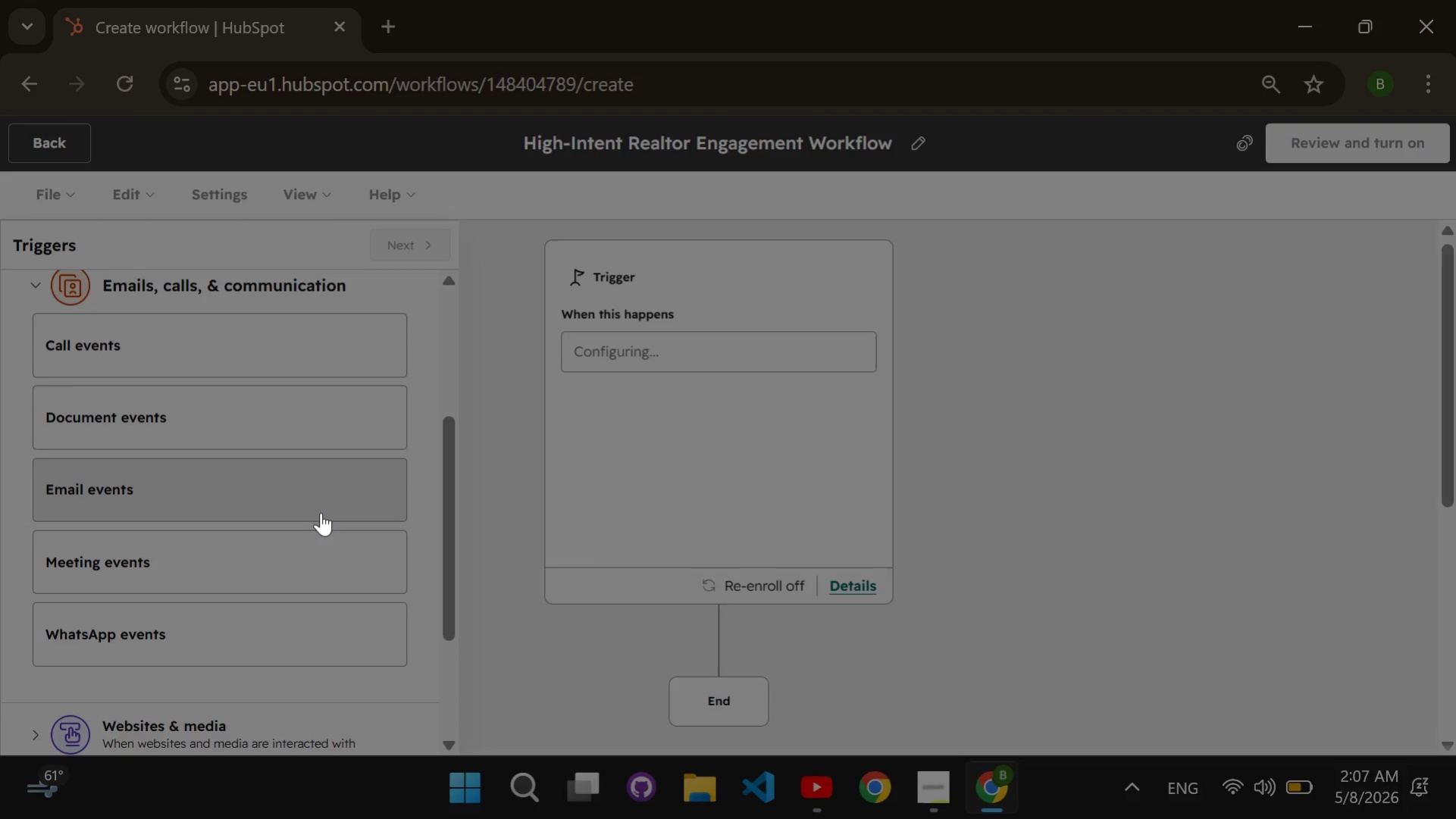 
left_click([321, 512])
 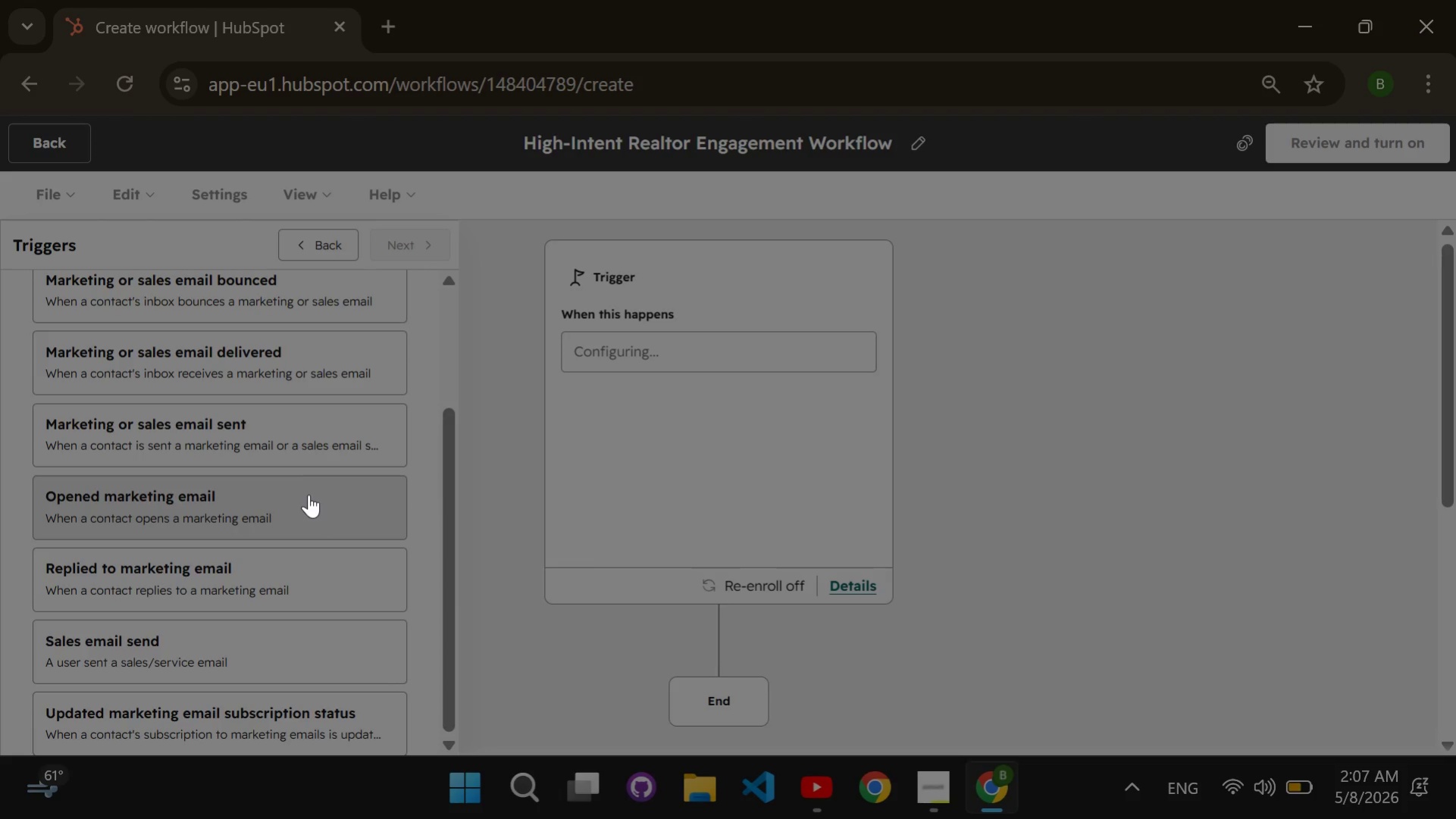 
scroll: coordinate [293, 474], scroll_direction: up, amount: 1.0
 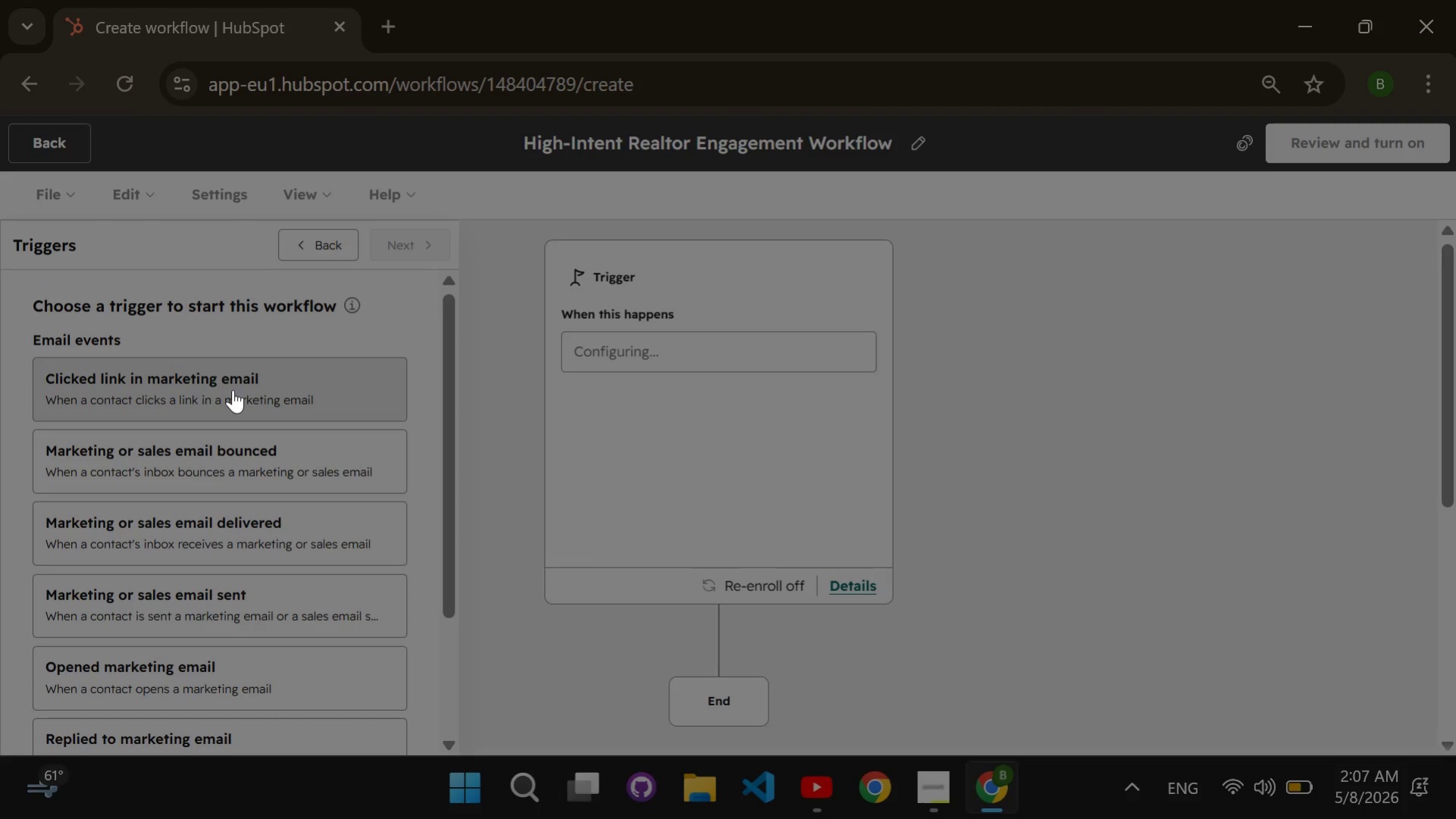 
left_click([233, 389])
 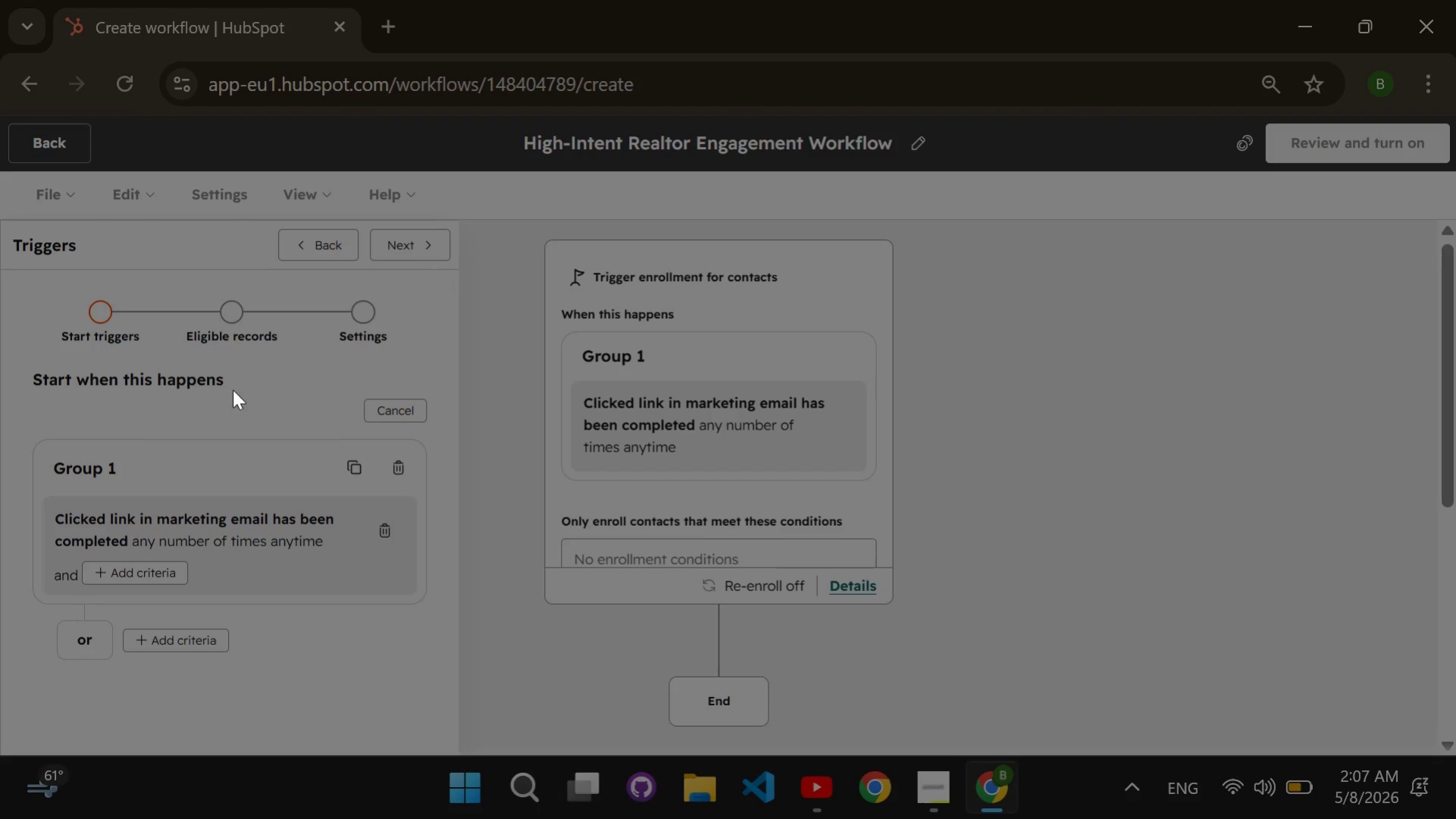 
wait(9.06)
 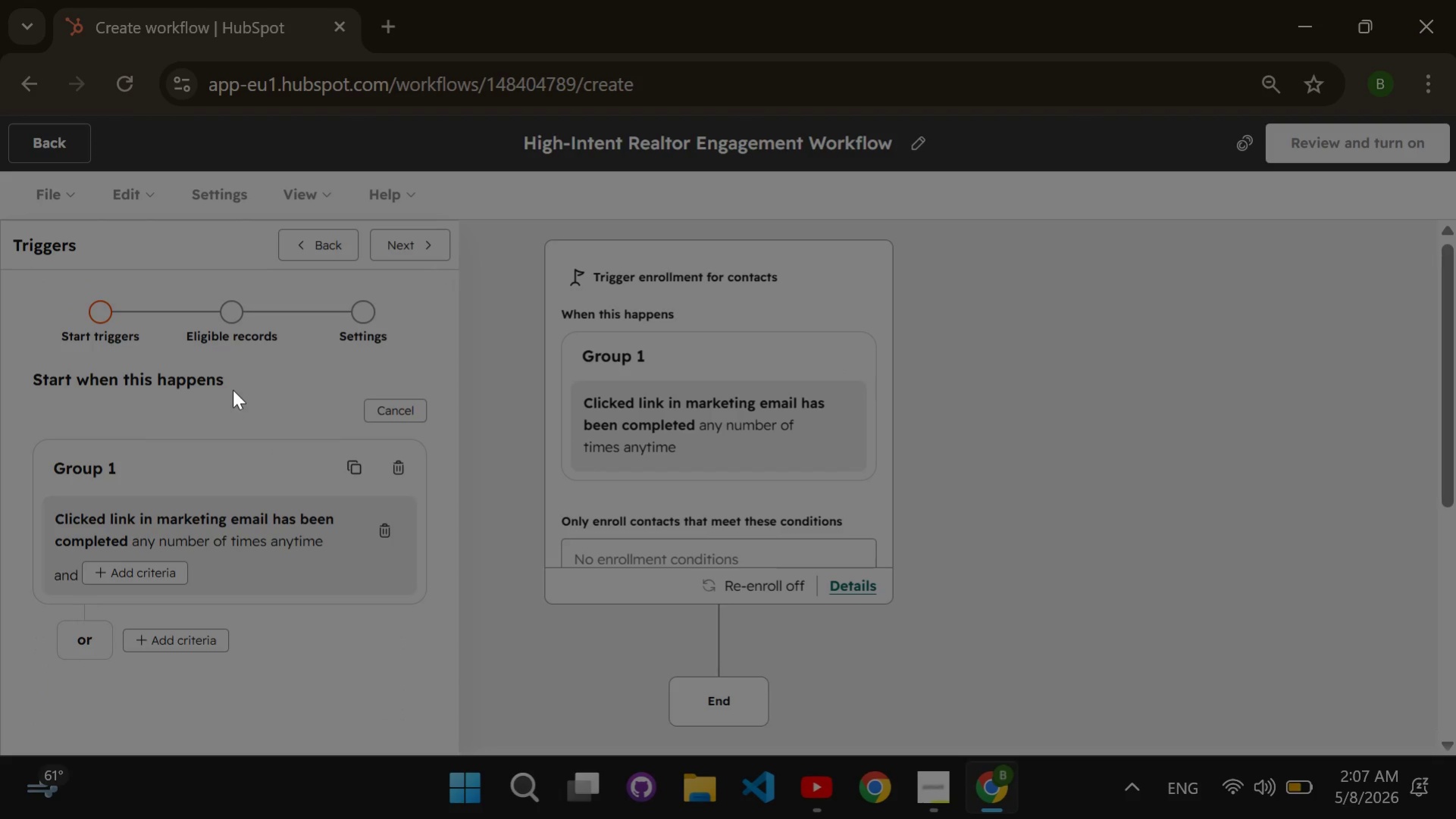 
left_click([158, 577])
 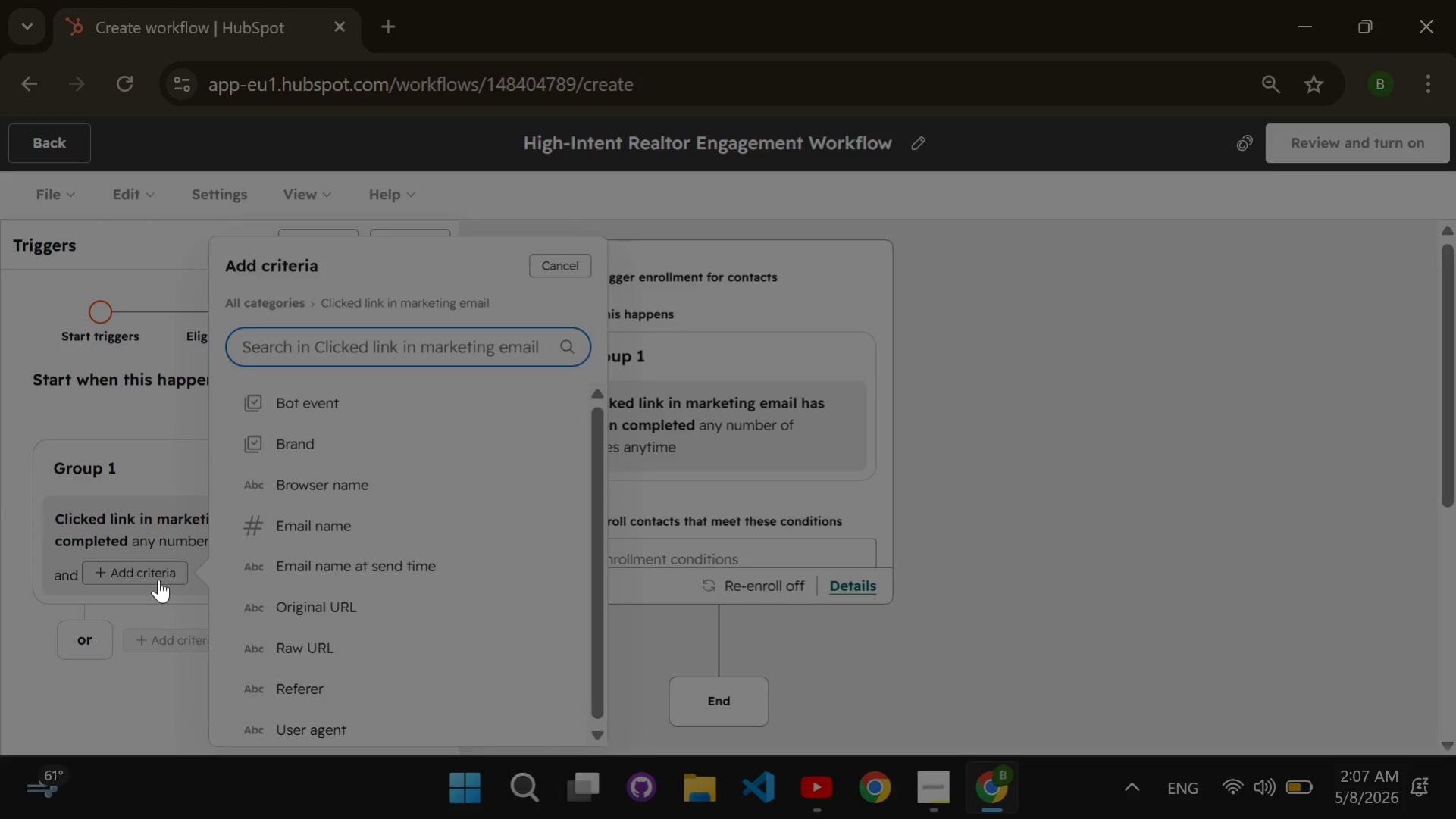 
type(orgina)
 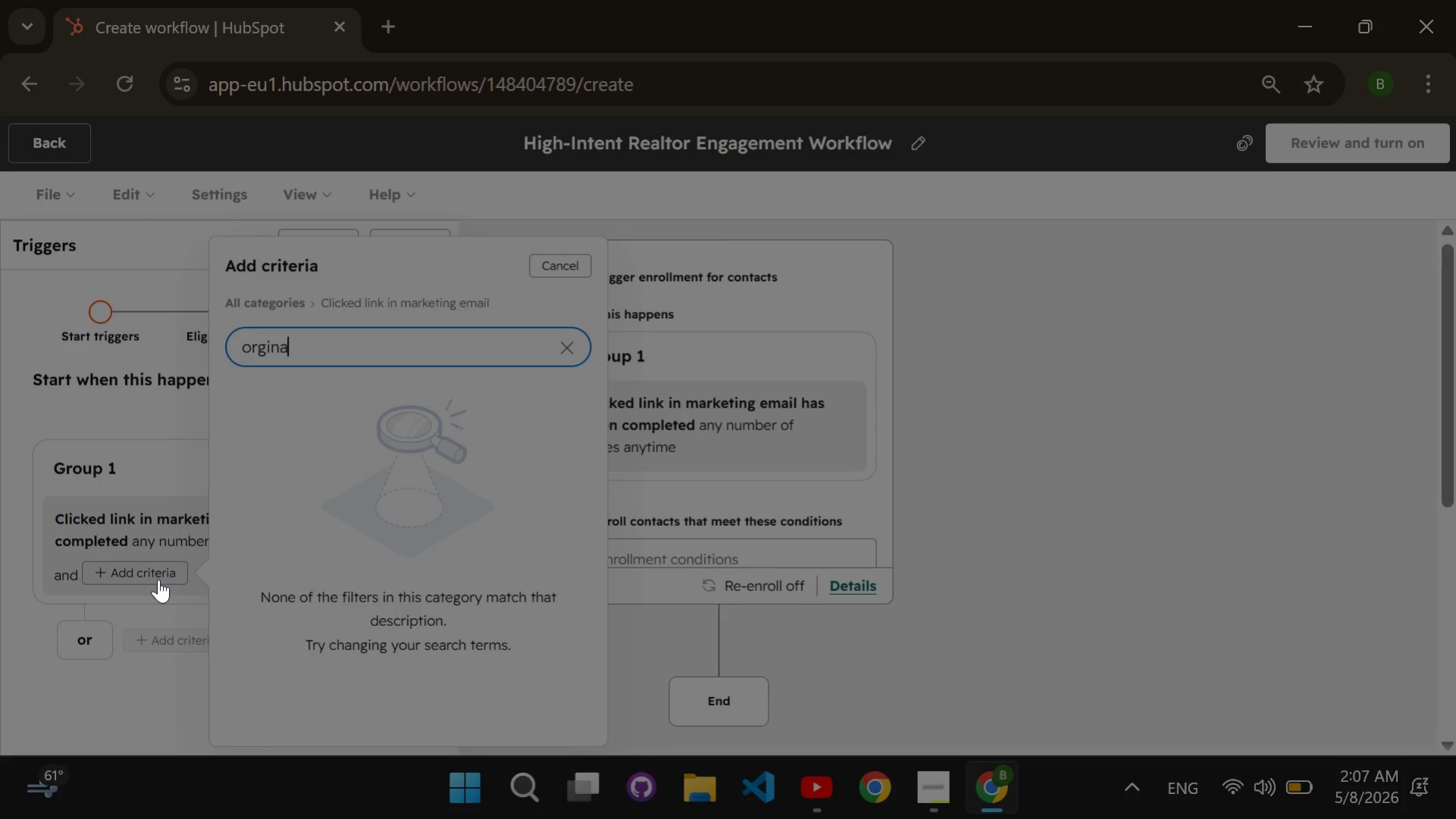 
hold_key(key=Backspace, duration=0.88)
 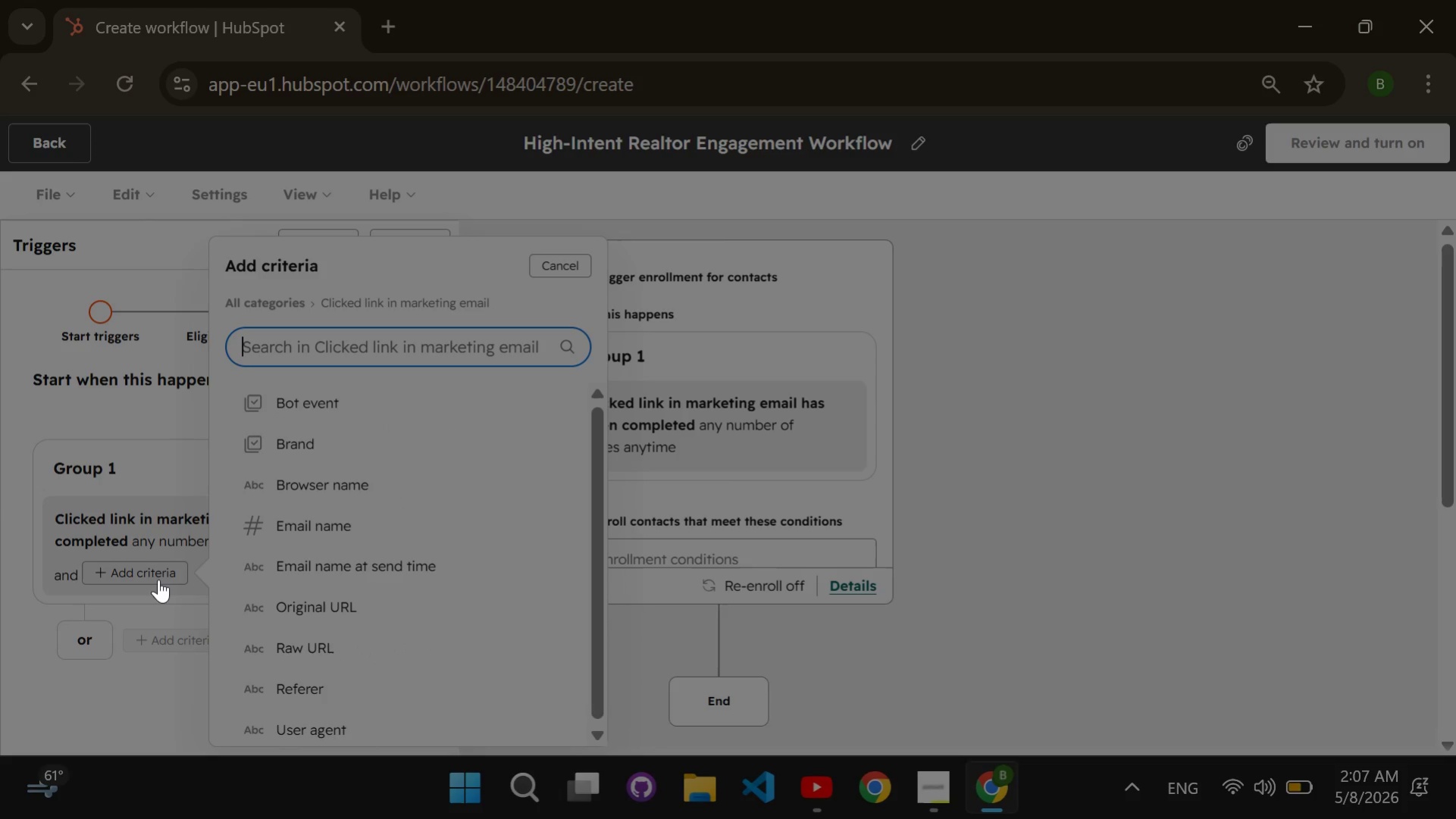 
type(url)
 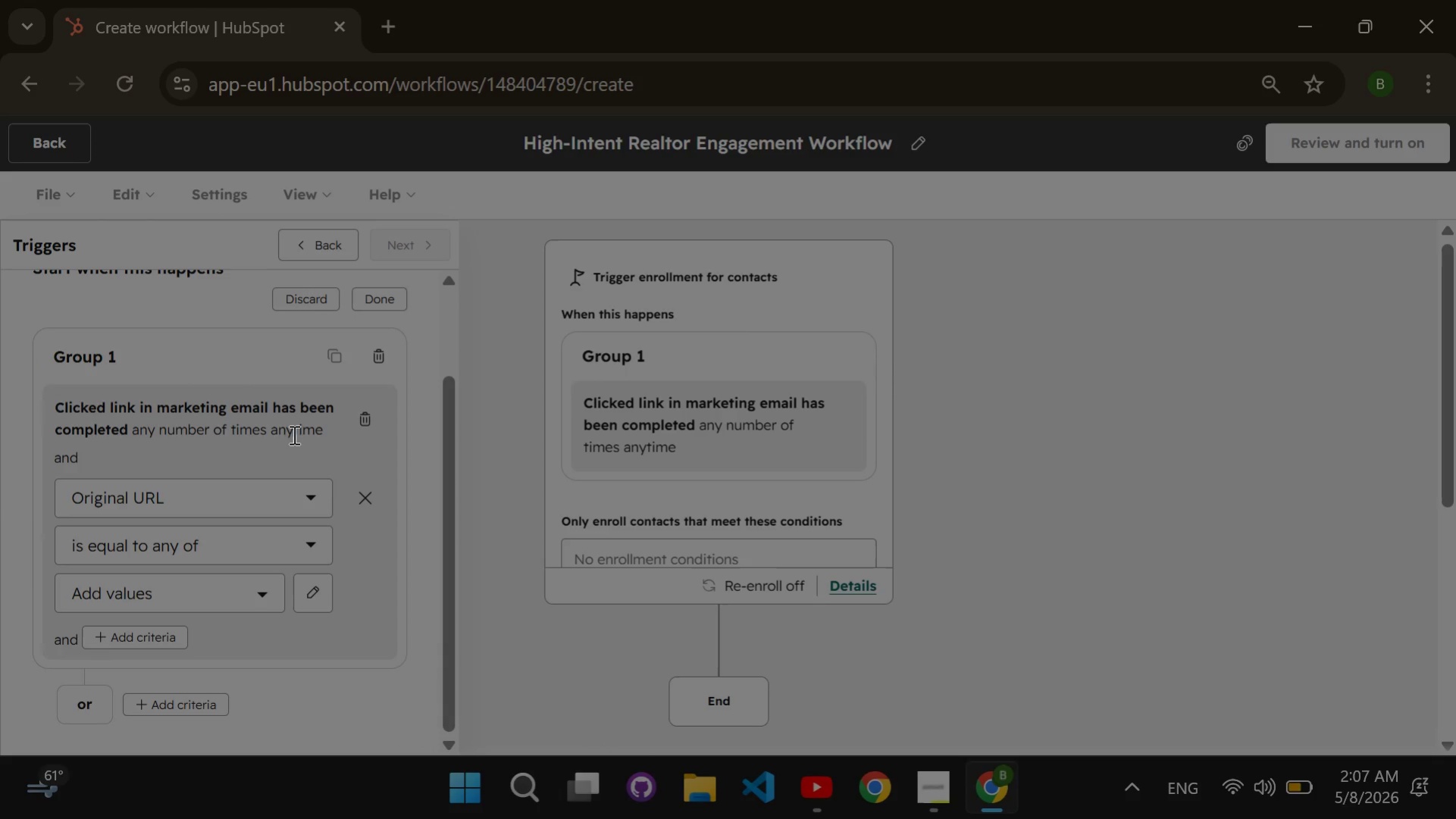 
wait(6.89)
 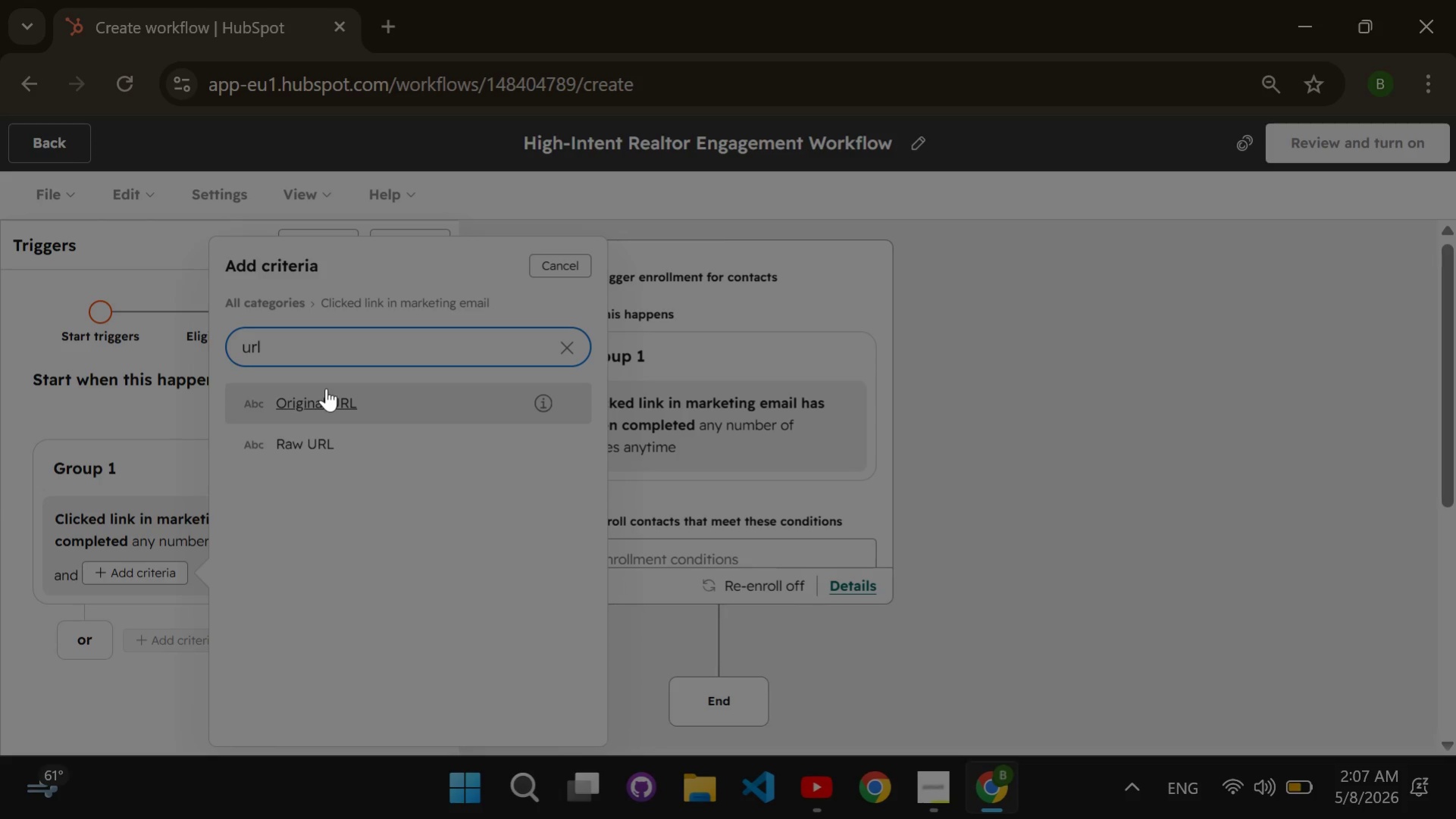 
left_click([258, 588])
 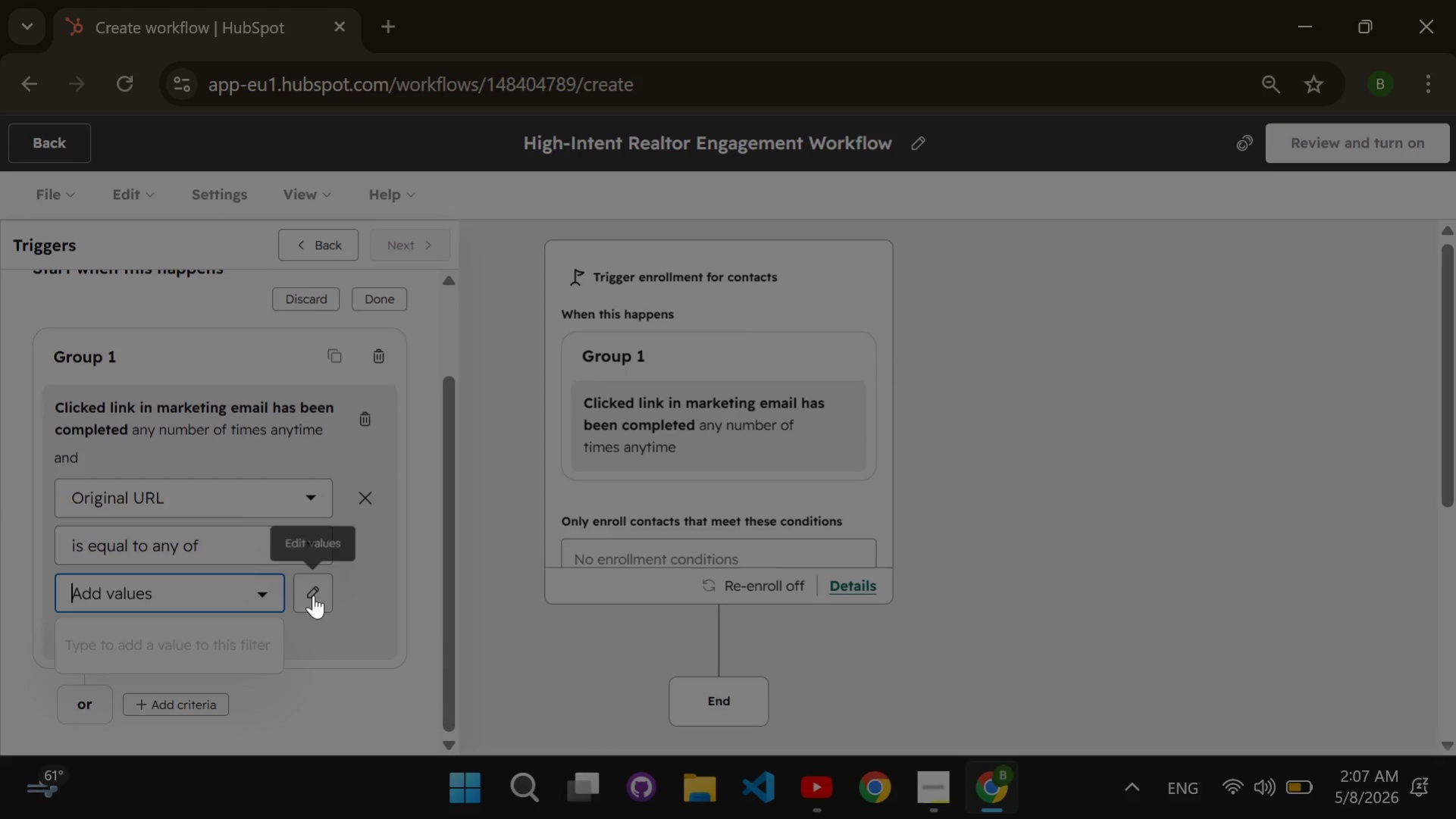 
left_click([313, 595])
 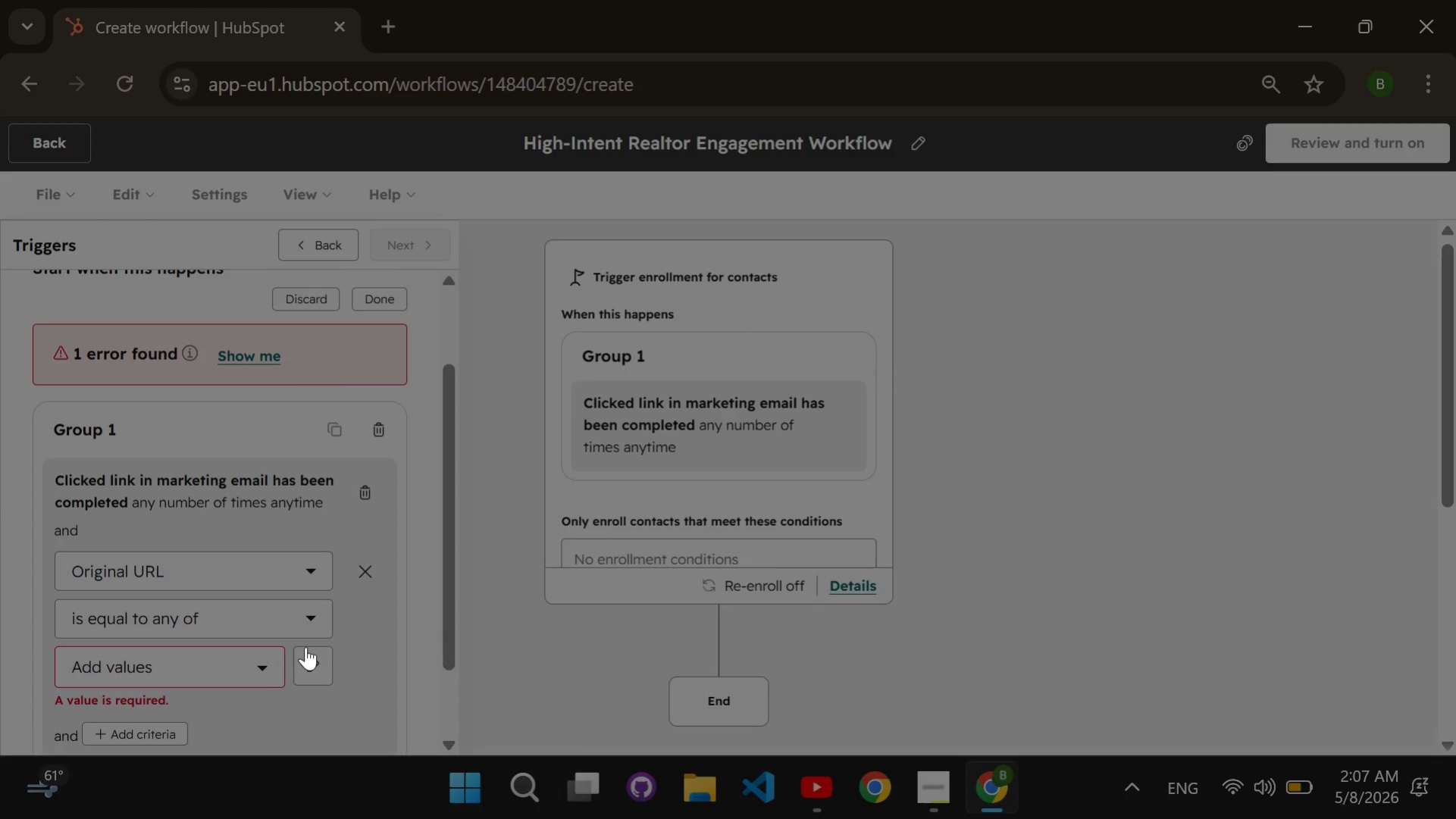 
left_click([308, 656])
 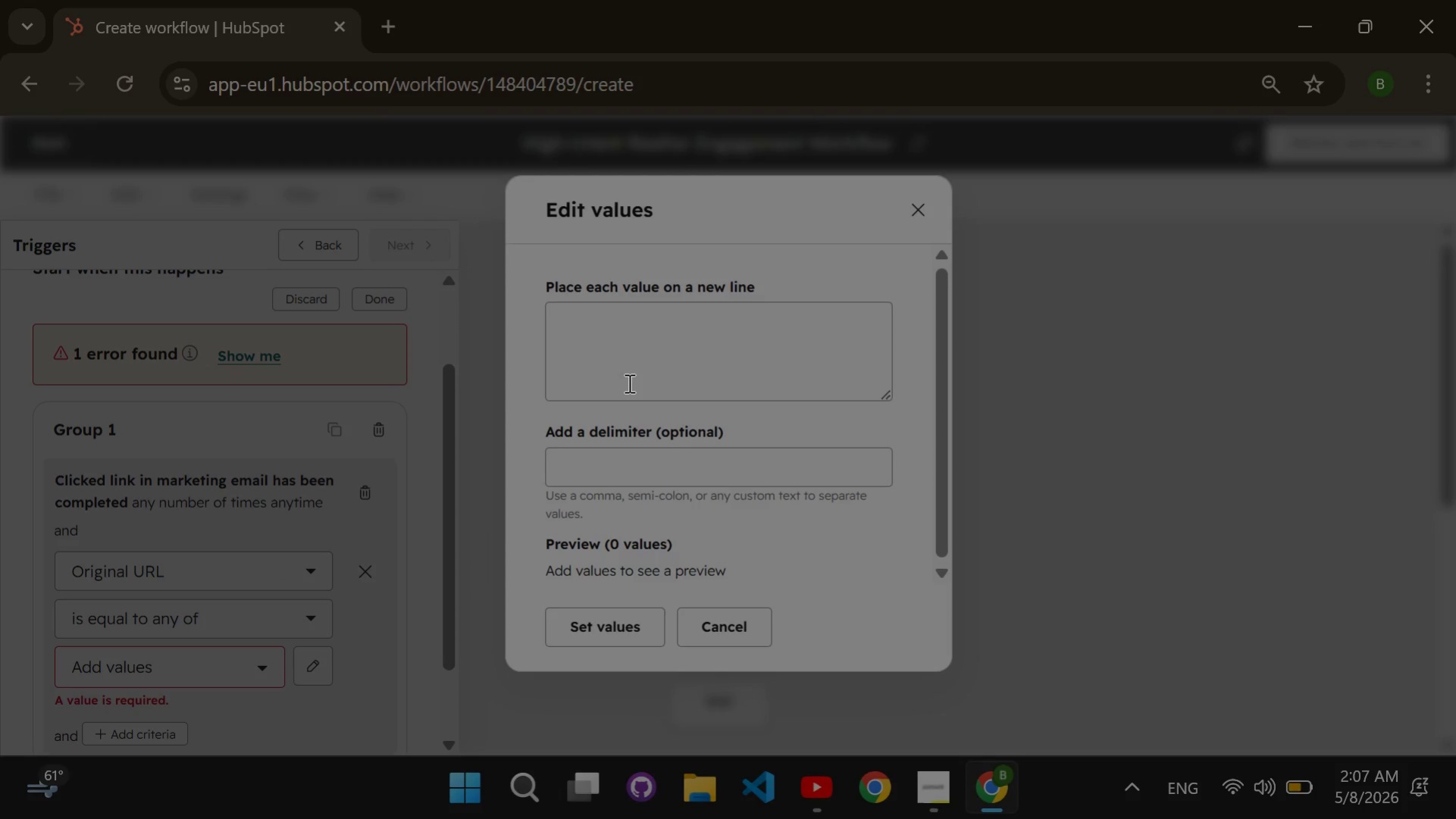 
left_click([628, 383])
 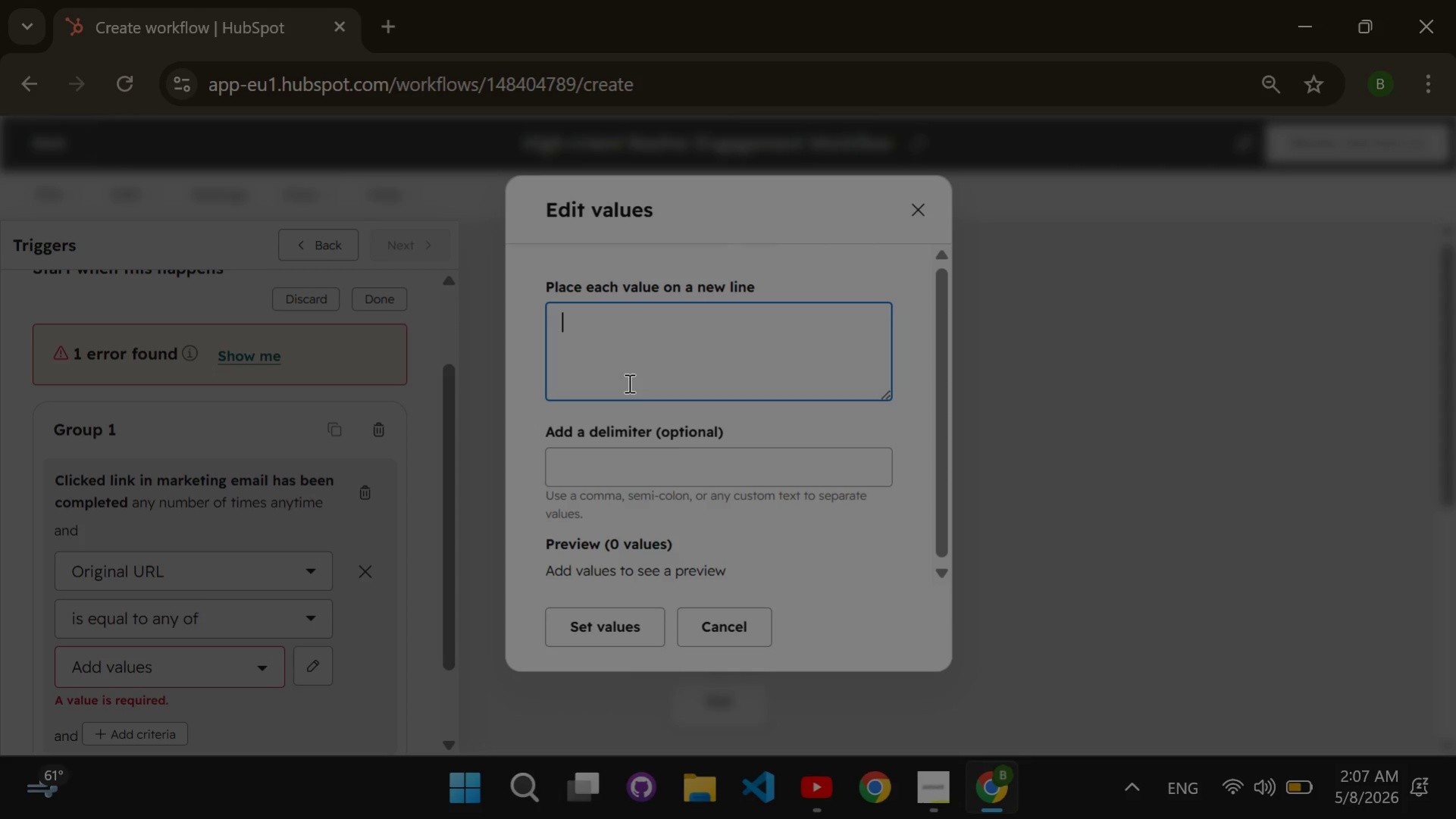 
type(https:apexpeak.com)
 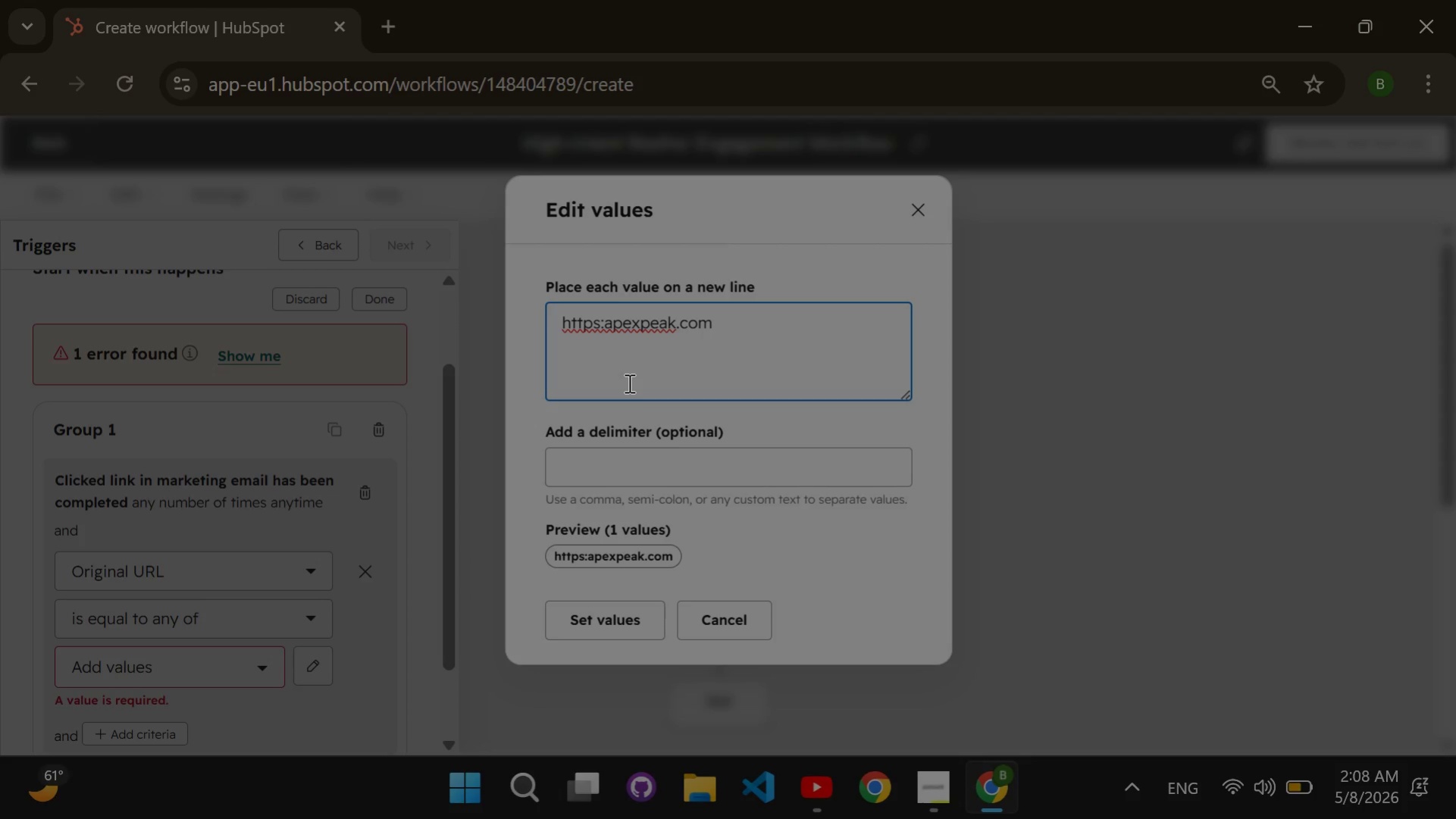 
key(ArrowLeft)
 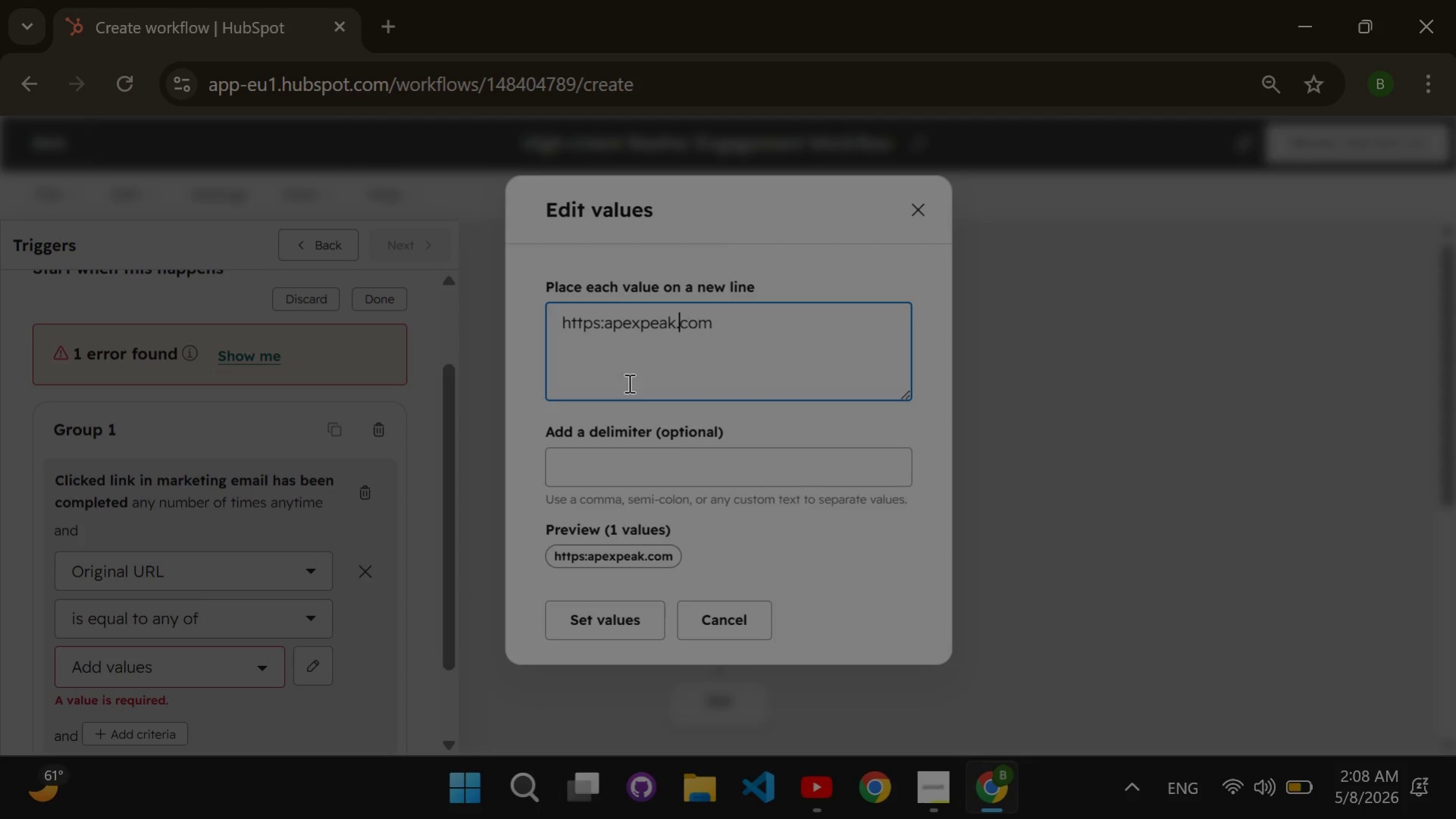 
key(ArrowLeft)
 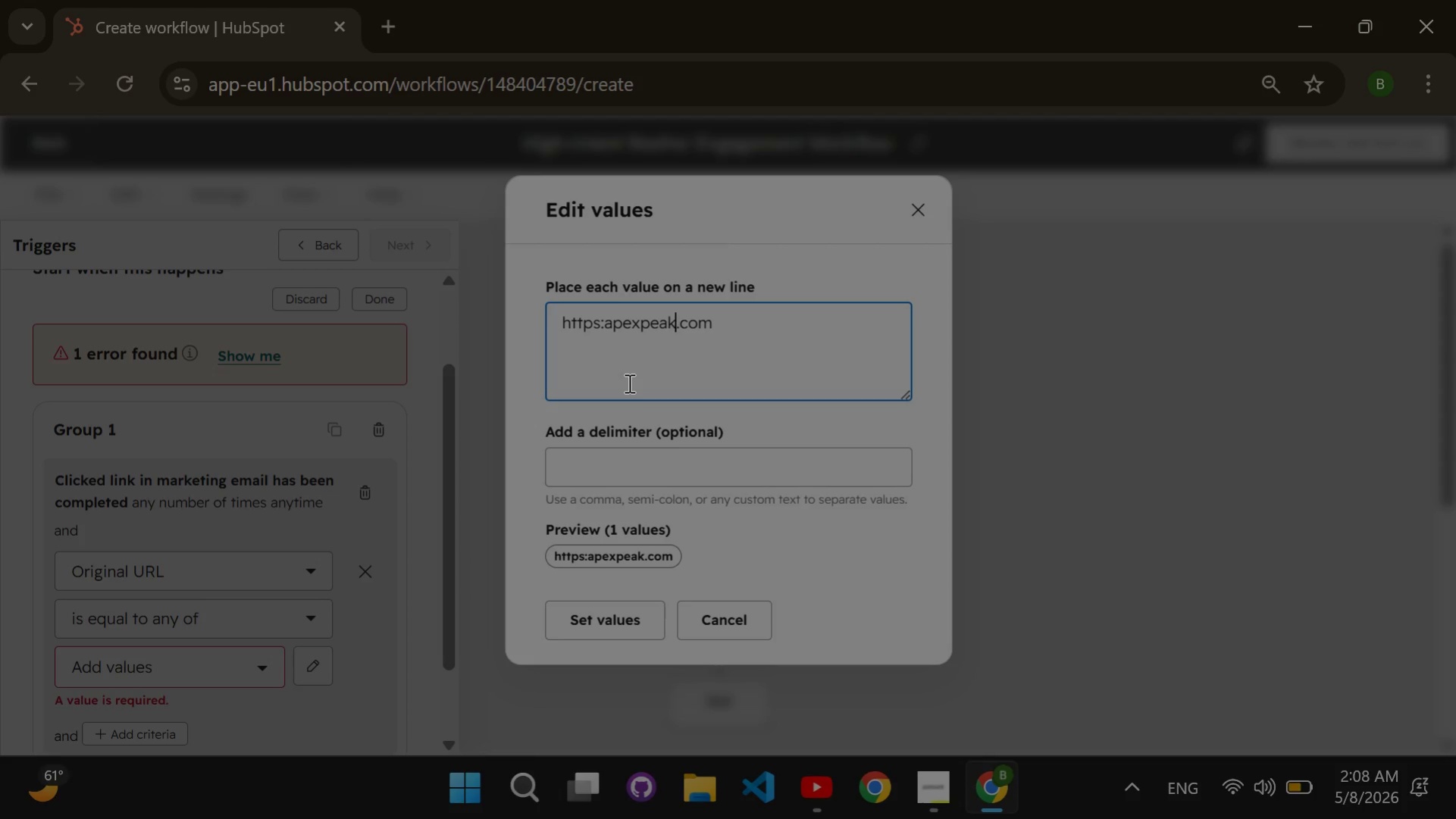 
key(ArrowLeft)
 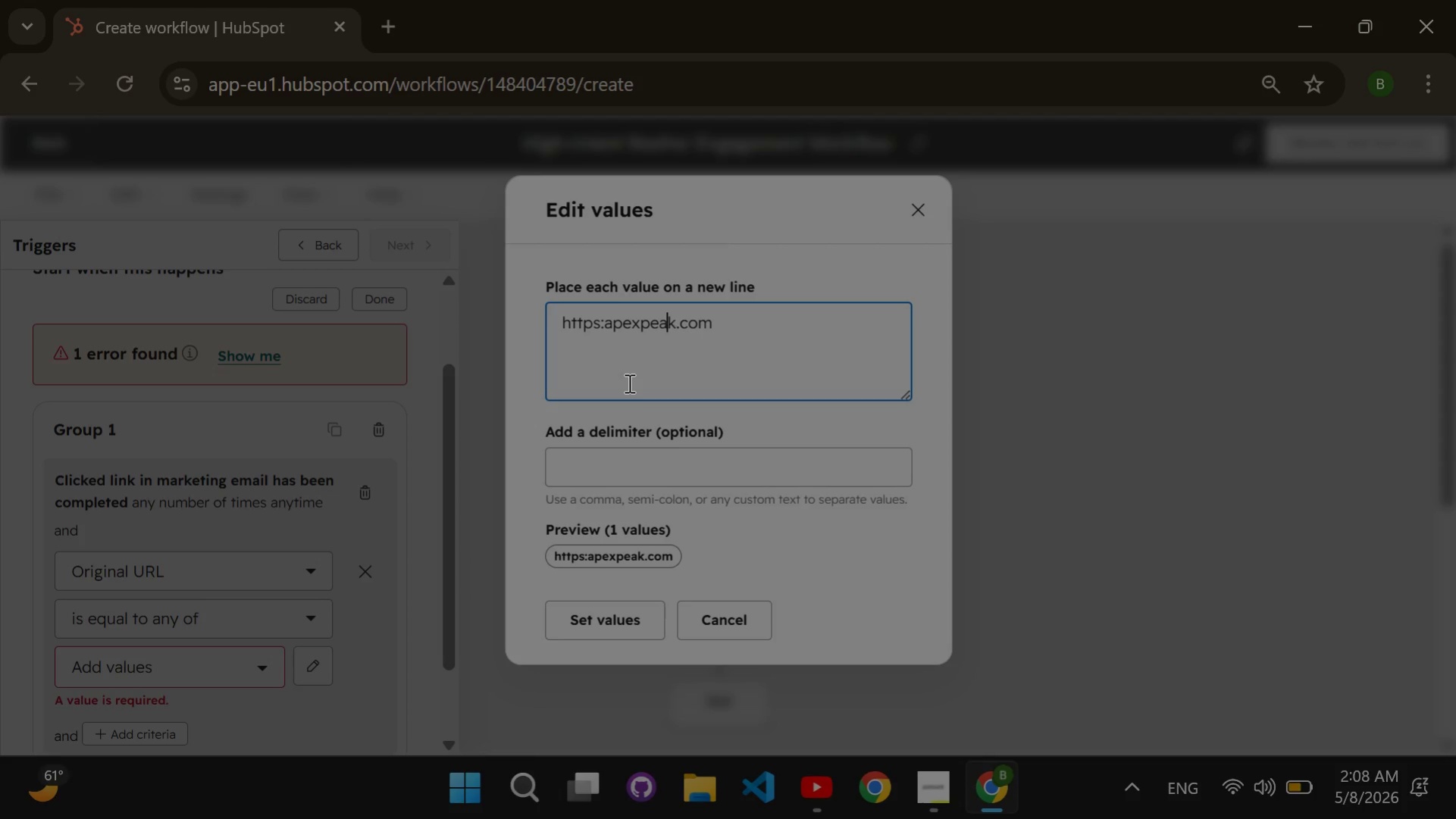 
key(ArrowLeft)
 